 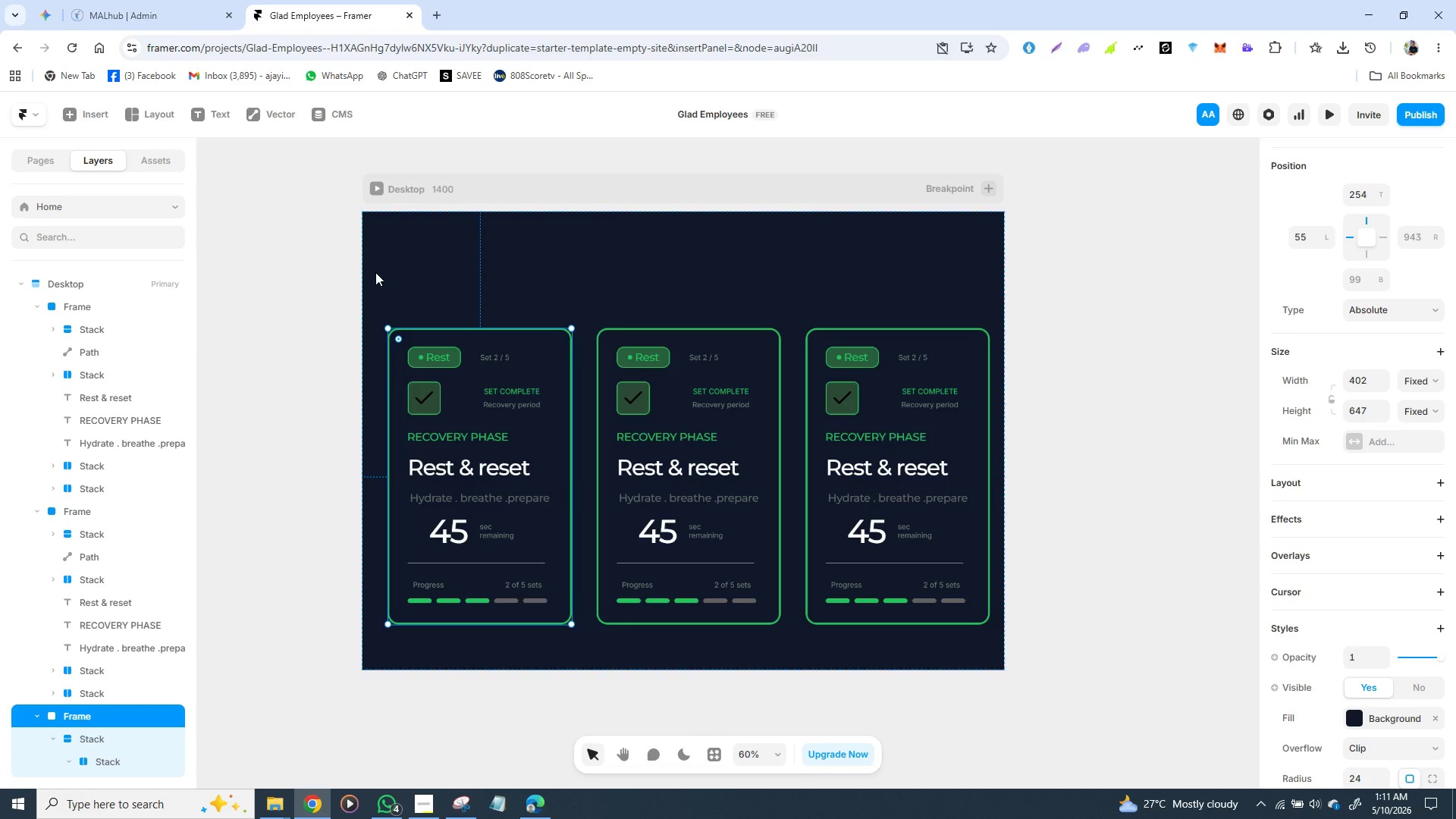 
left_click([658, 403])
 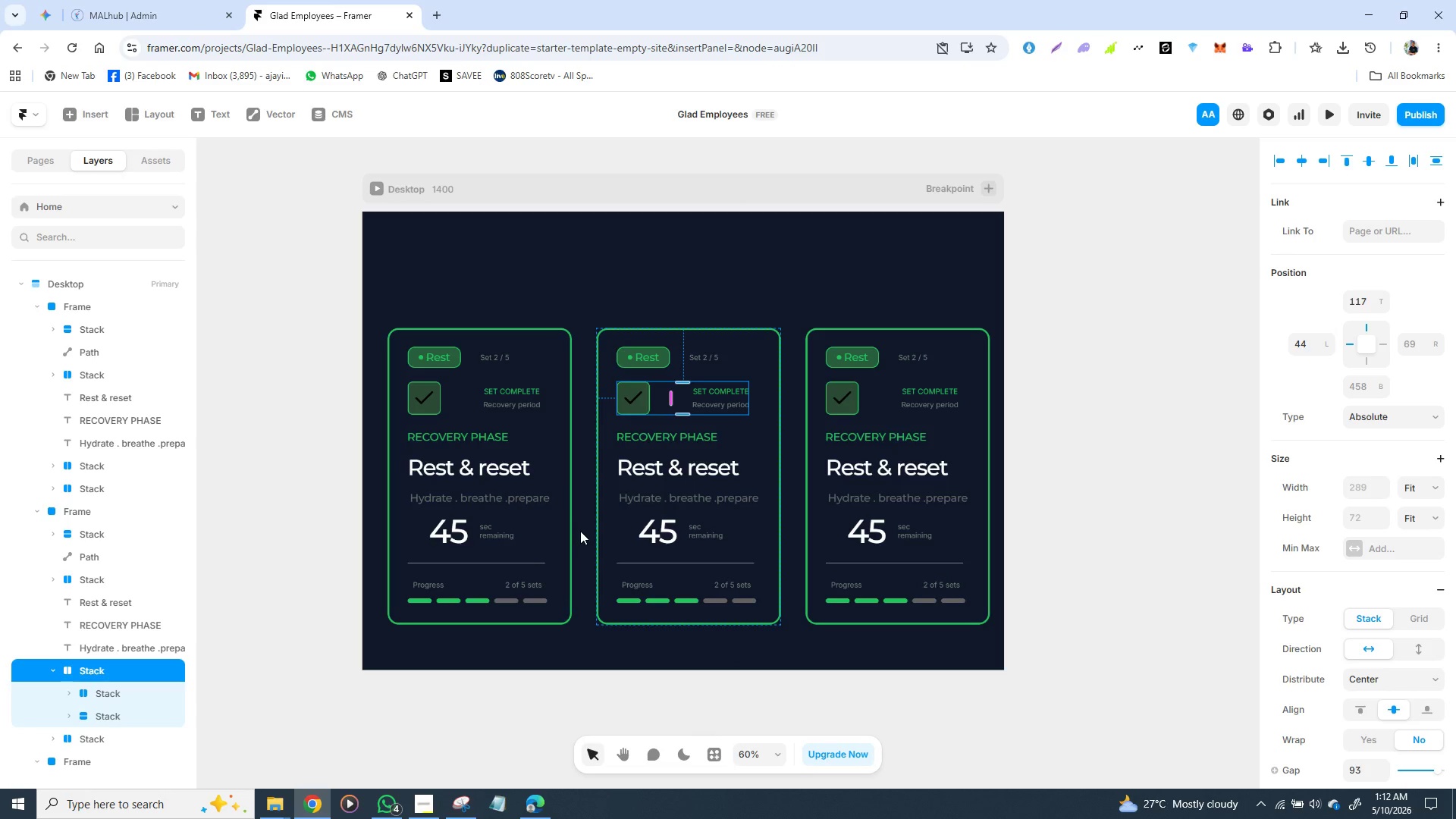 
wait(59.61)
 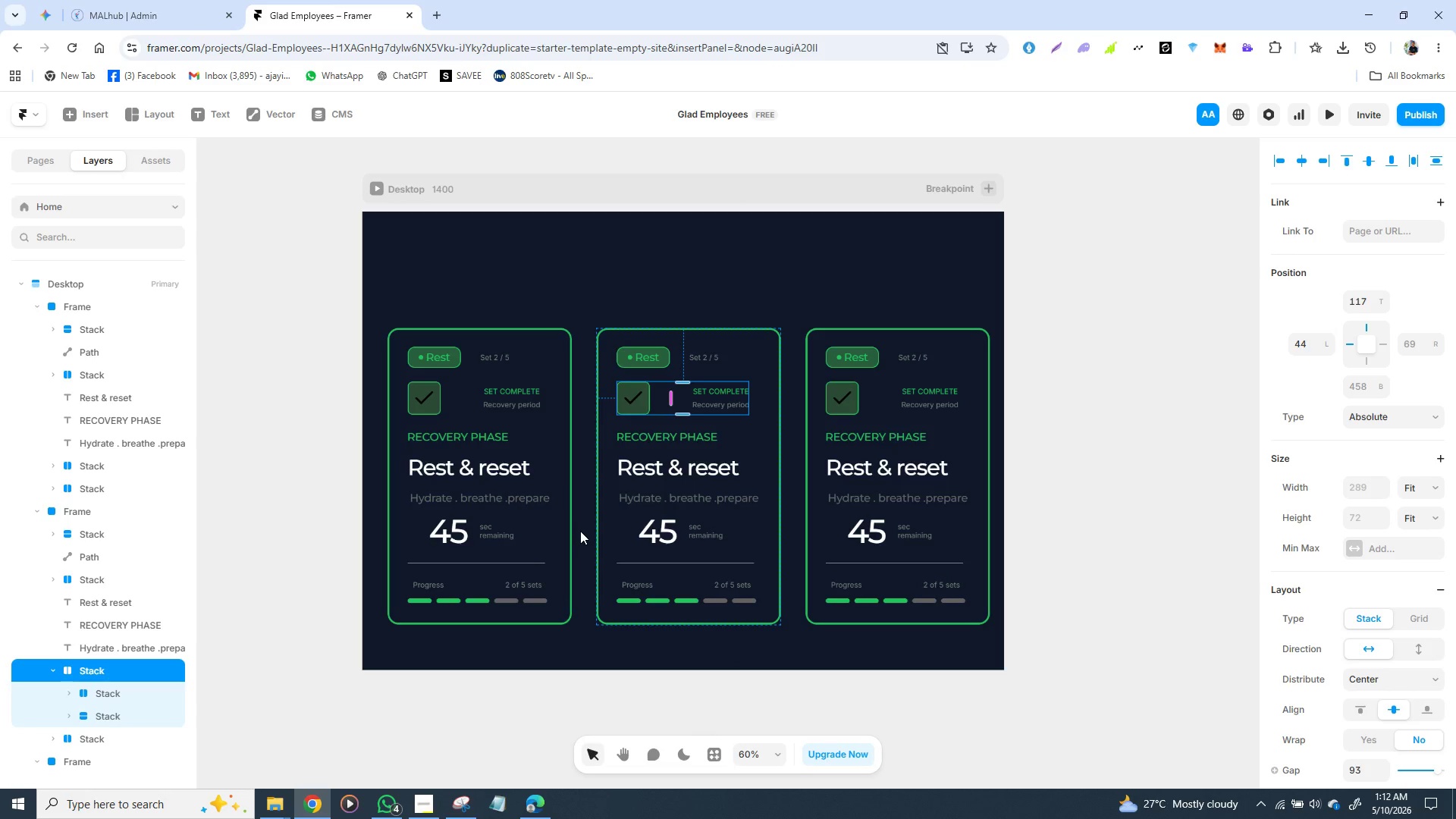 
left_click([400, 326])
 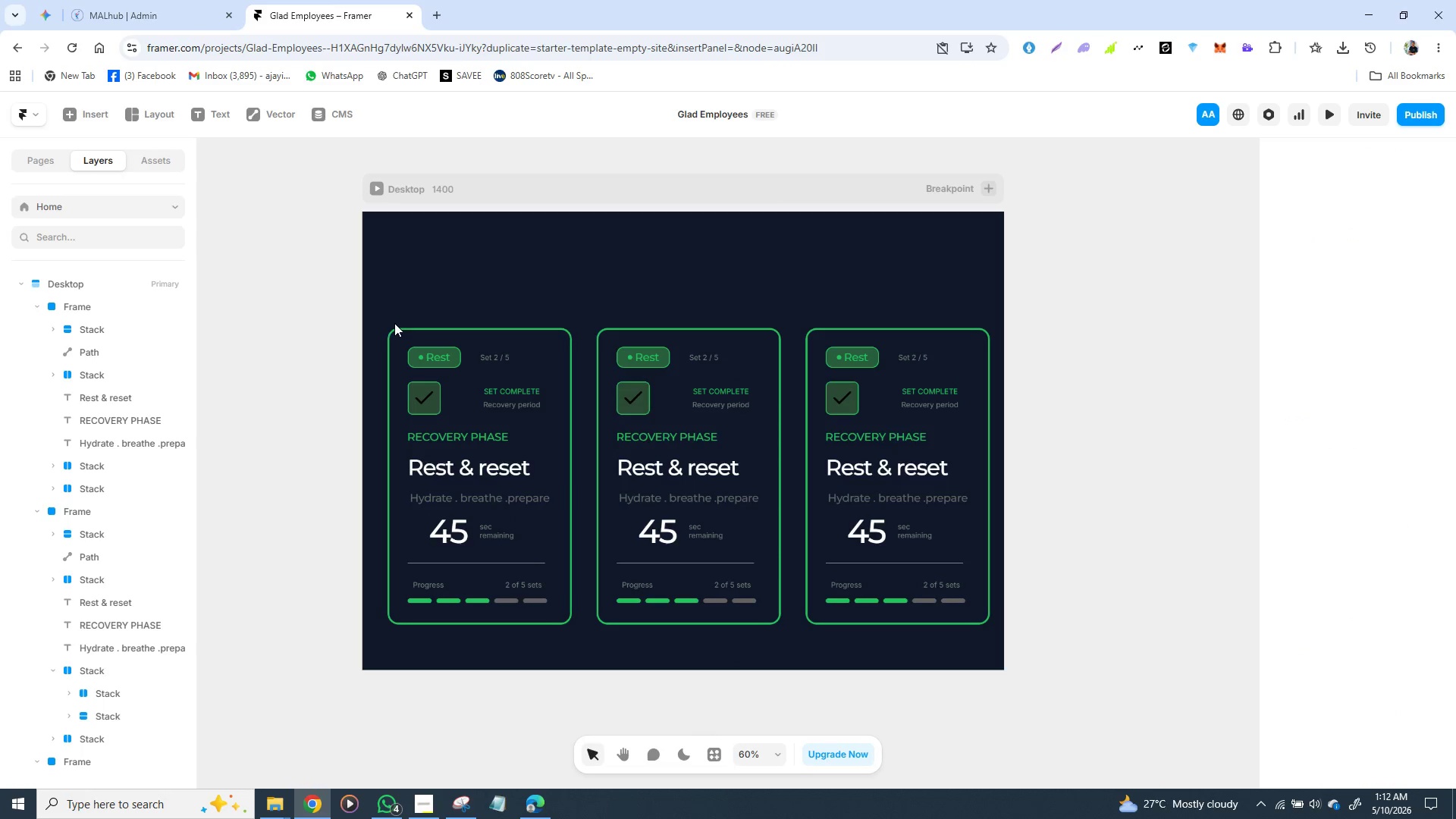 
left_click([394, 336])
 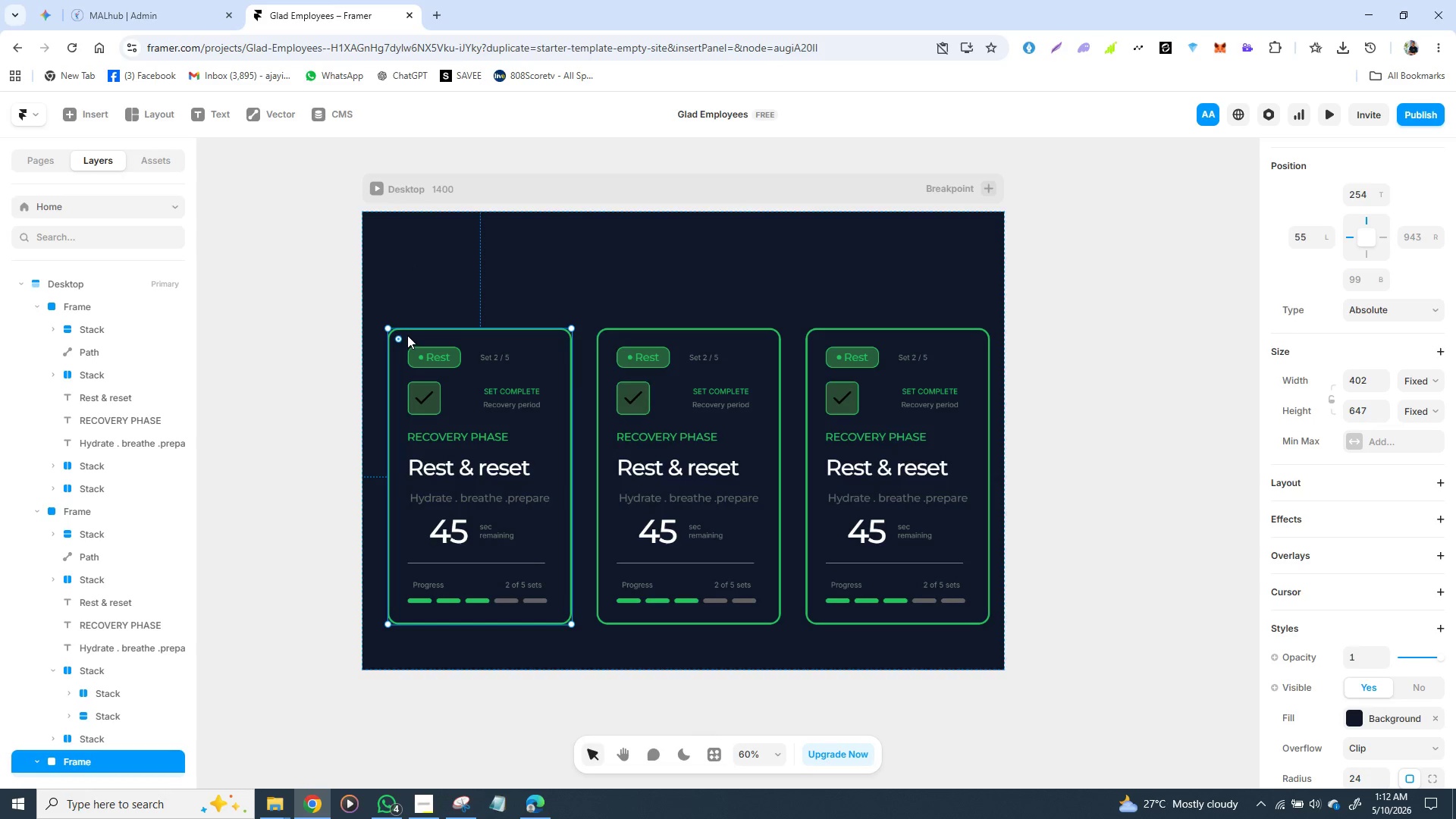 
wait(5.48)
 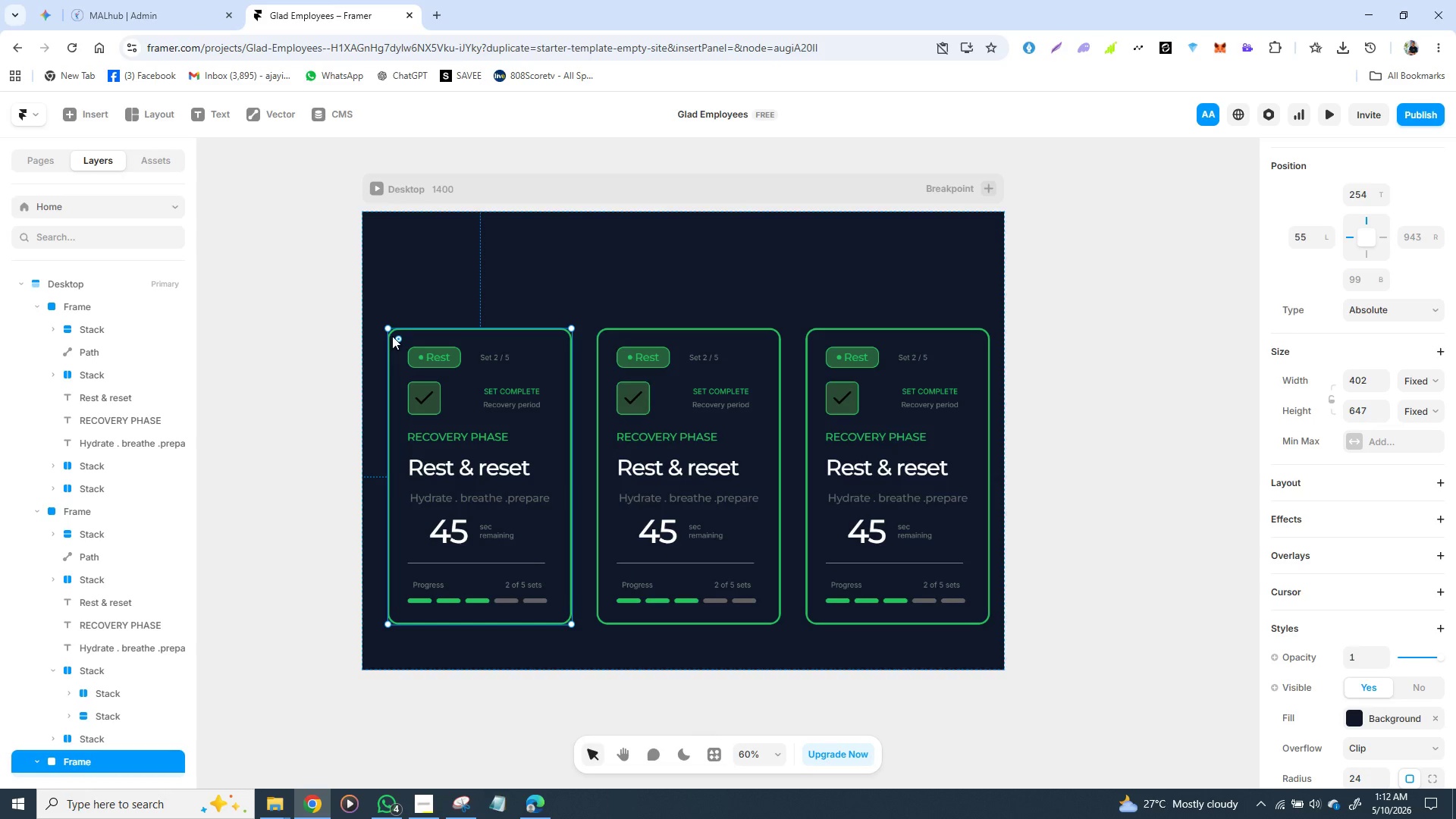 
right_click([407, 335])
 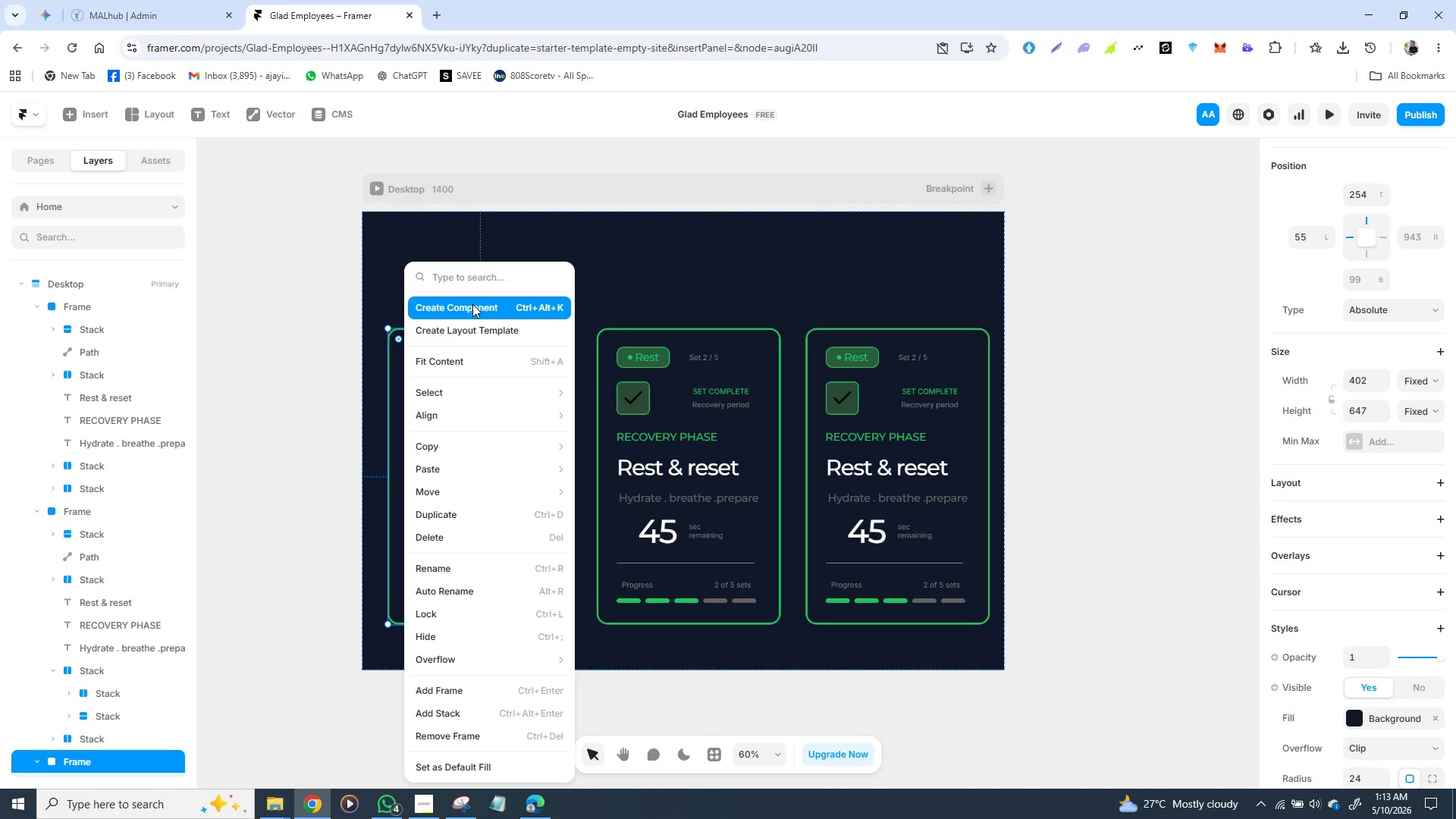 
left_click([472, 304])
 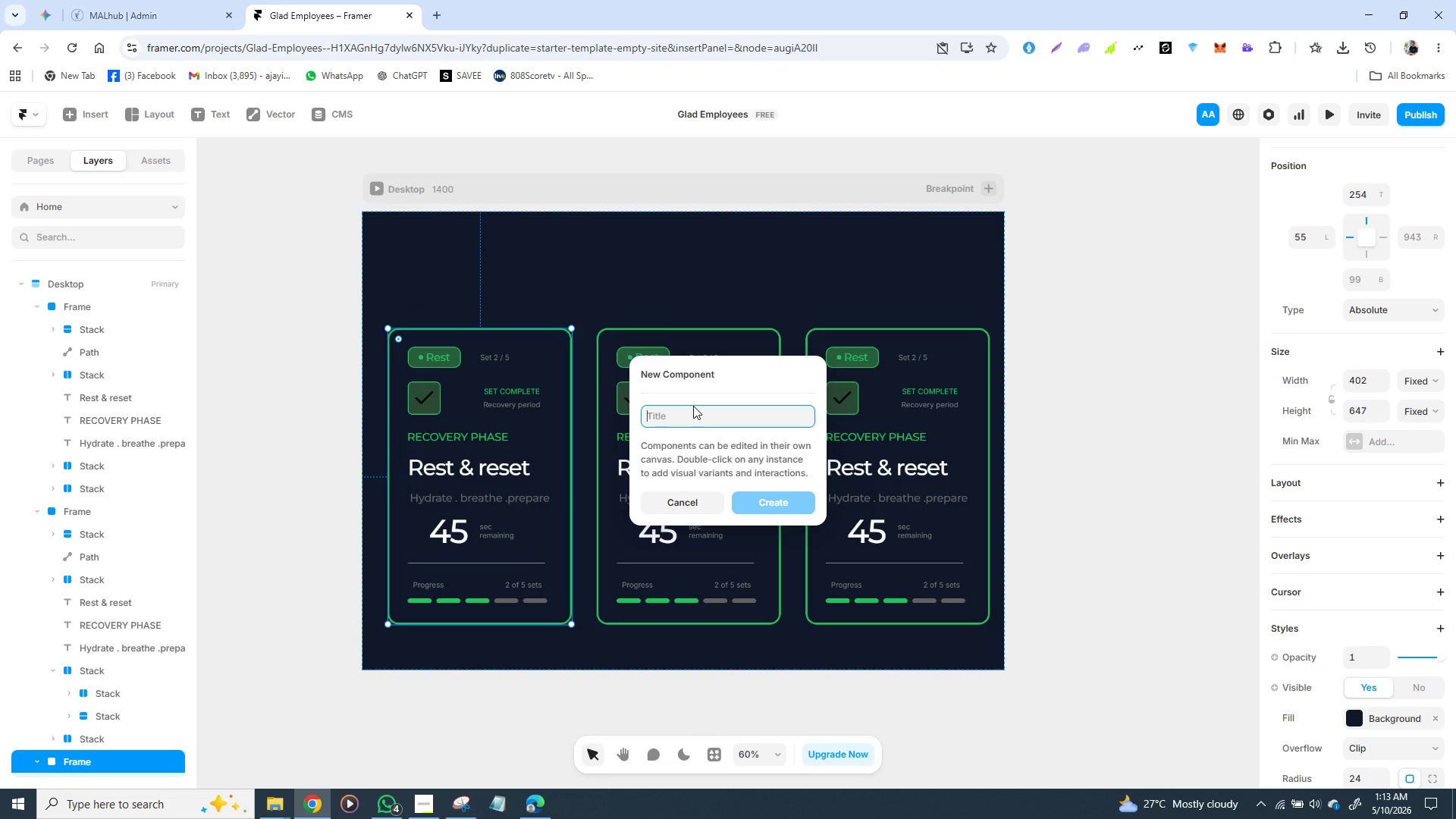 
type(frame componet)
 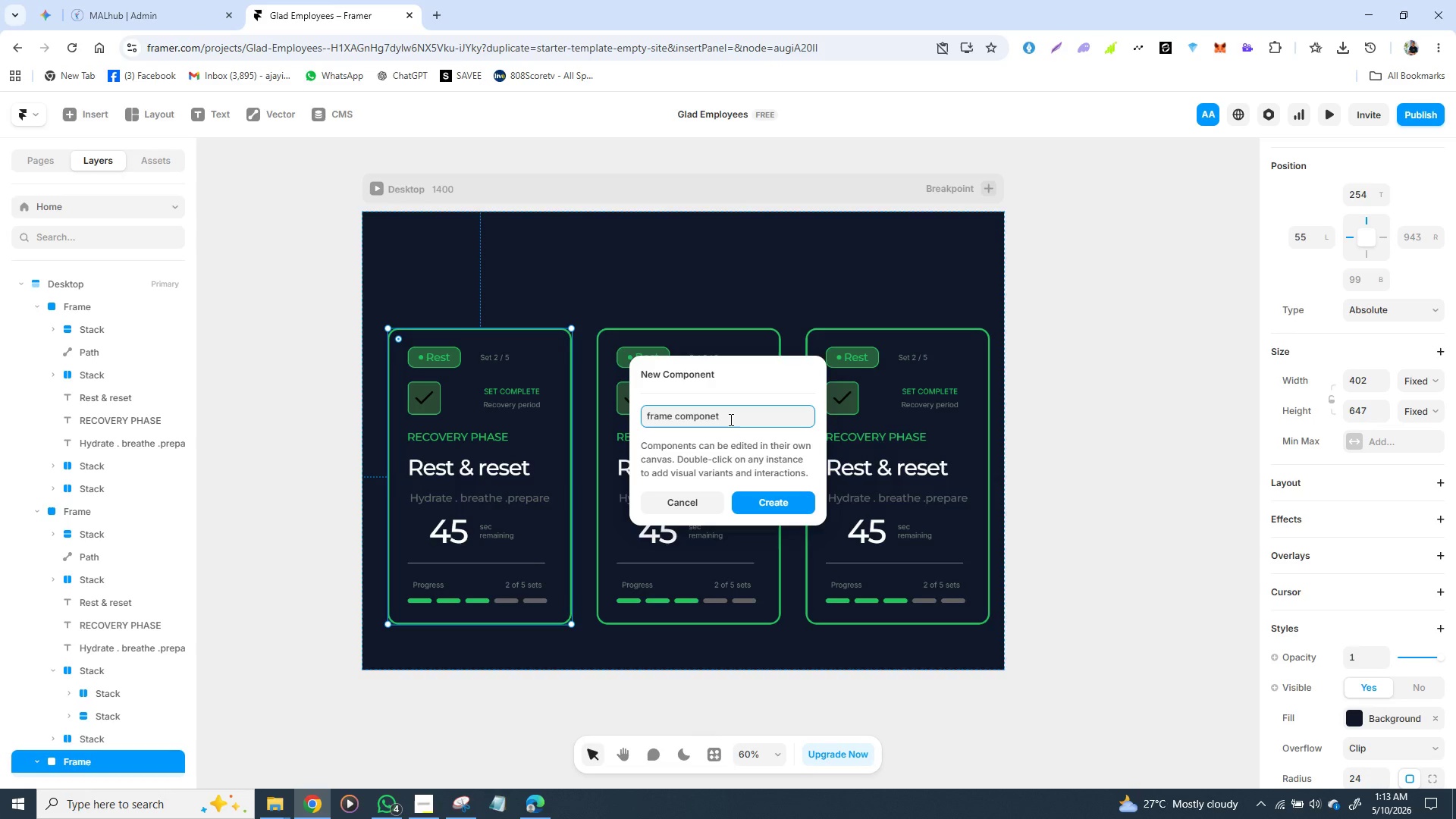 
key(Backspace)
type(nt)
 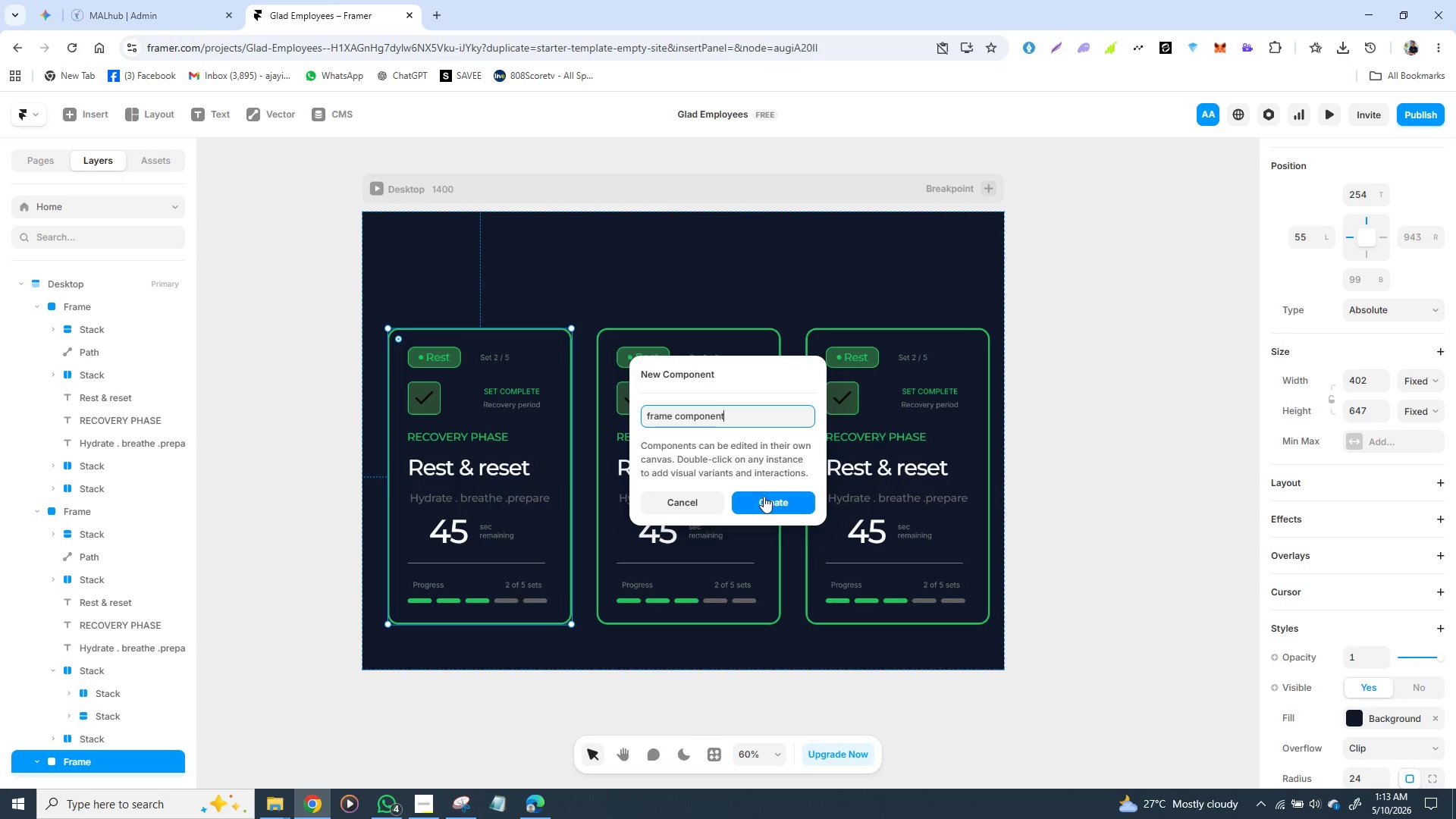 
left_click([766, 499])
 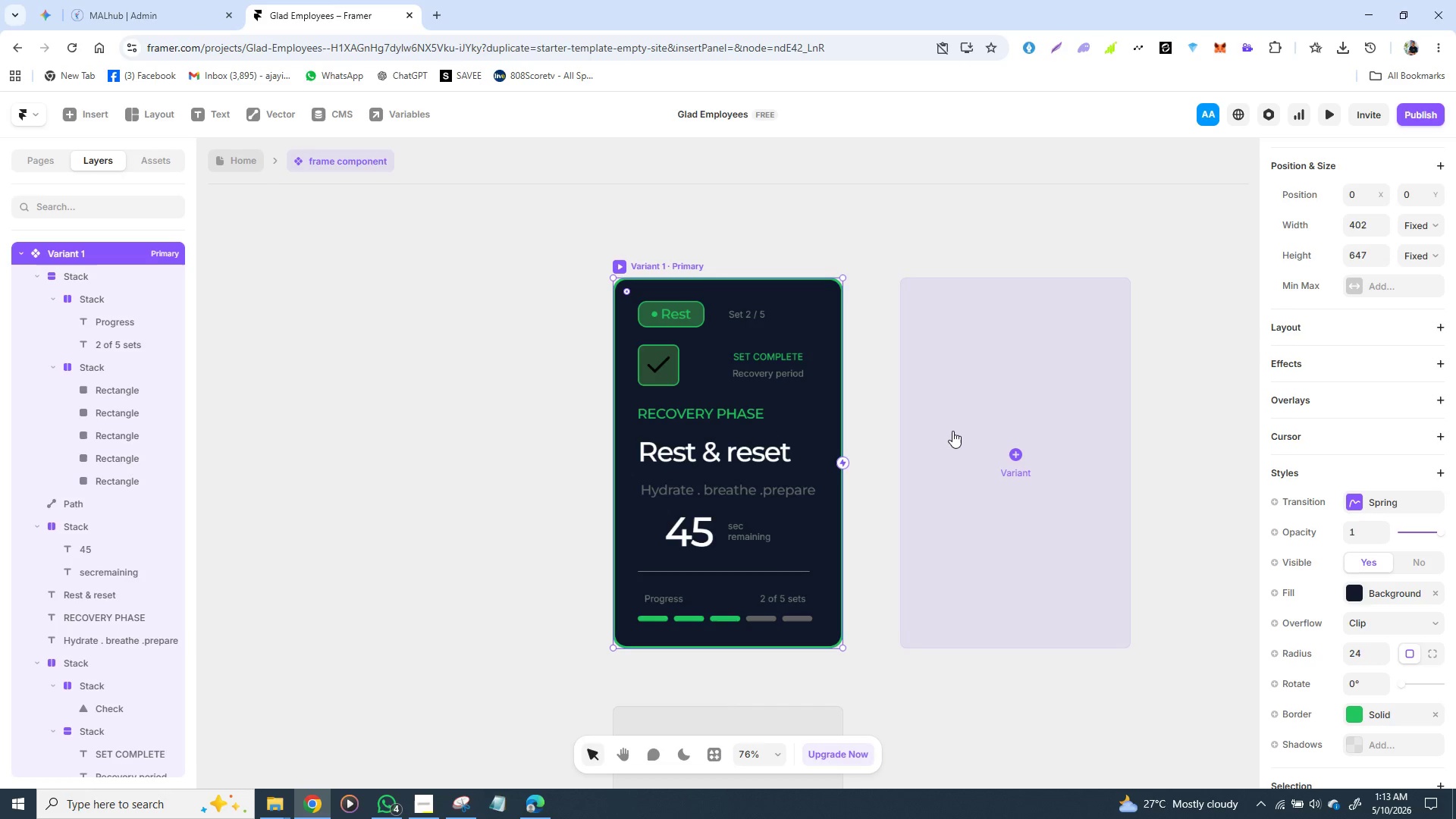 
left_click([952, 431])
 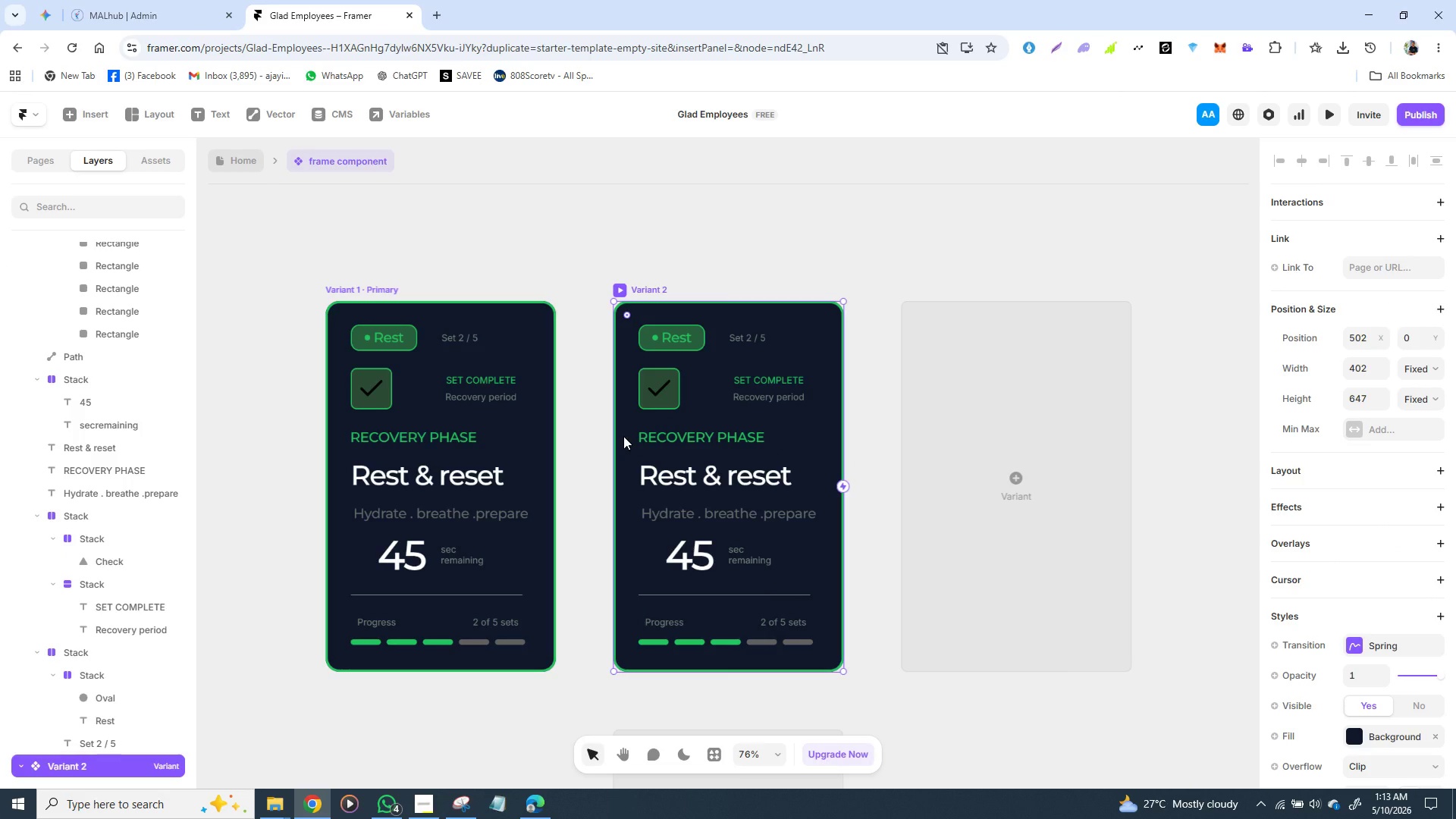 
wait(33.31)
 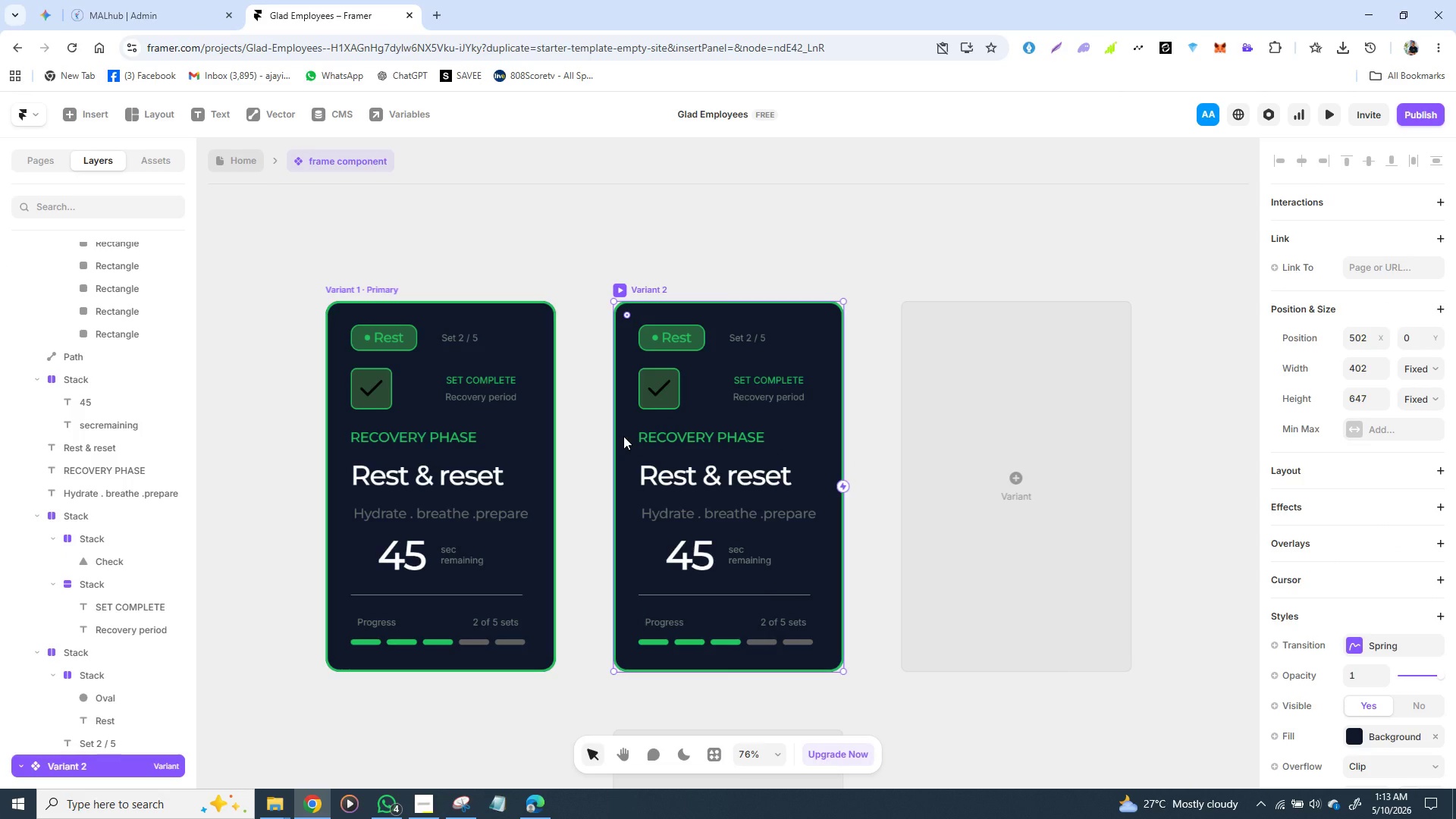 
scroll: coordinate [1326, 629], scroll_direction: down, amount: 2.0
 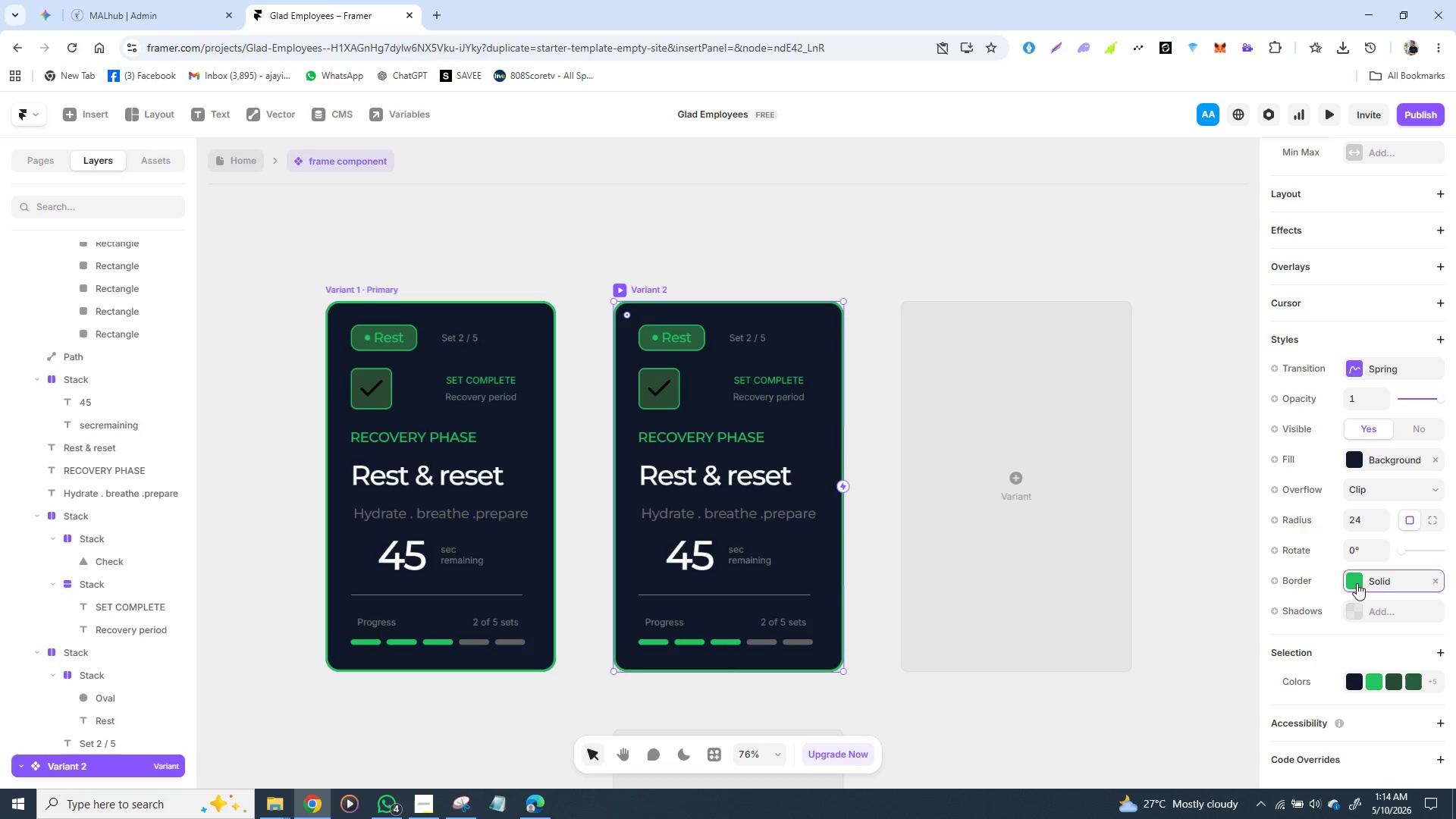 
wait(7.14)
 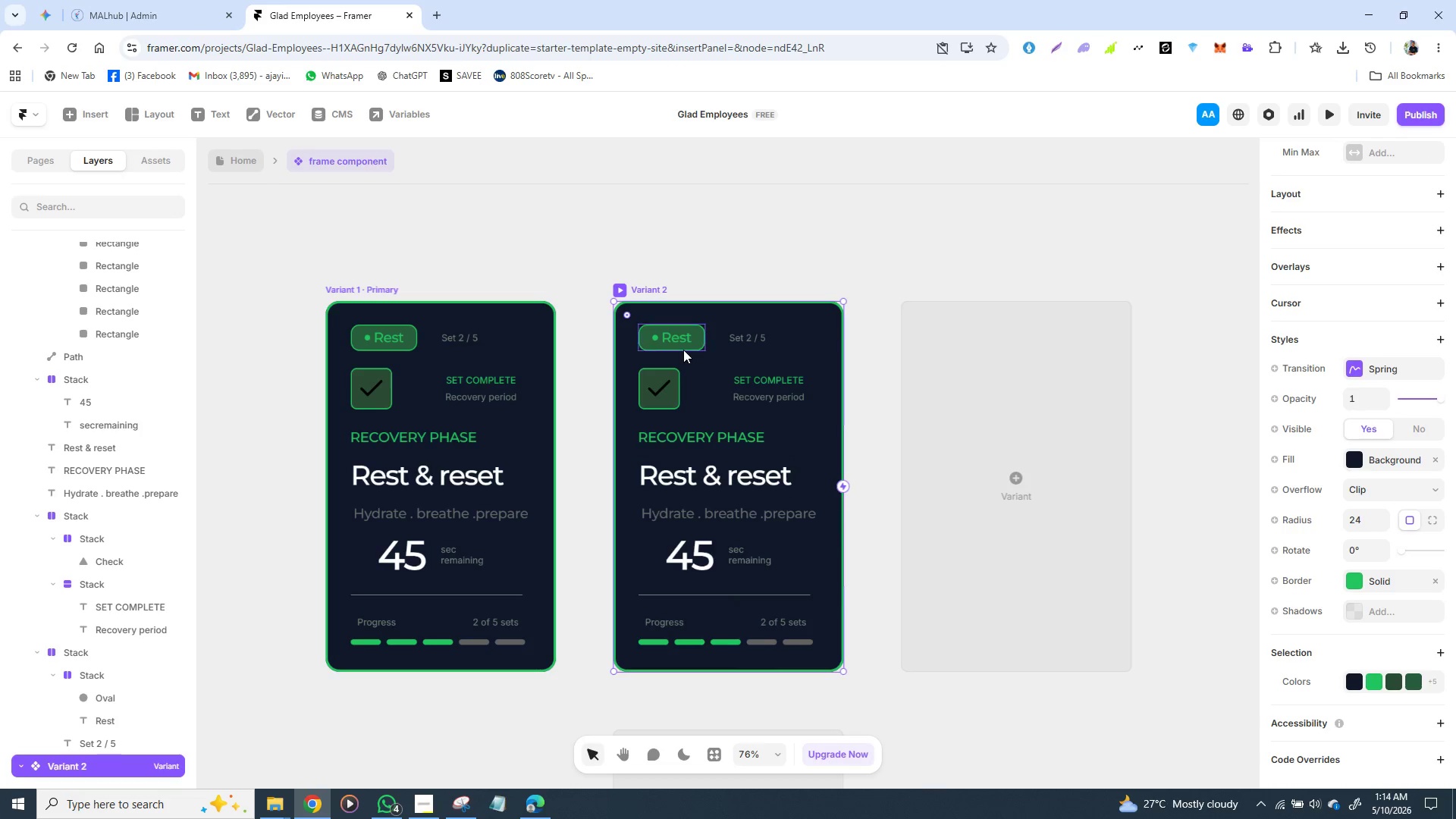 
left_click([1181, 623])
 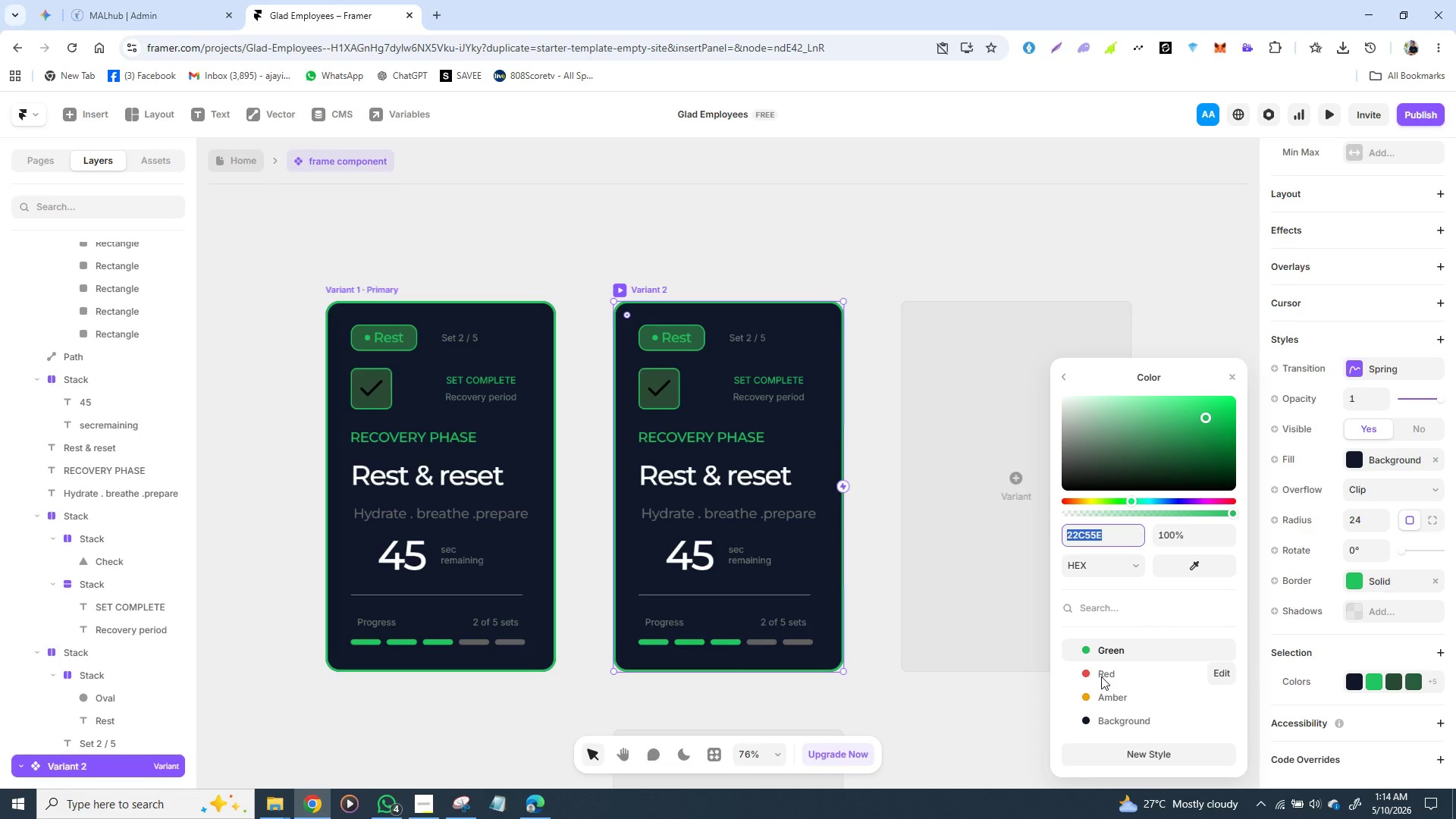 
left_click([1099, 692])
 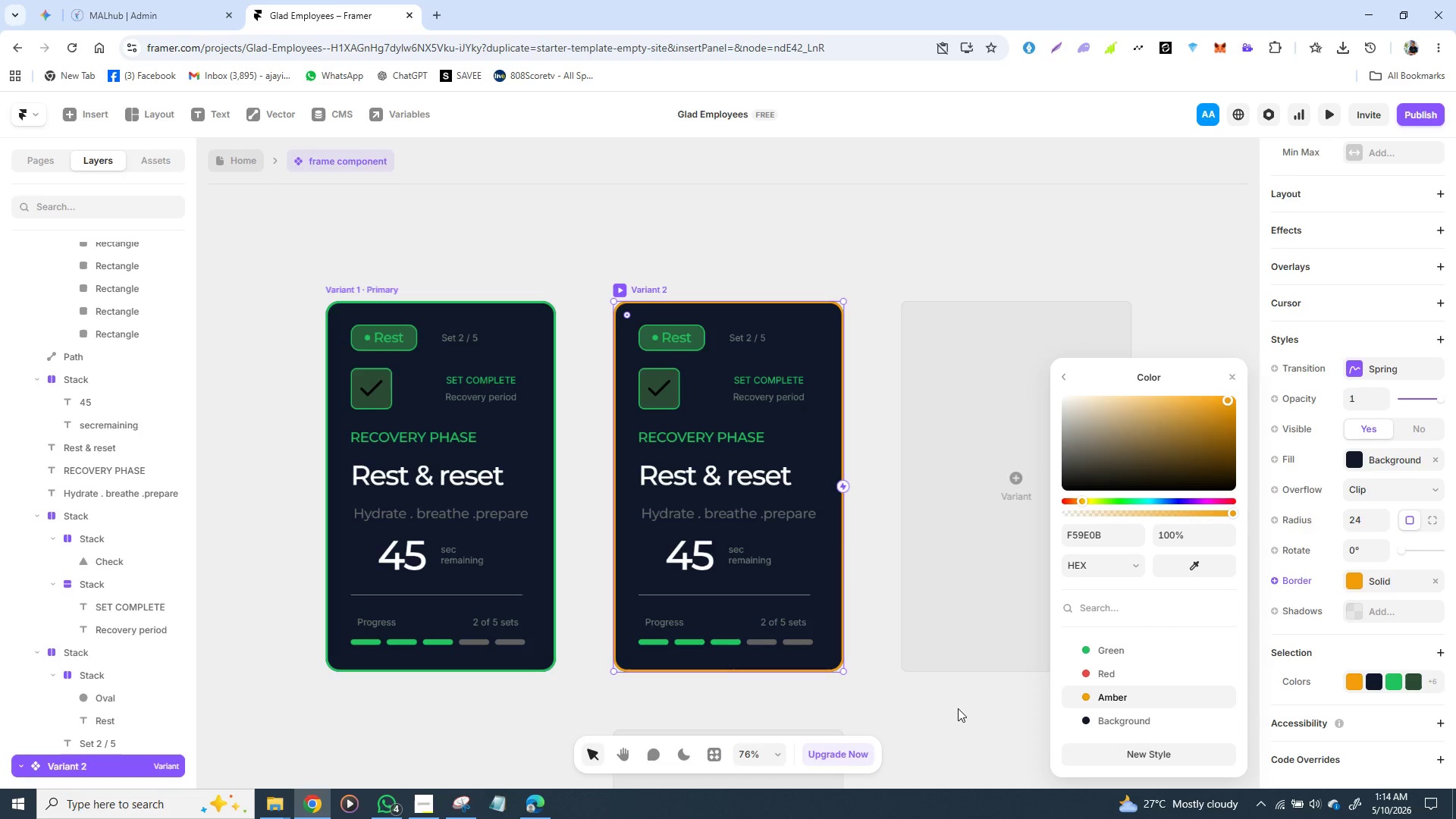 
wait(8.19)
 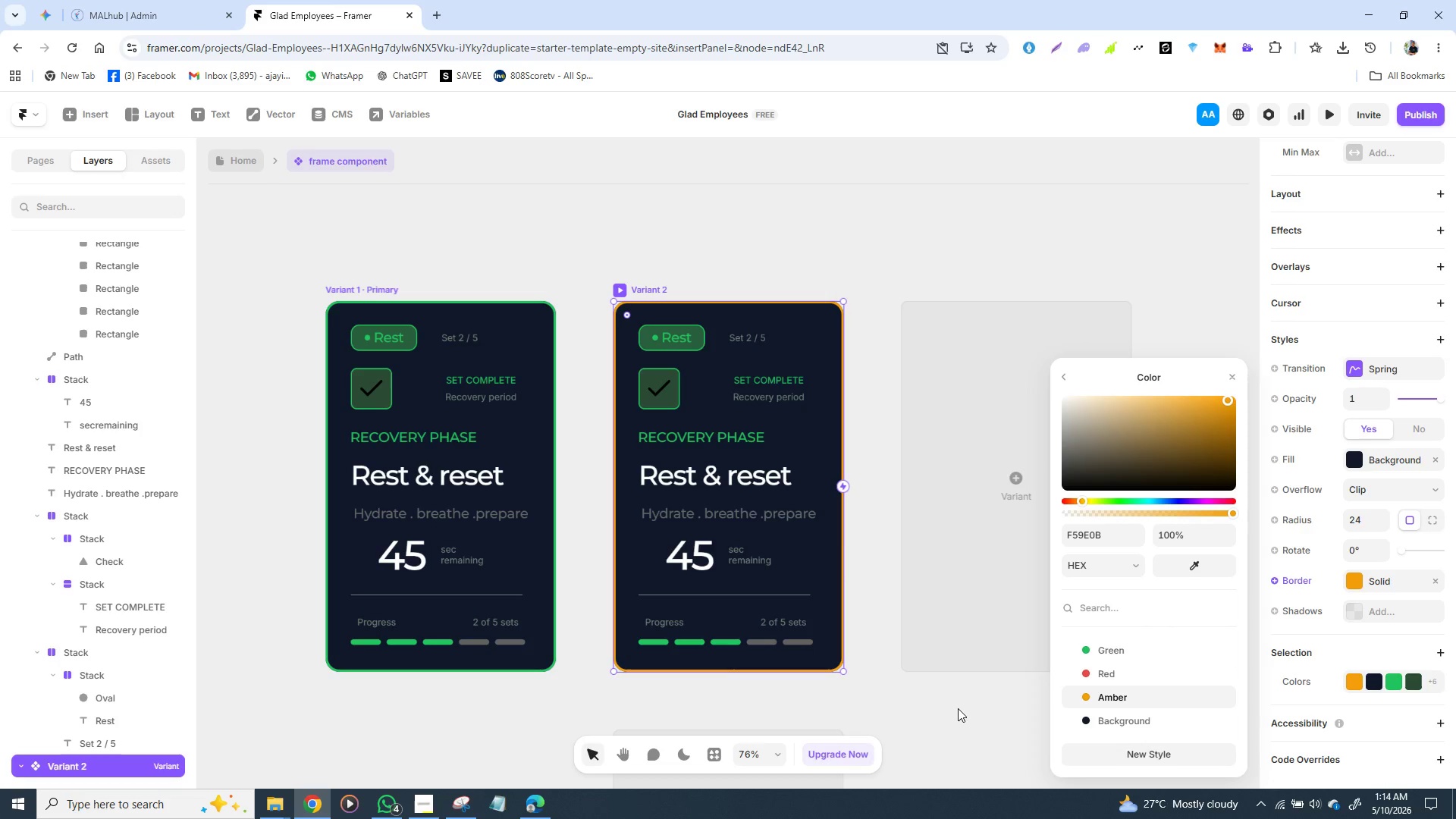 
left_click([692, 340])
 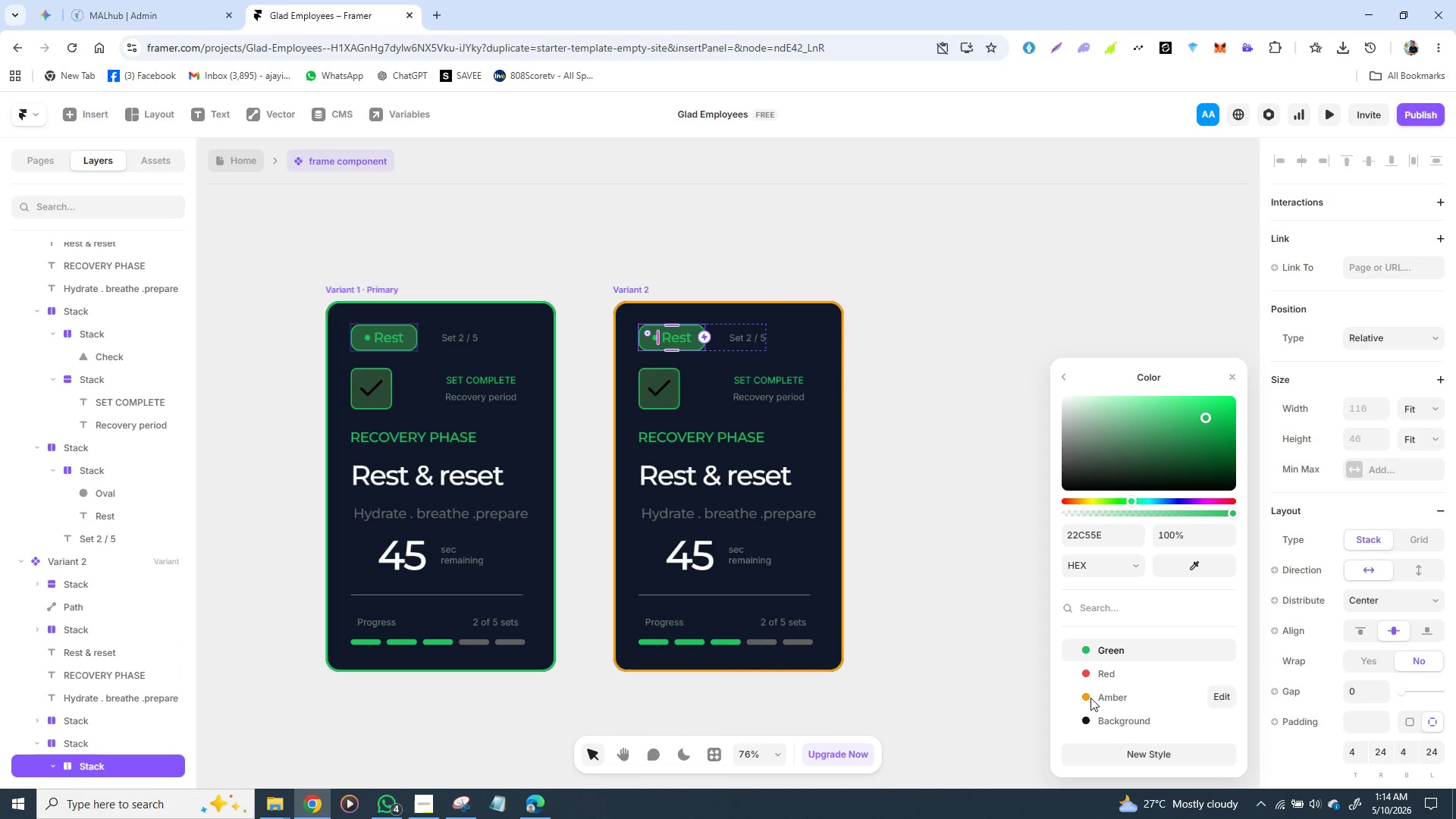 
wait(5.88)
 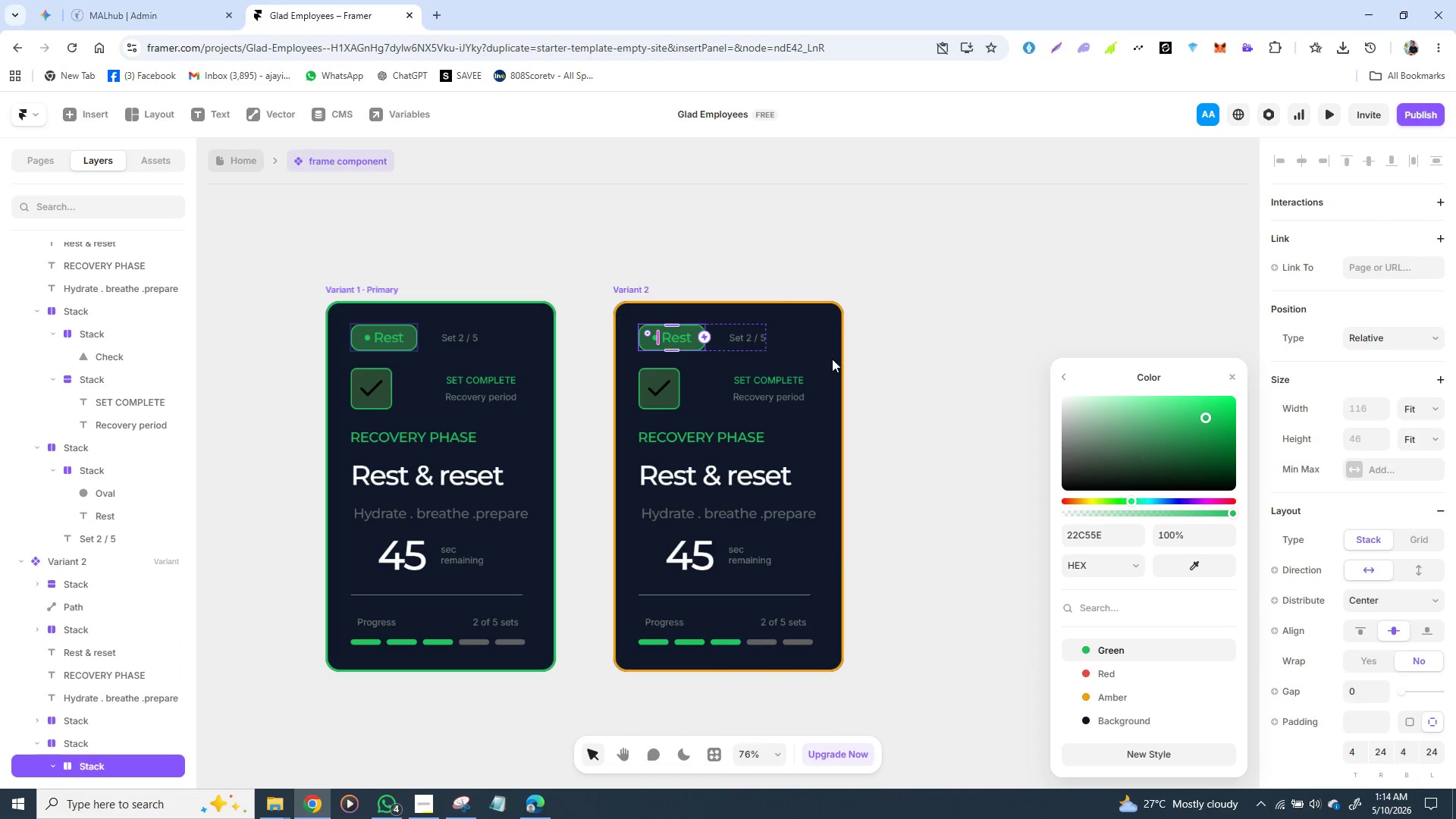 
left_click([1095, 693])
 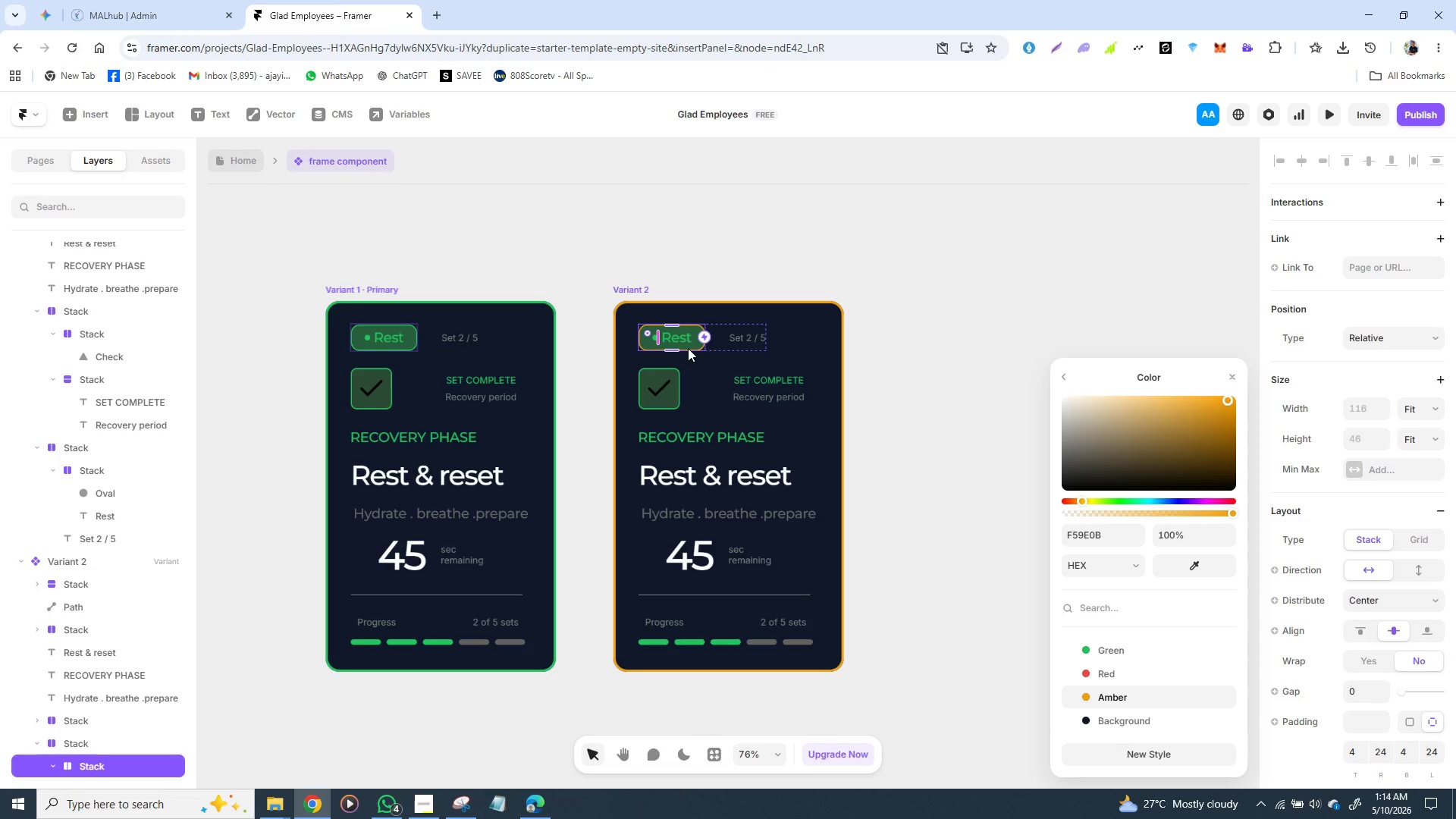 
wait(7.11)
 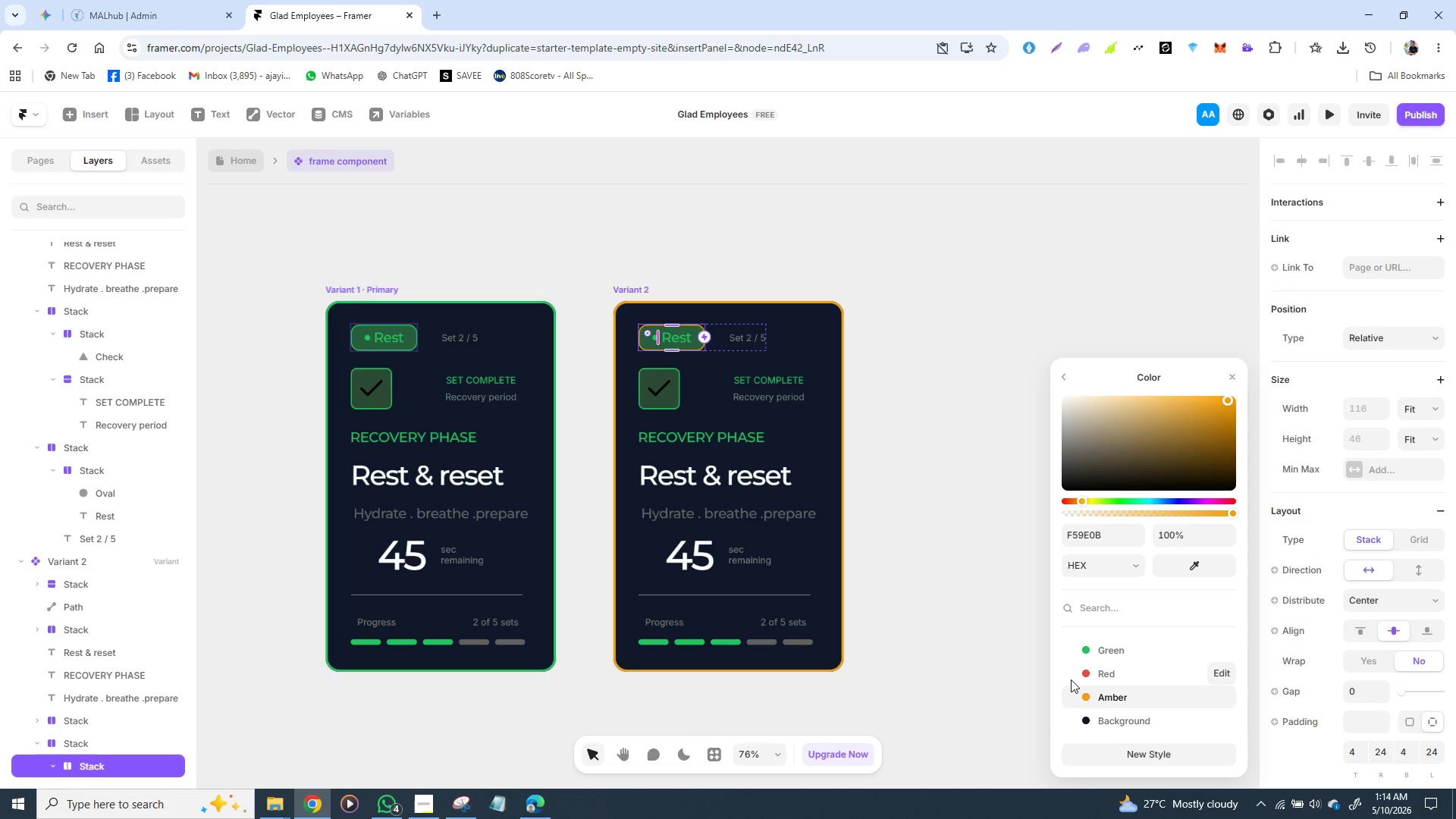 
scroll: coordinate [1343, 566], scroll_direction: down, amount: 5.0
 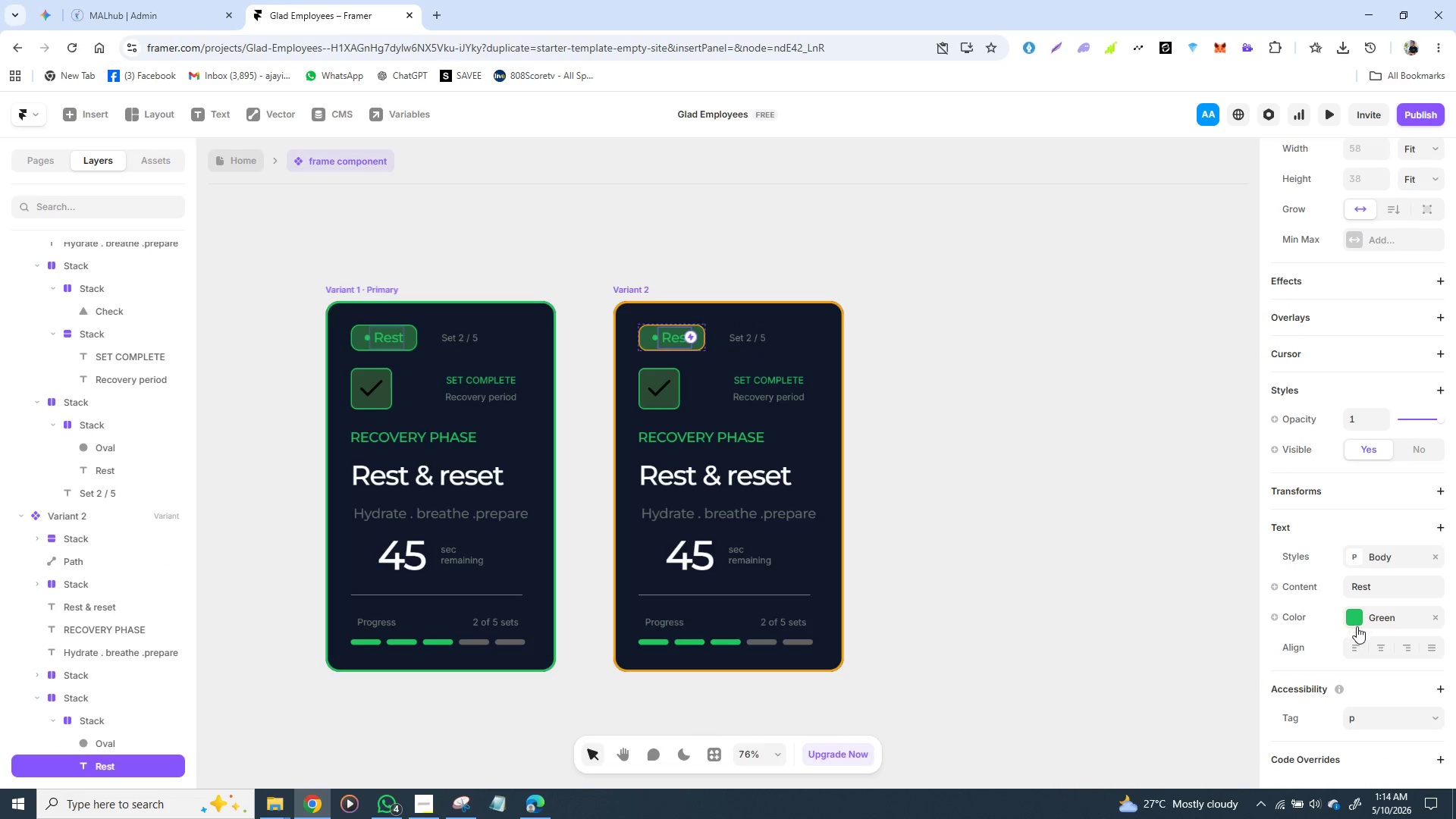 
left_click([1357, 620])
 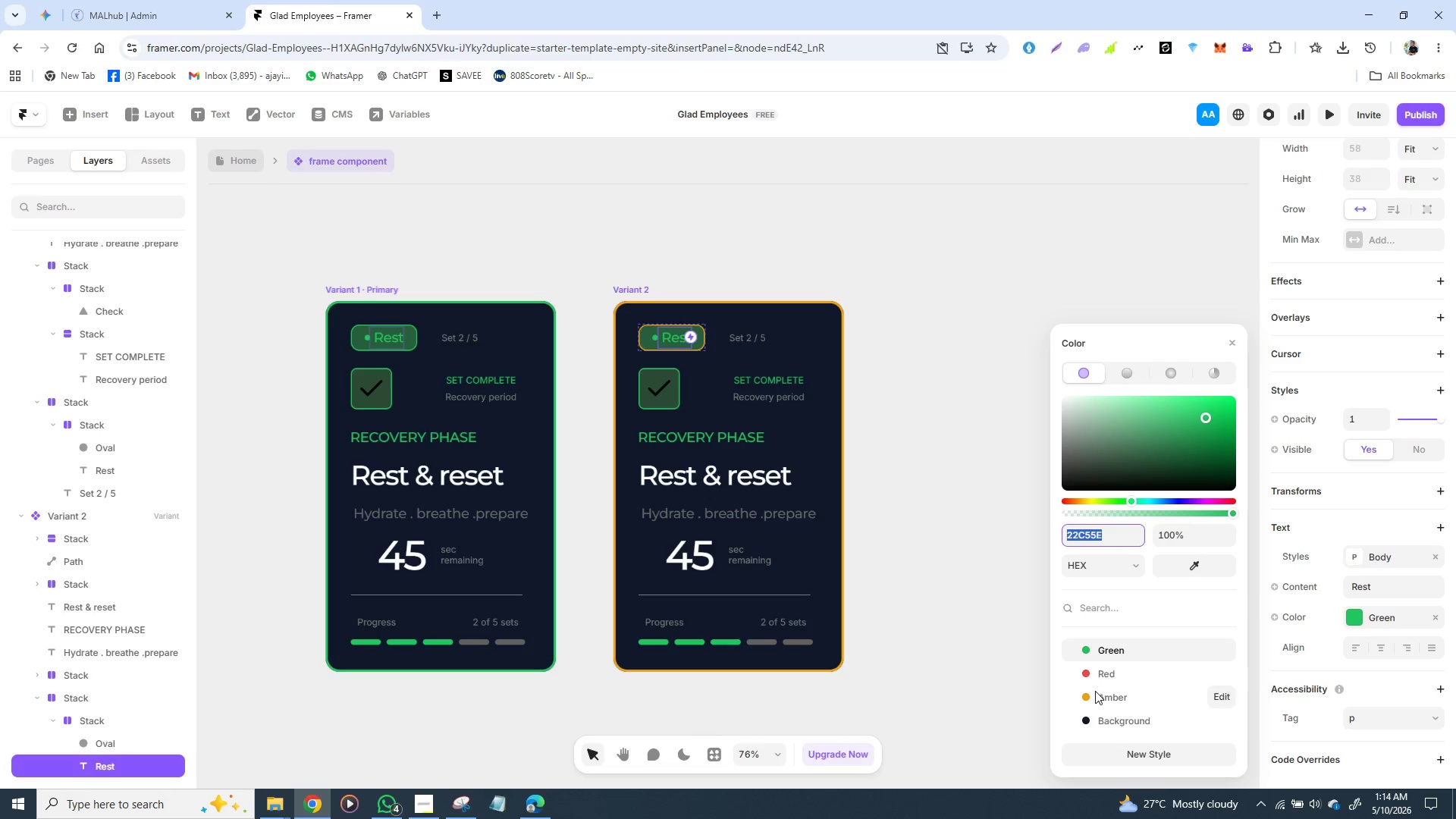 
left_click([1085, 697])
 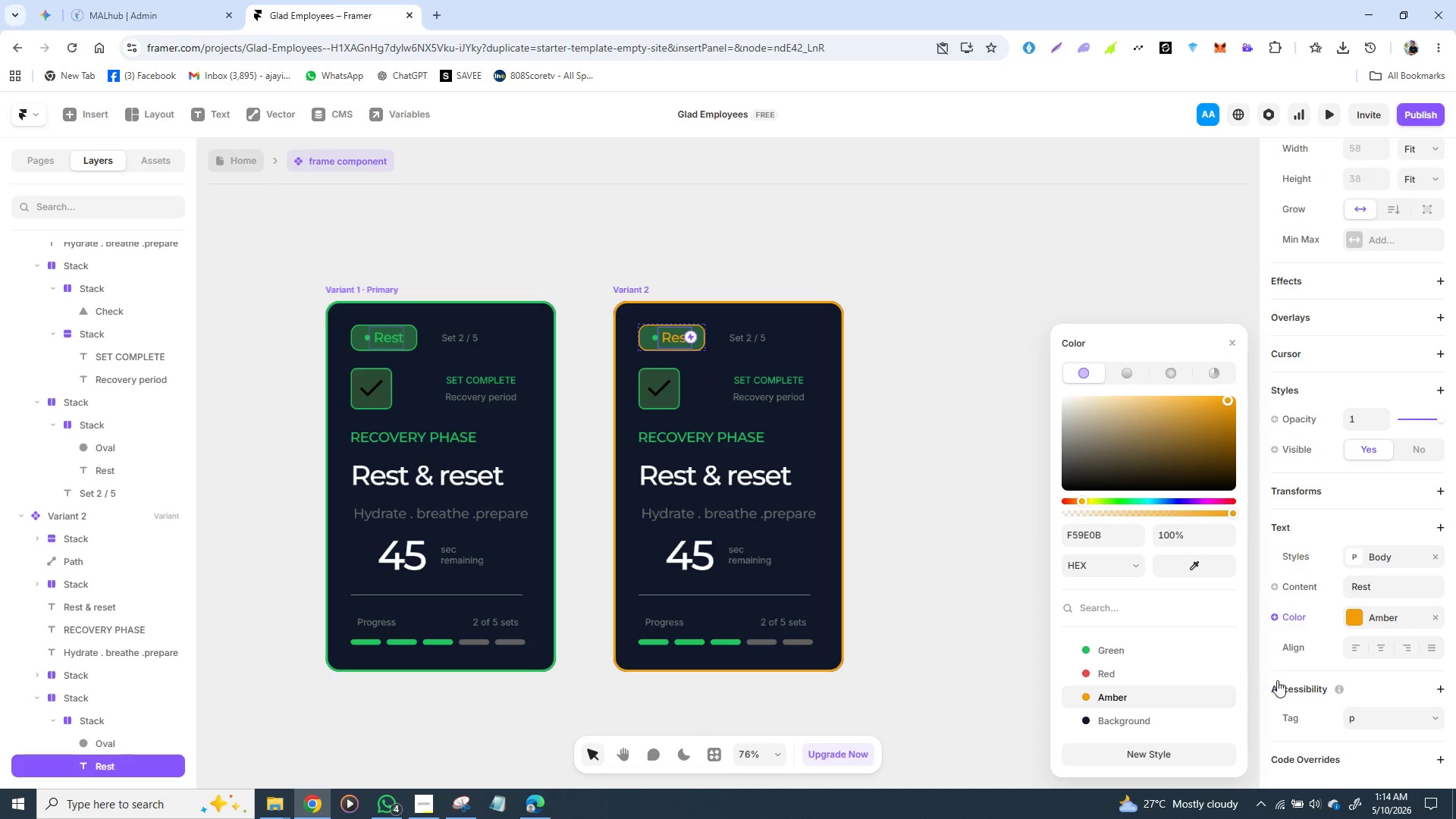 
scroll: coordinate [1402, 655], scroll_direction: down, amount: 3.0
 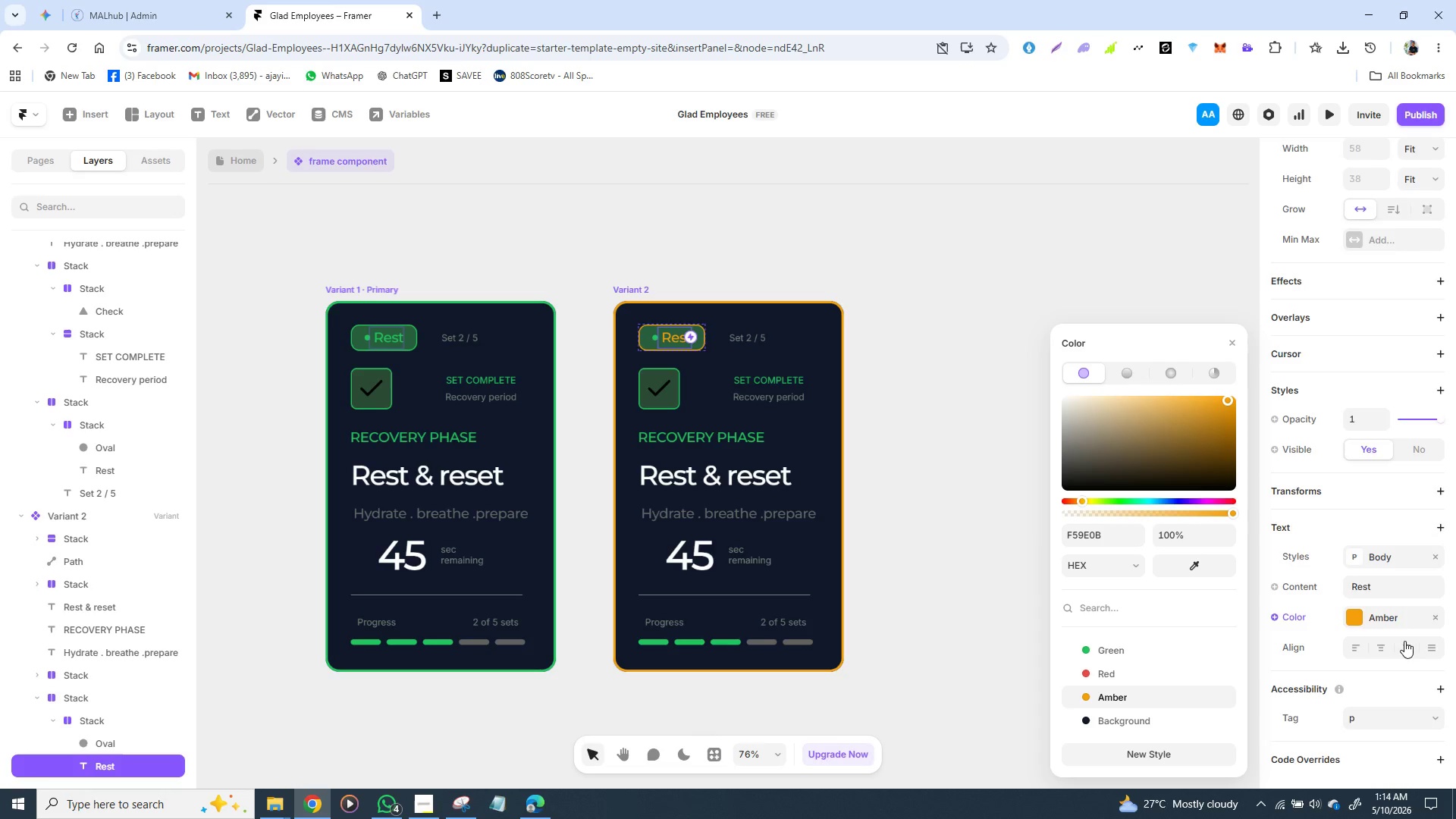 
scroll: coordinate [1404, 641], scroll_direction: up, amount: 2.0
 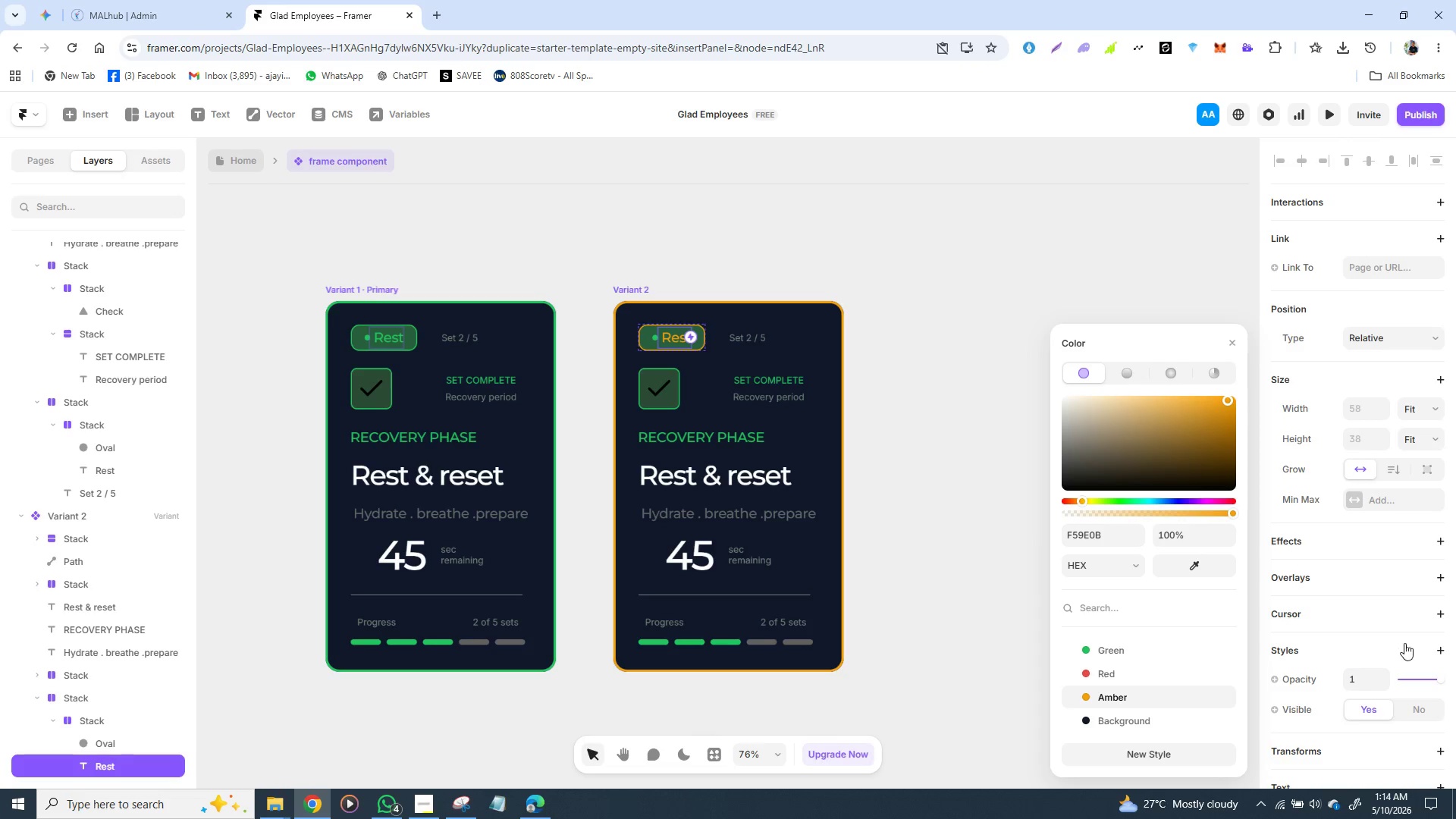 
scroll: coordinate [1403, 647], scroll_direction: down, amount: 4.0
 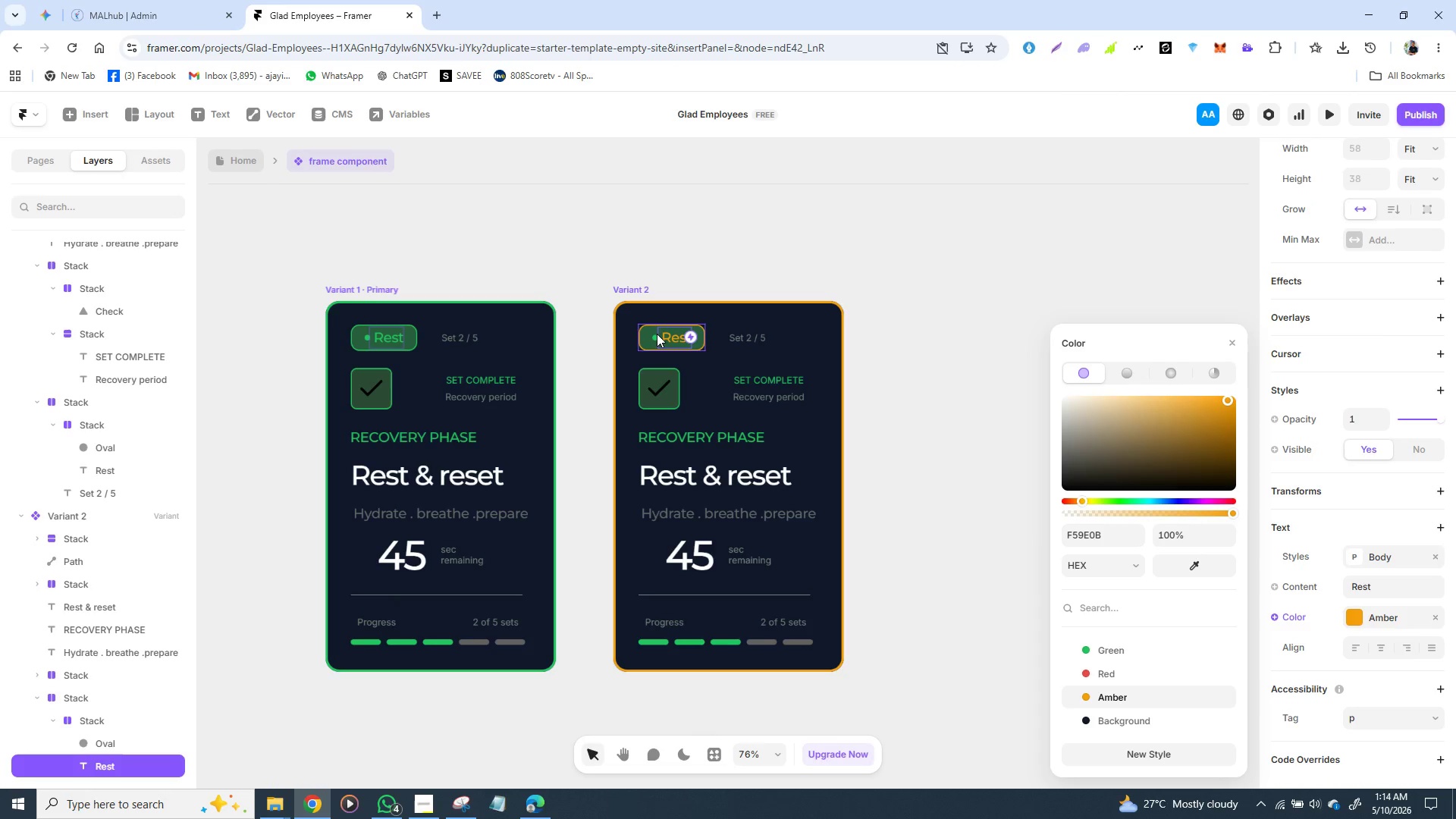 
left_click([657, 334])
 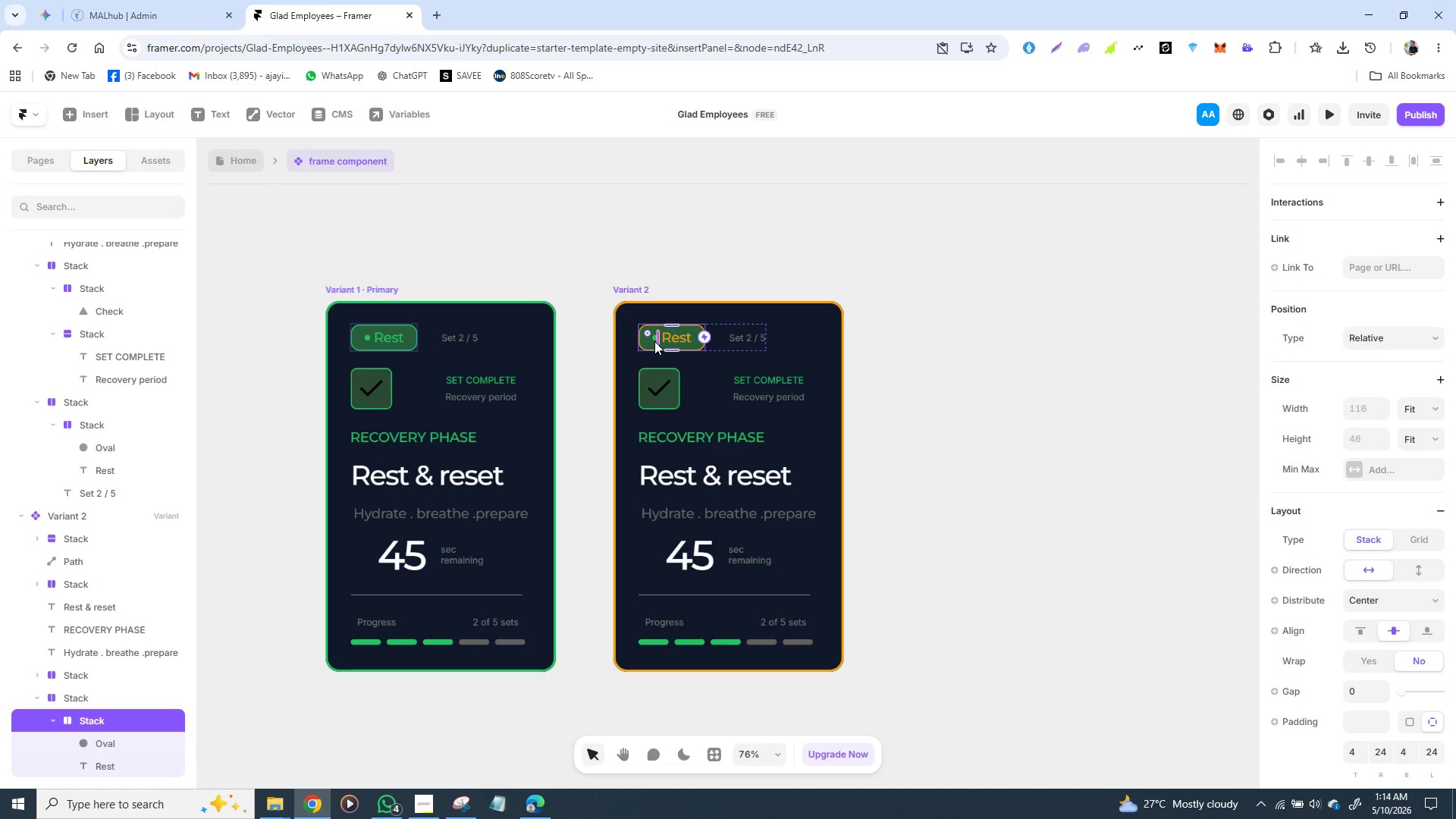 
double_click([654, 340])
 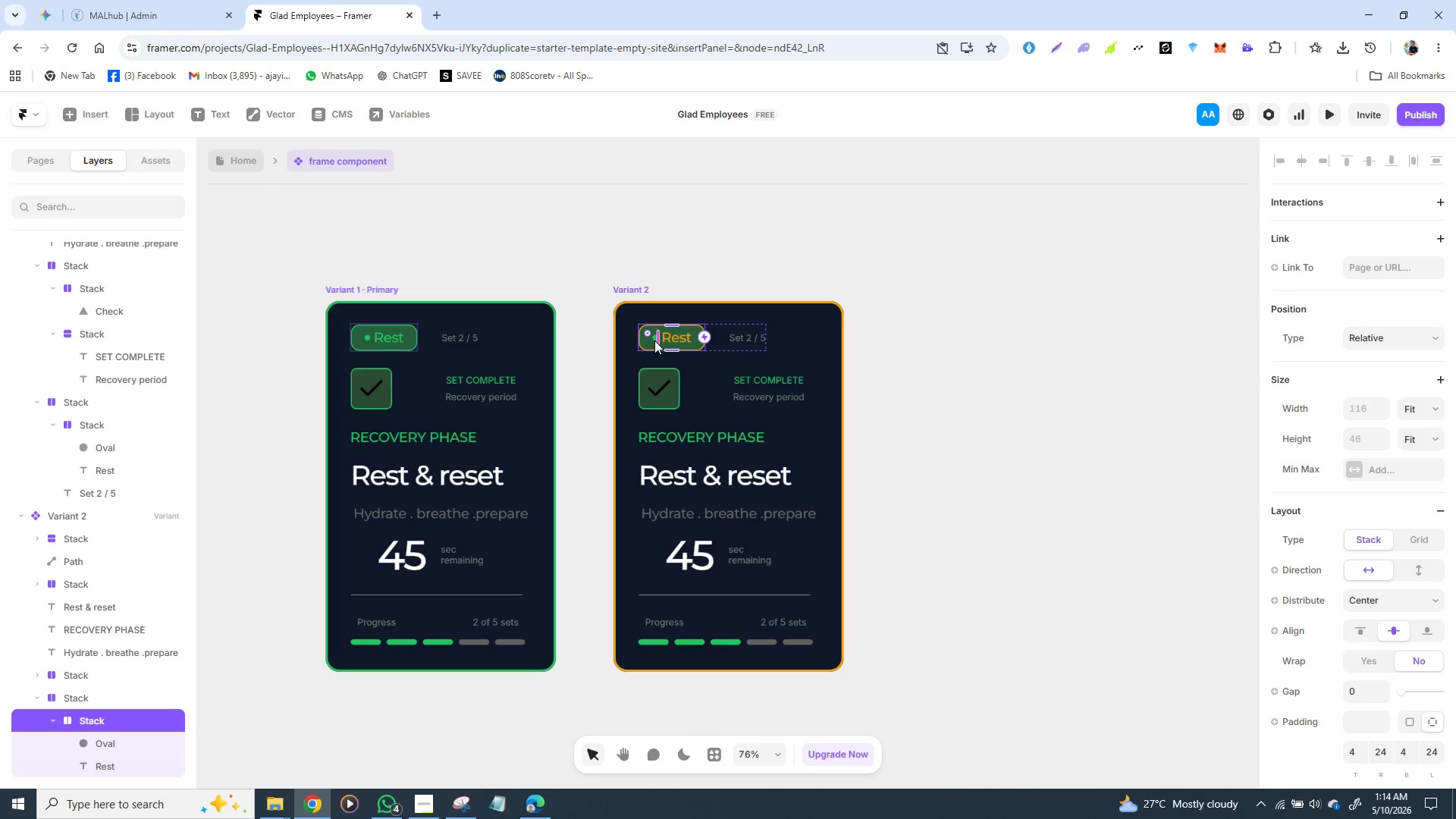 
triple_click([654, 340])
 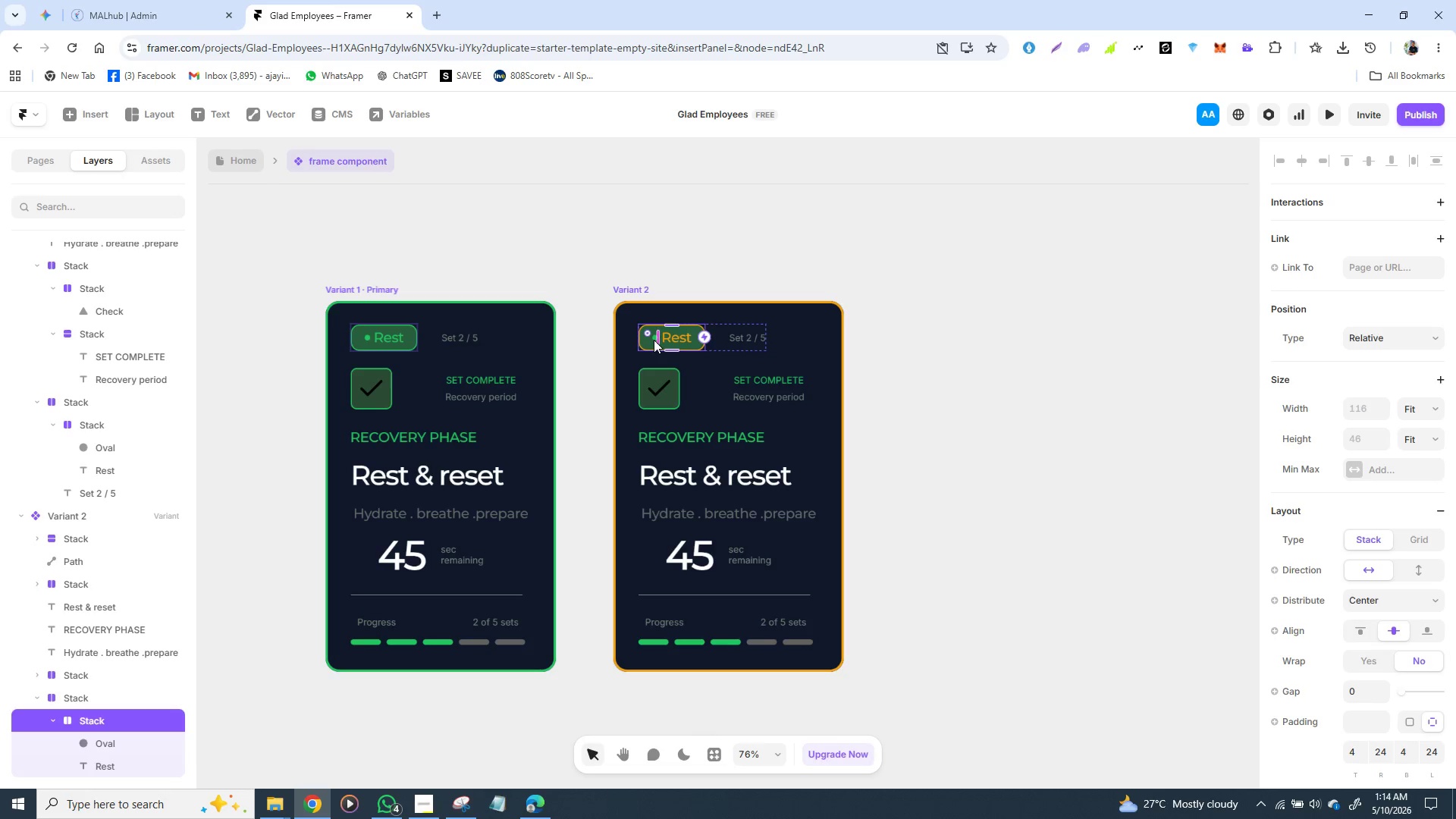 
triple_click([654, 340])
 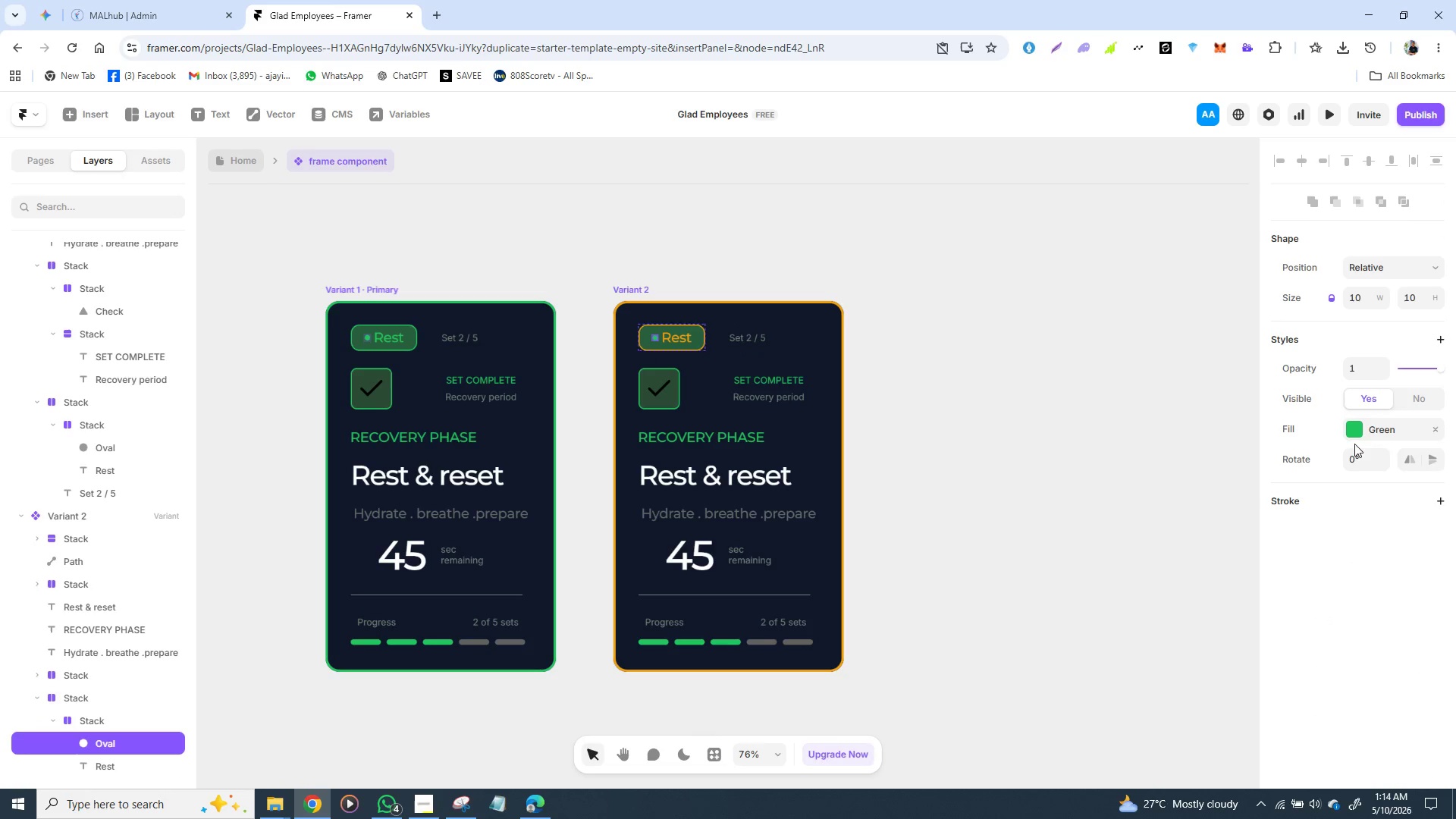 
left_click([1357, 433])
 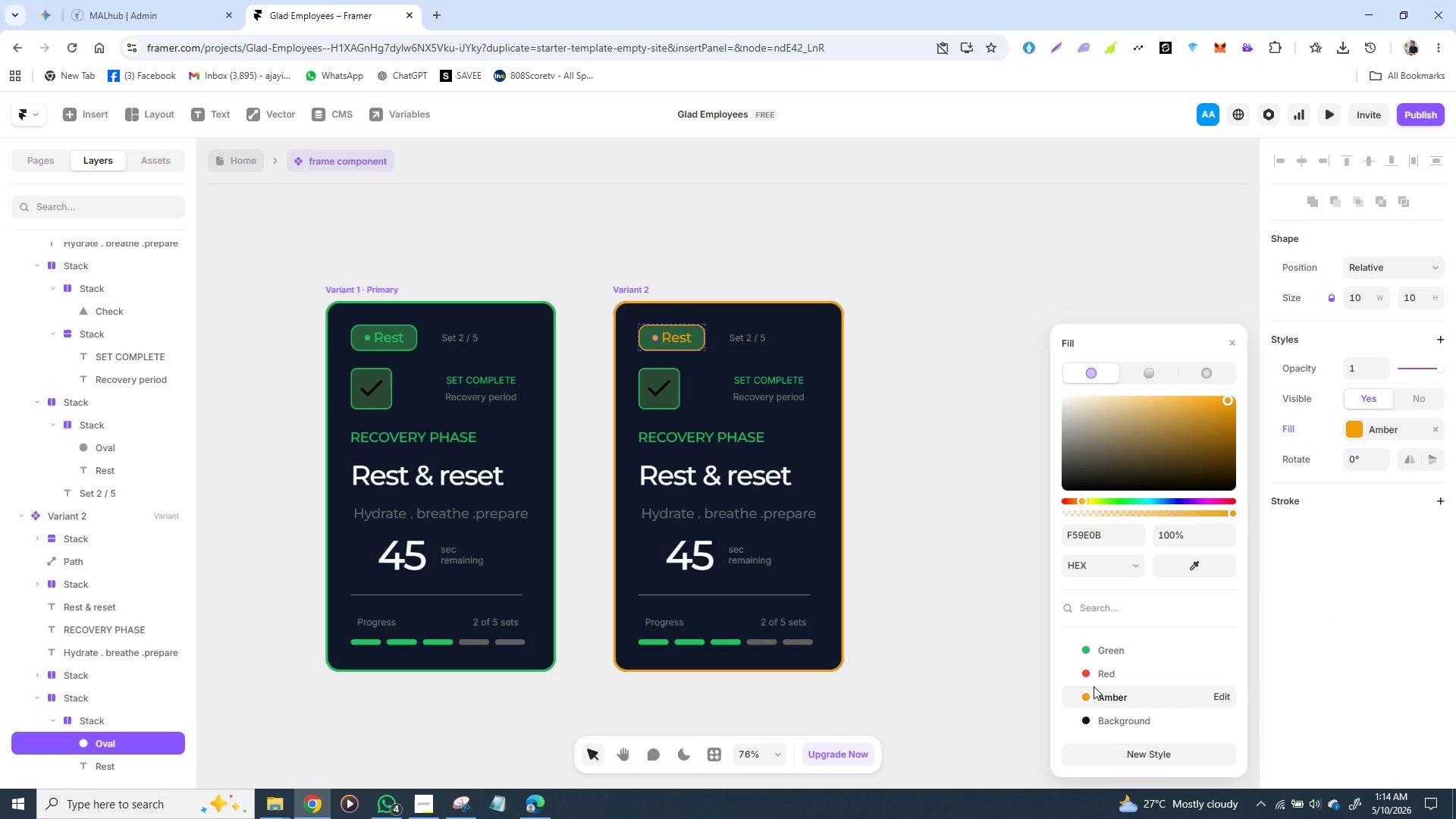 
left_click([961, 586])
 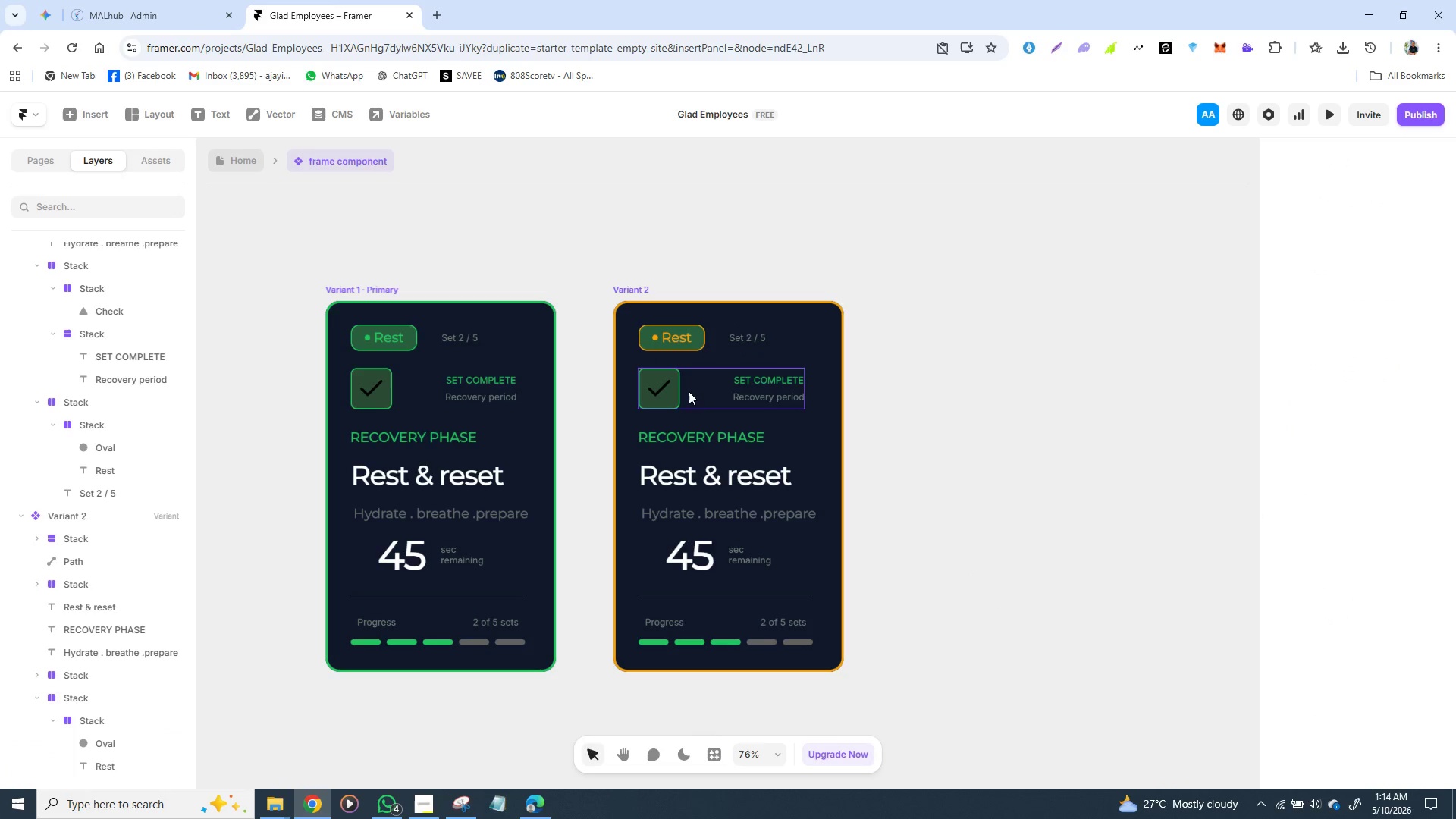 
left_click([672, 397])
 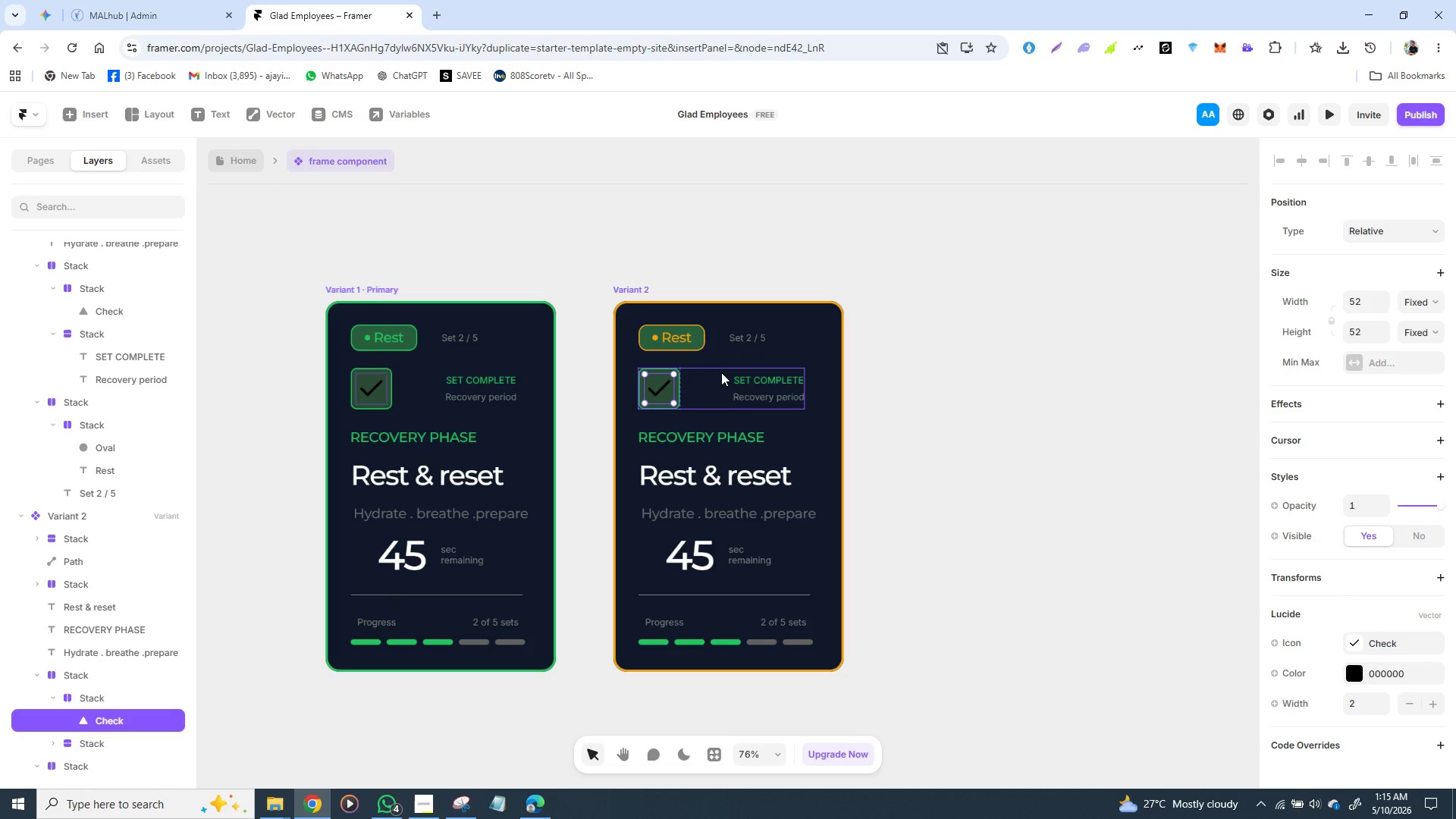 
left_click([692, 333])
 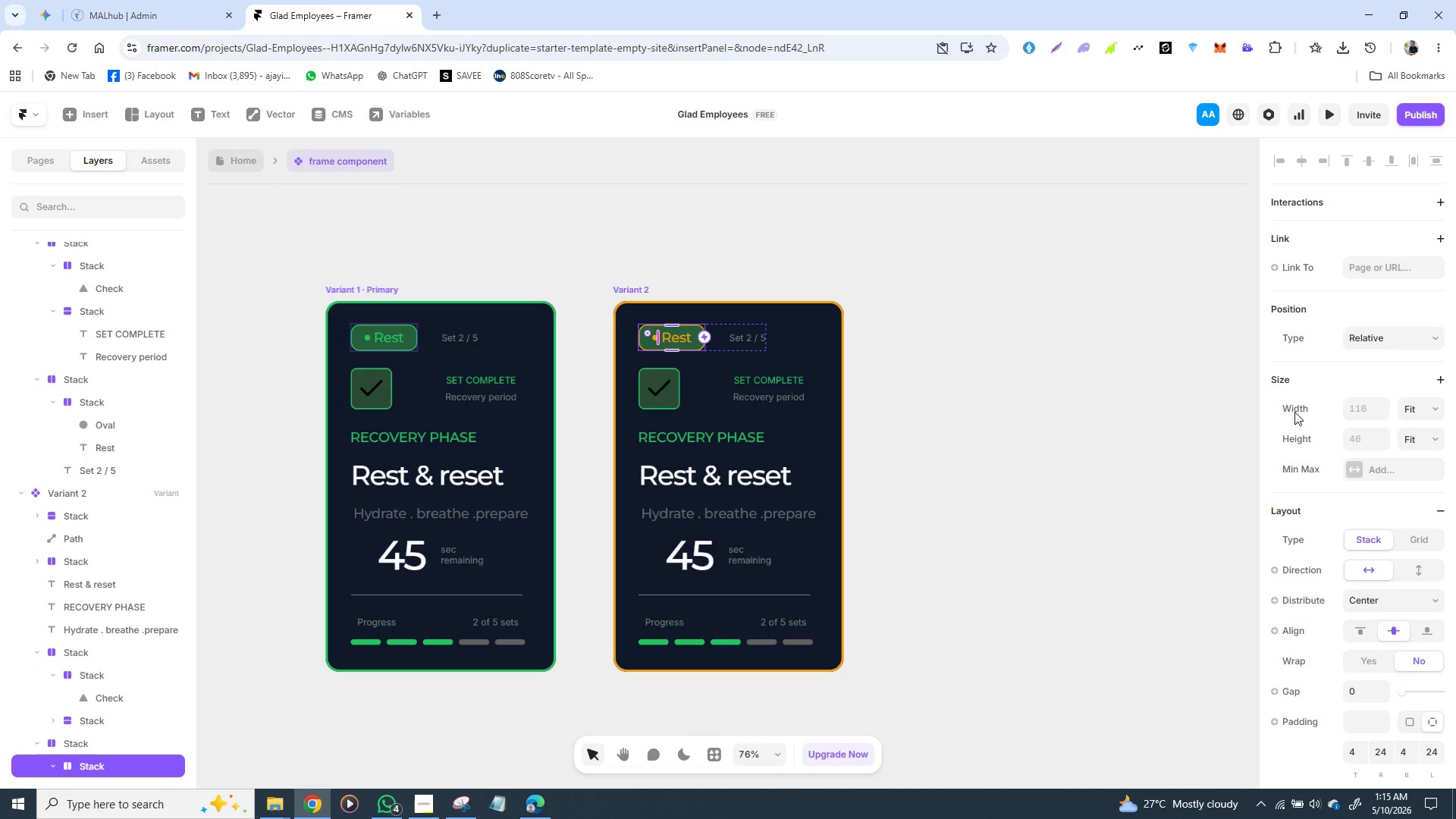 
scroll: coordinate [1382, 458], scroll_direction: down, amount: 3.0
 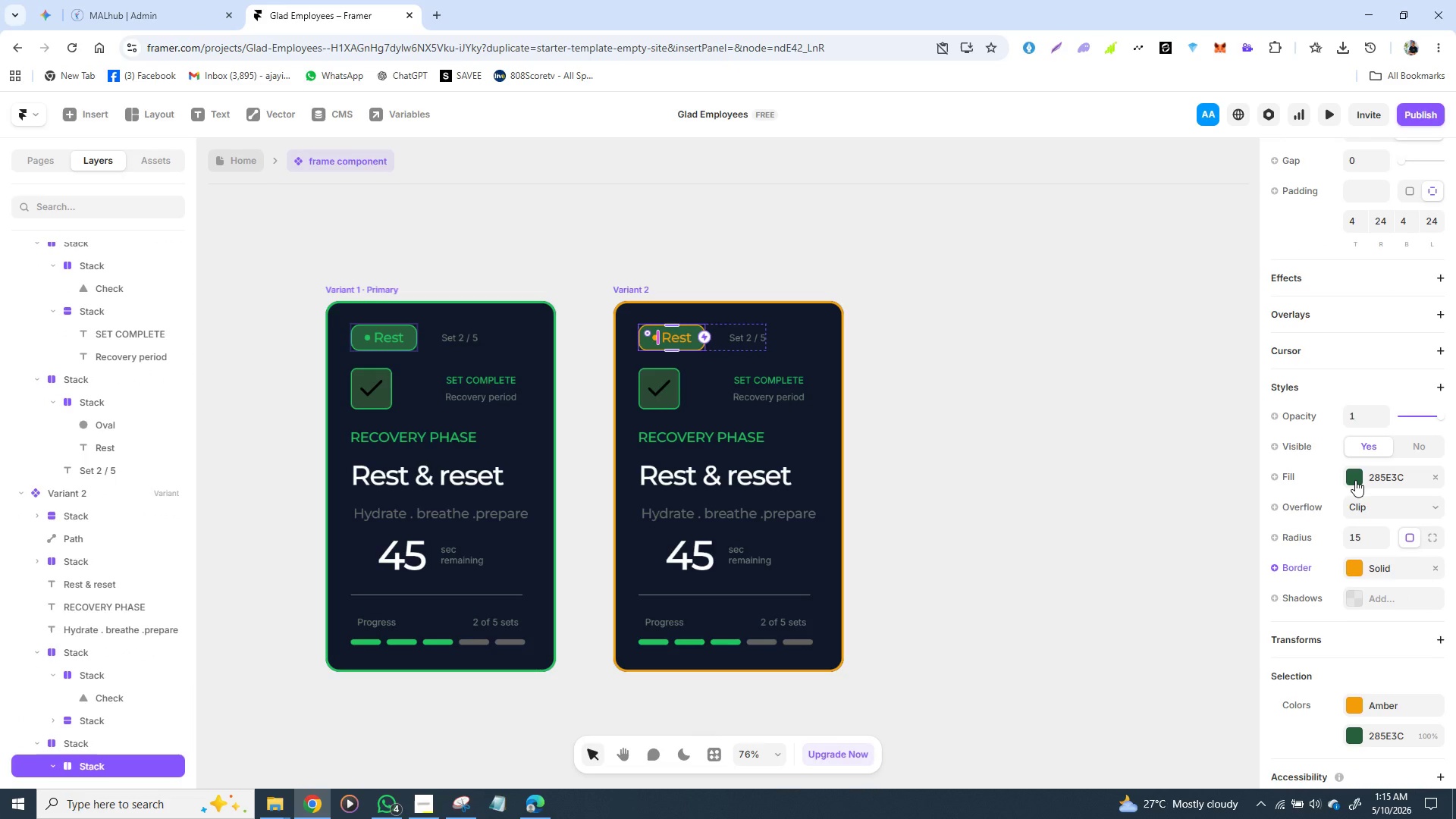 
left_click([1355, 480])
 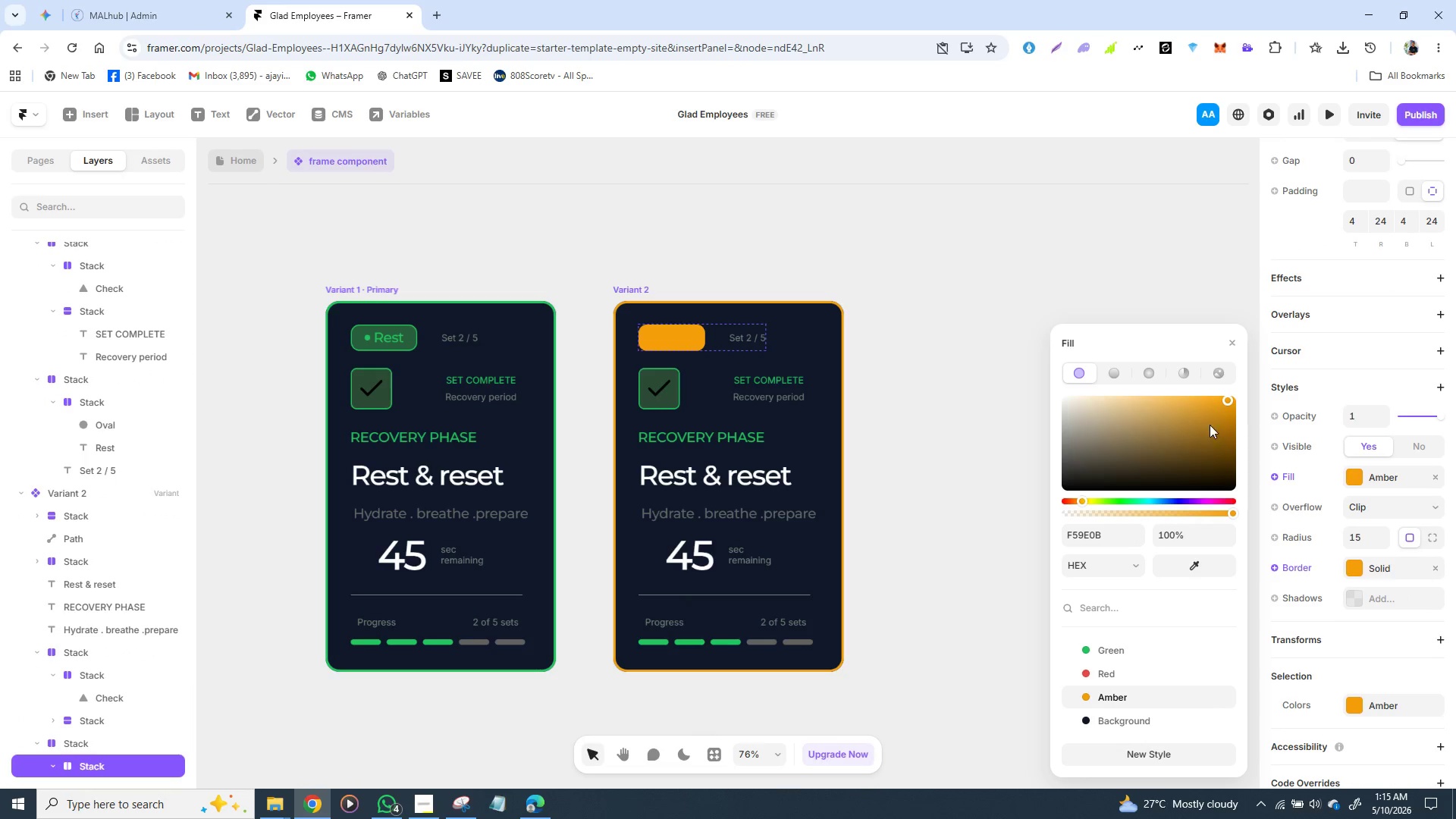 
left_click_drag(start_coordinate=[1225, 401], to_coordinate=[1187, 447])
 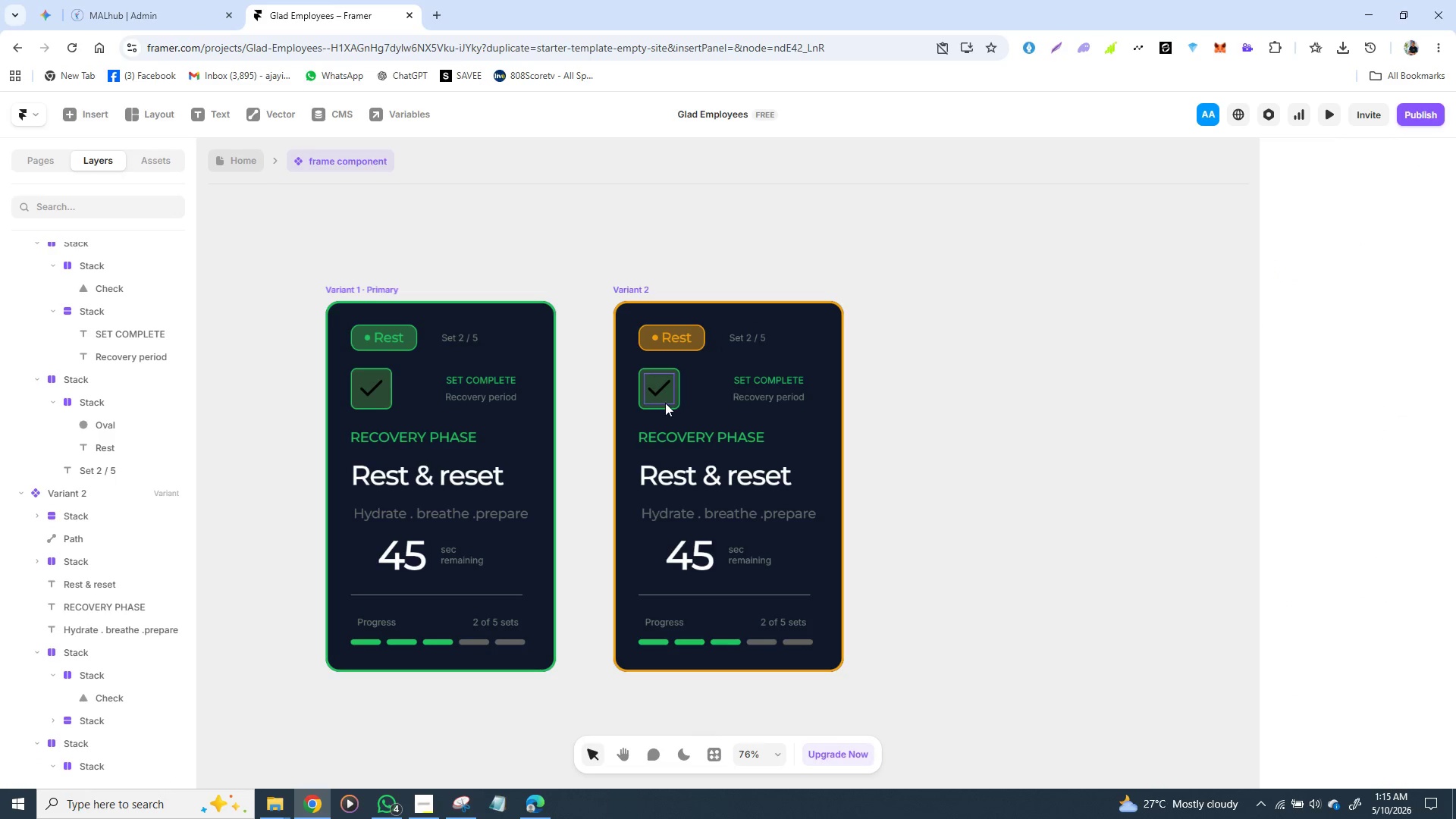 
left_click([673, 406])
 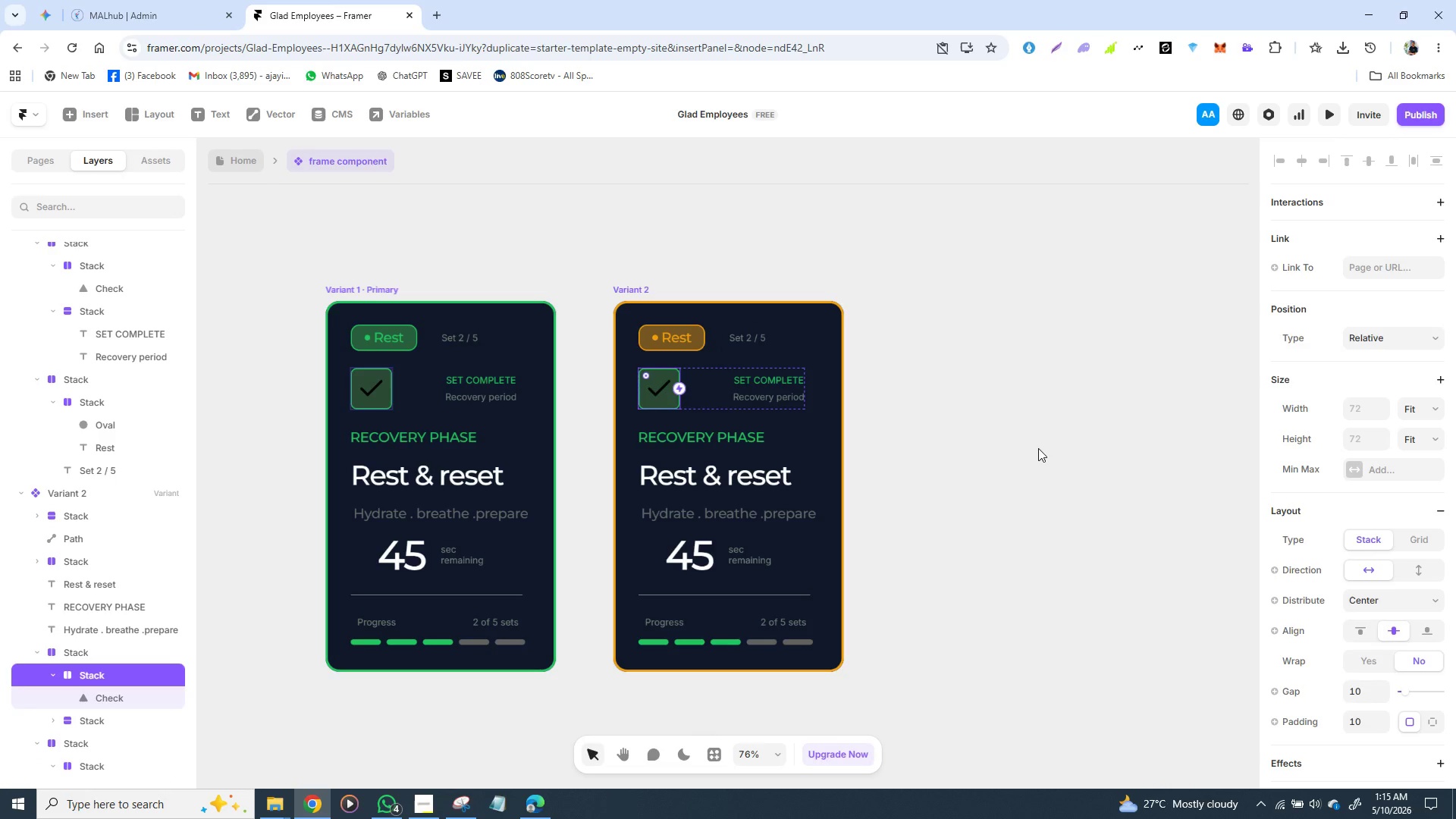 
left_click([1027, 447])
 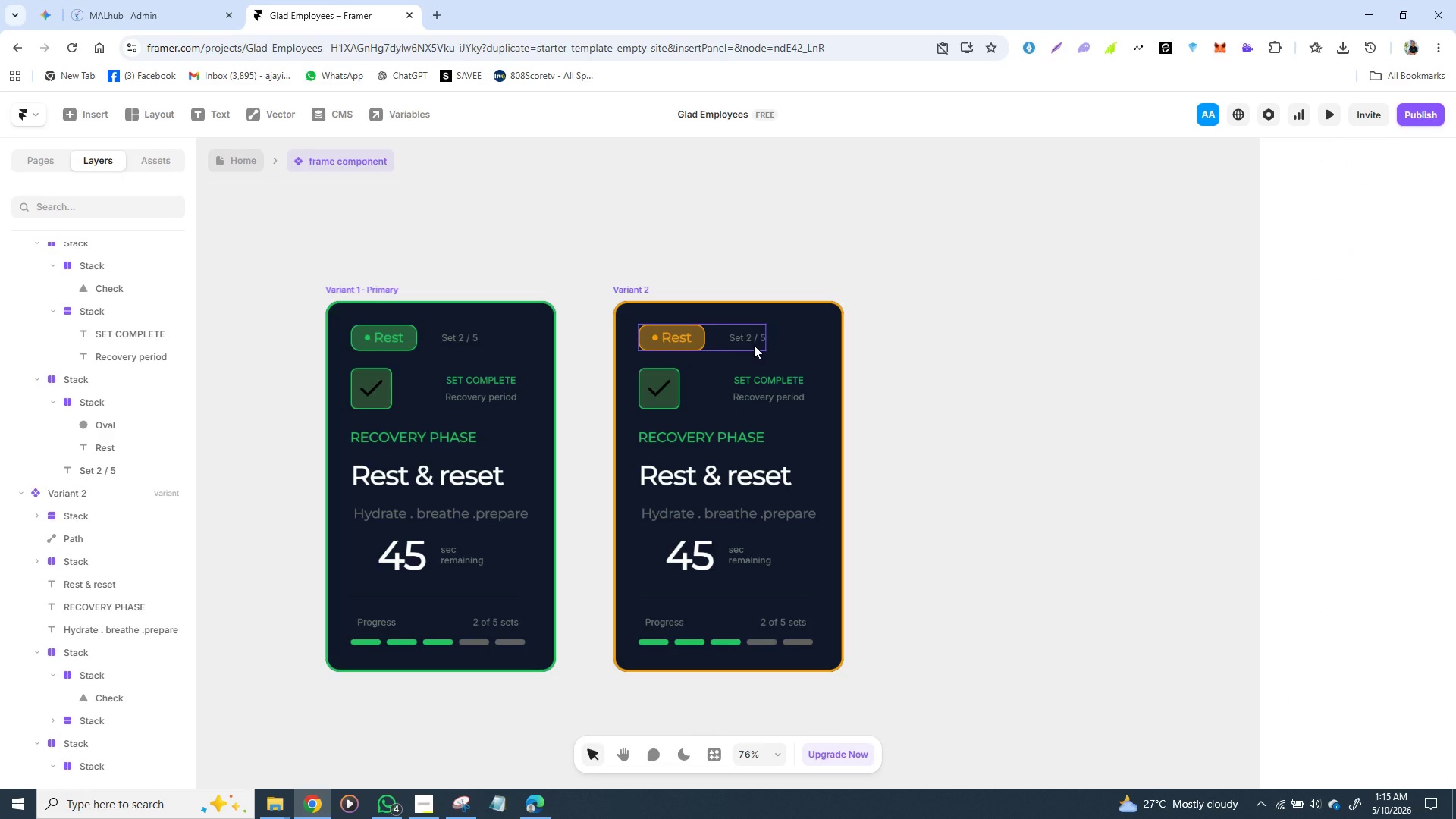 
double_click([754, 345])
 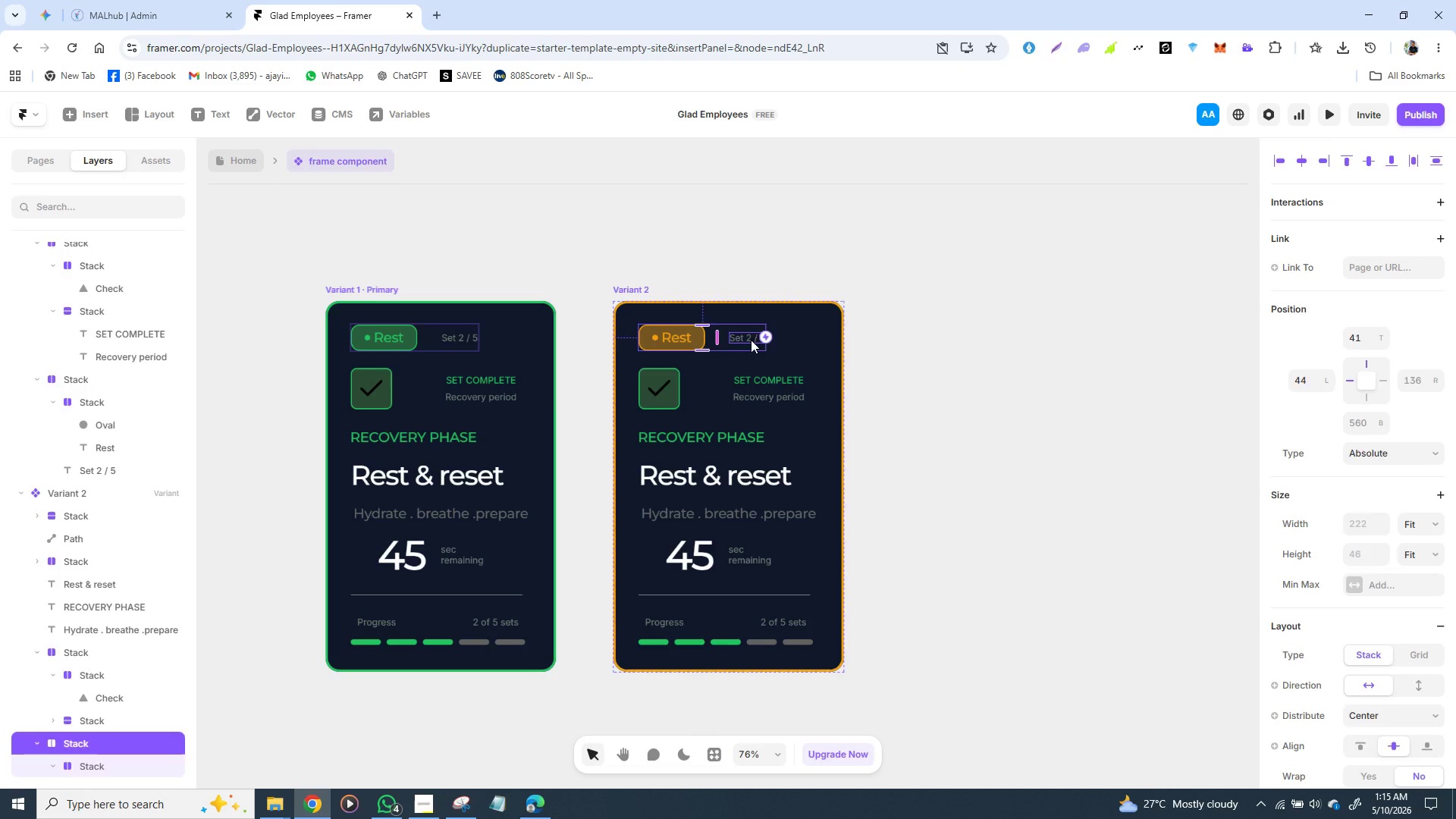 
left_click([751, 340])
 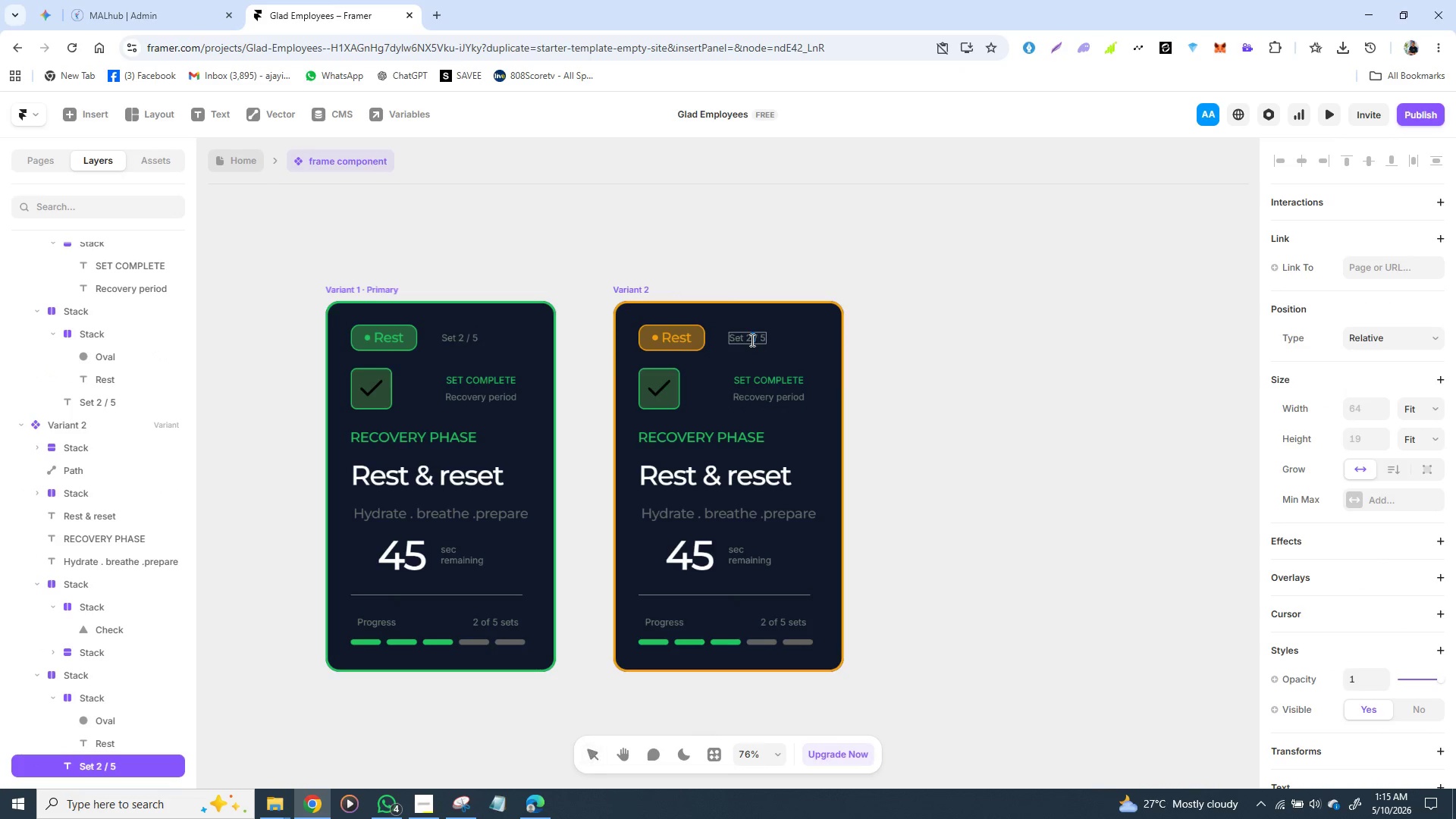 
left_click([751, 340])
 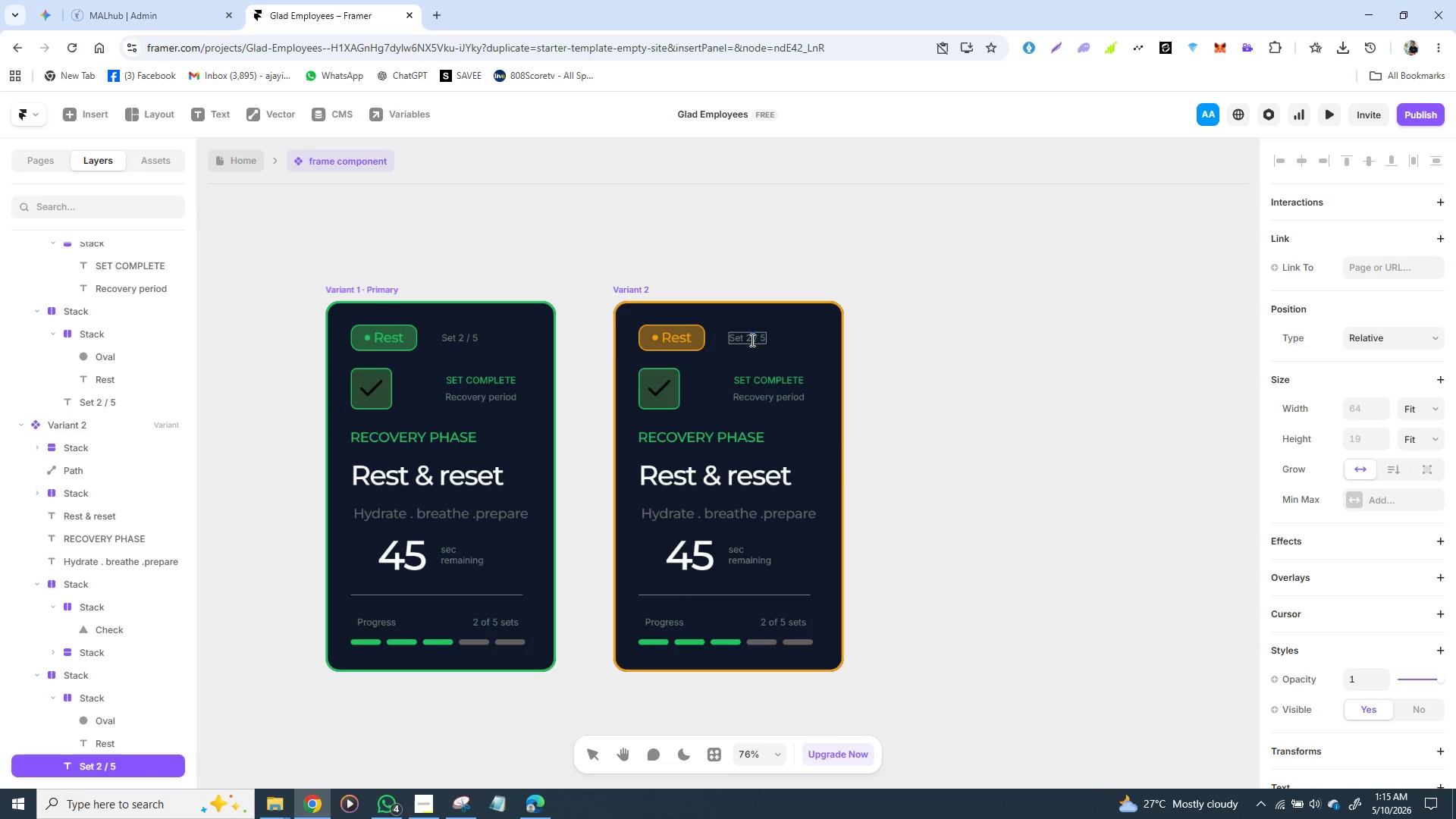 
double_click([751, 340])
 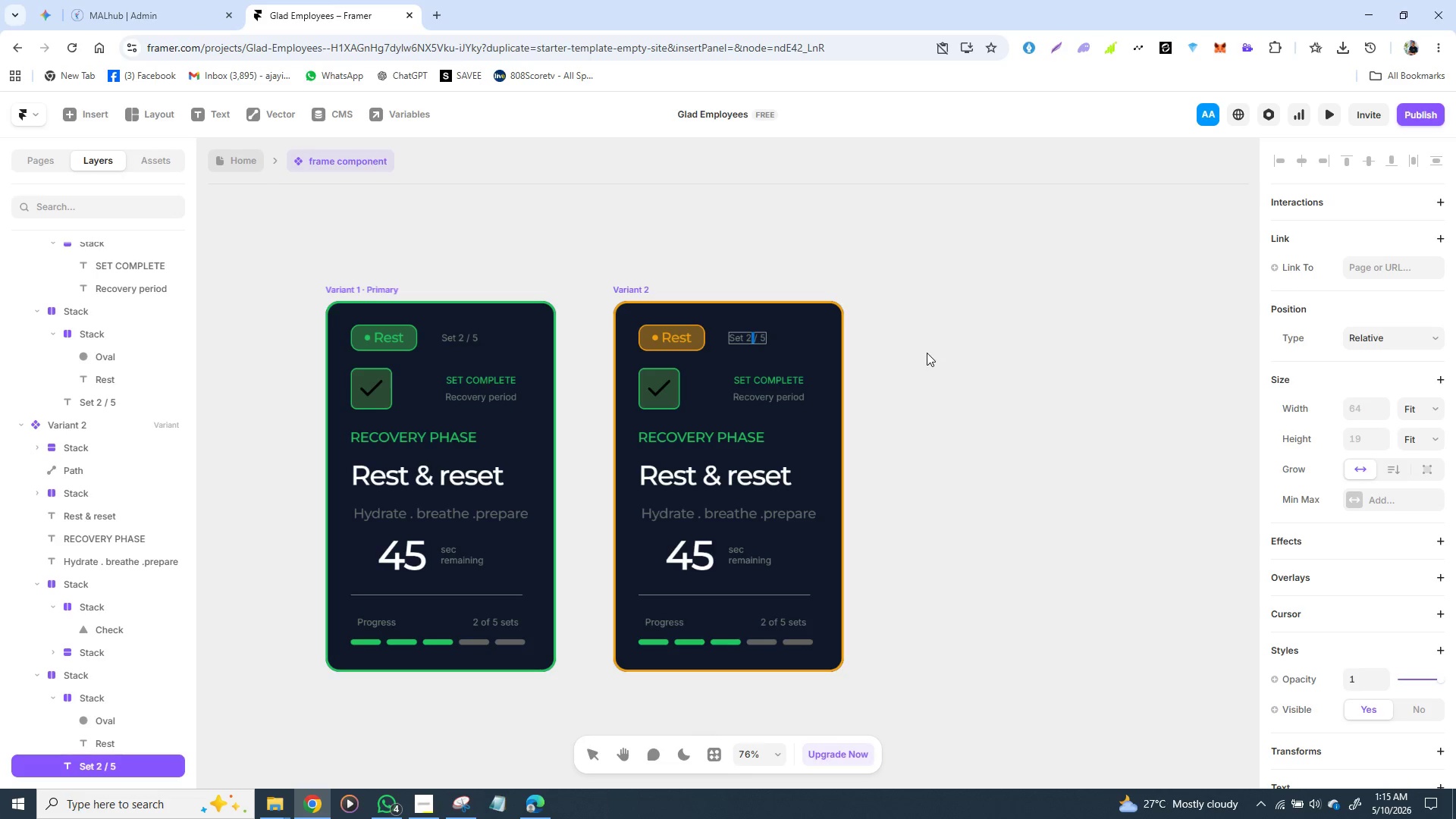 
wait(9.11)
 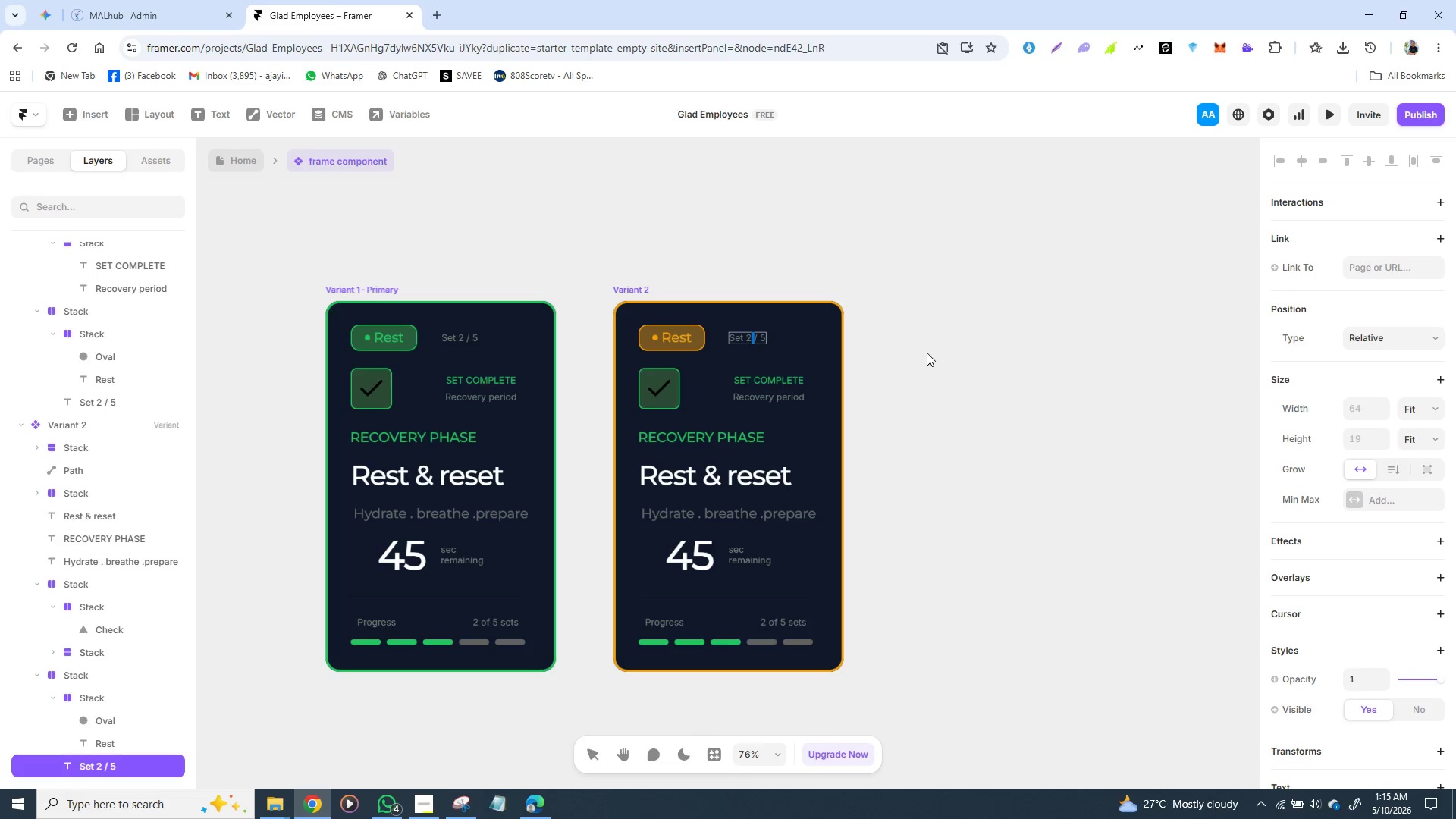 
left_click([746, 347])
 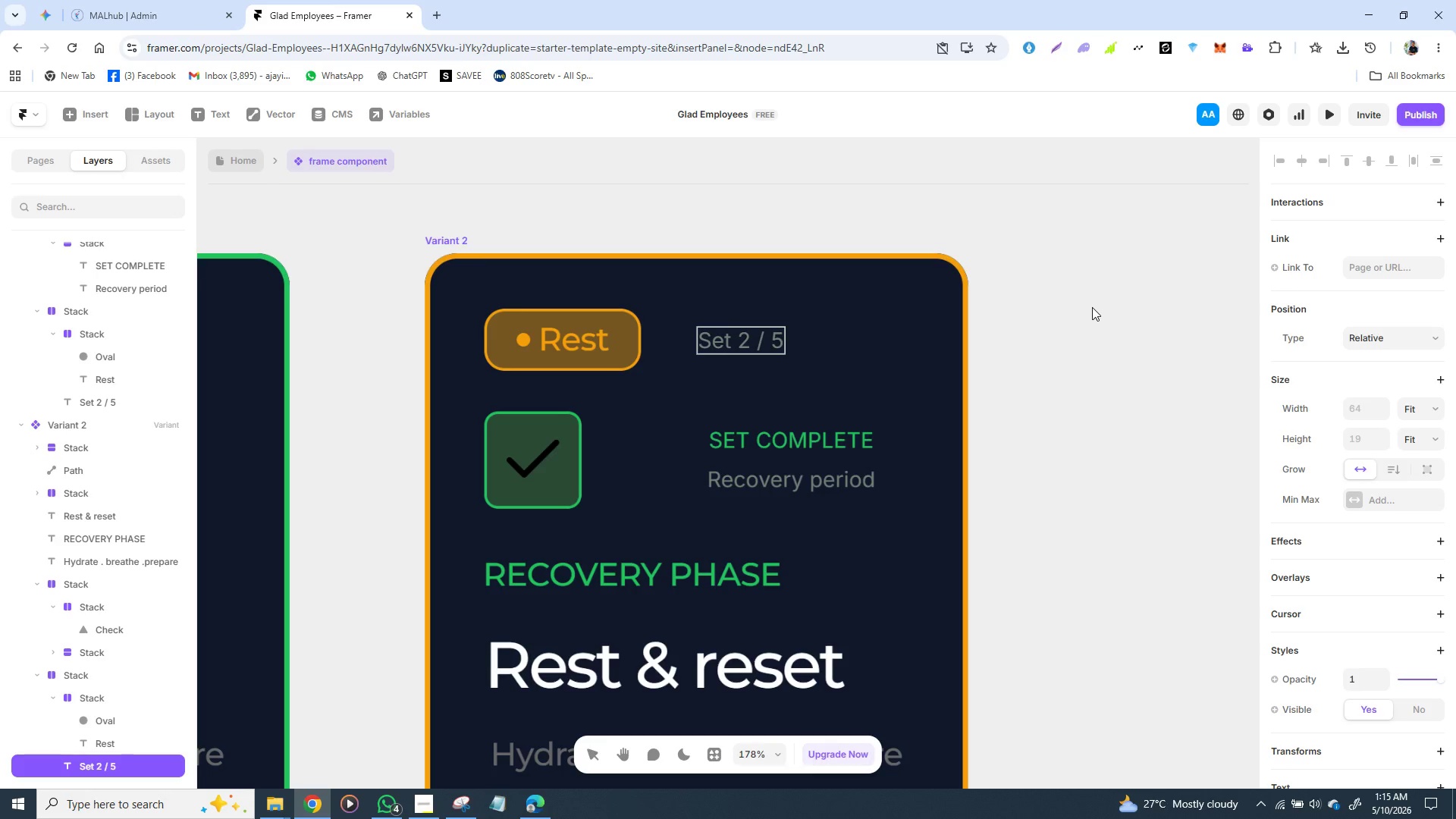 
key(Backspace)
 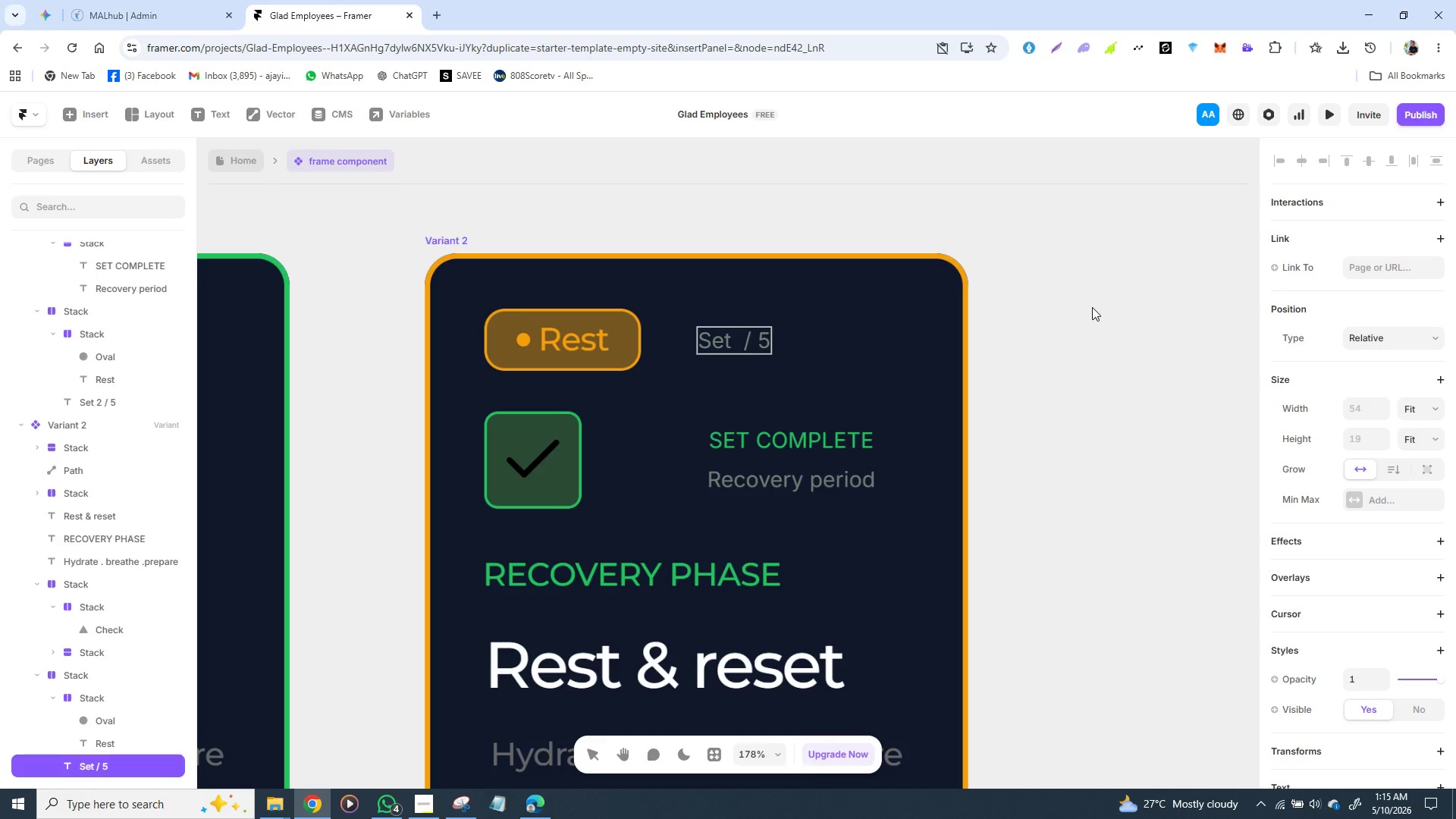 
key(3)
 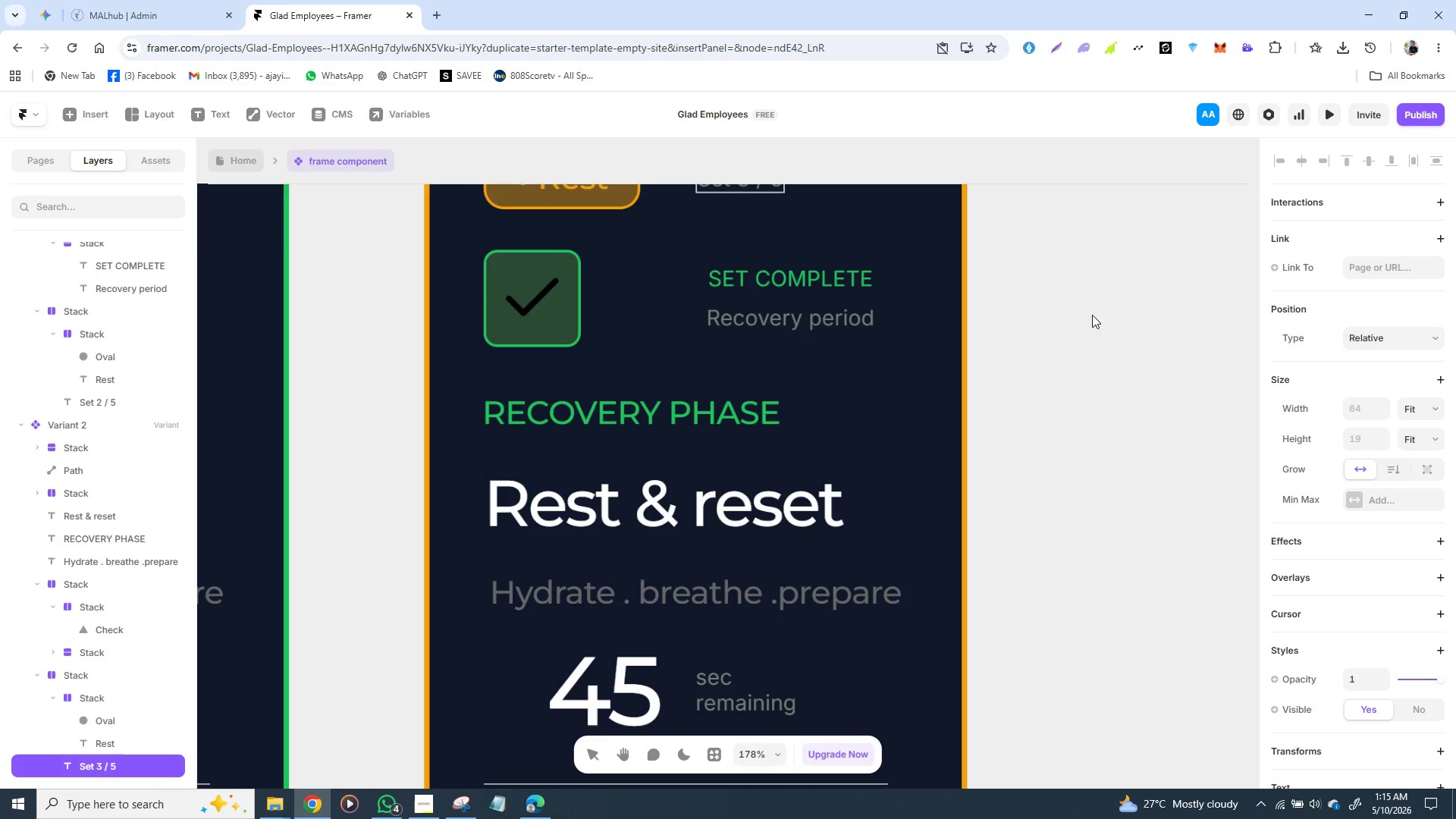 
wait(8.97)
 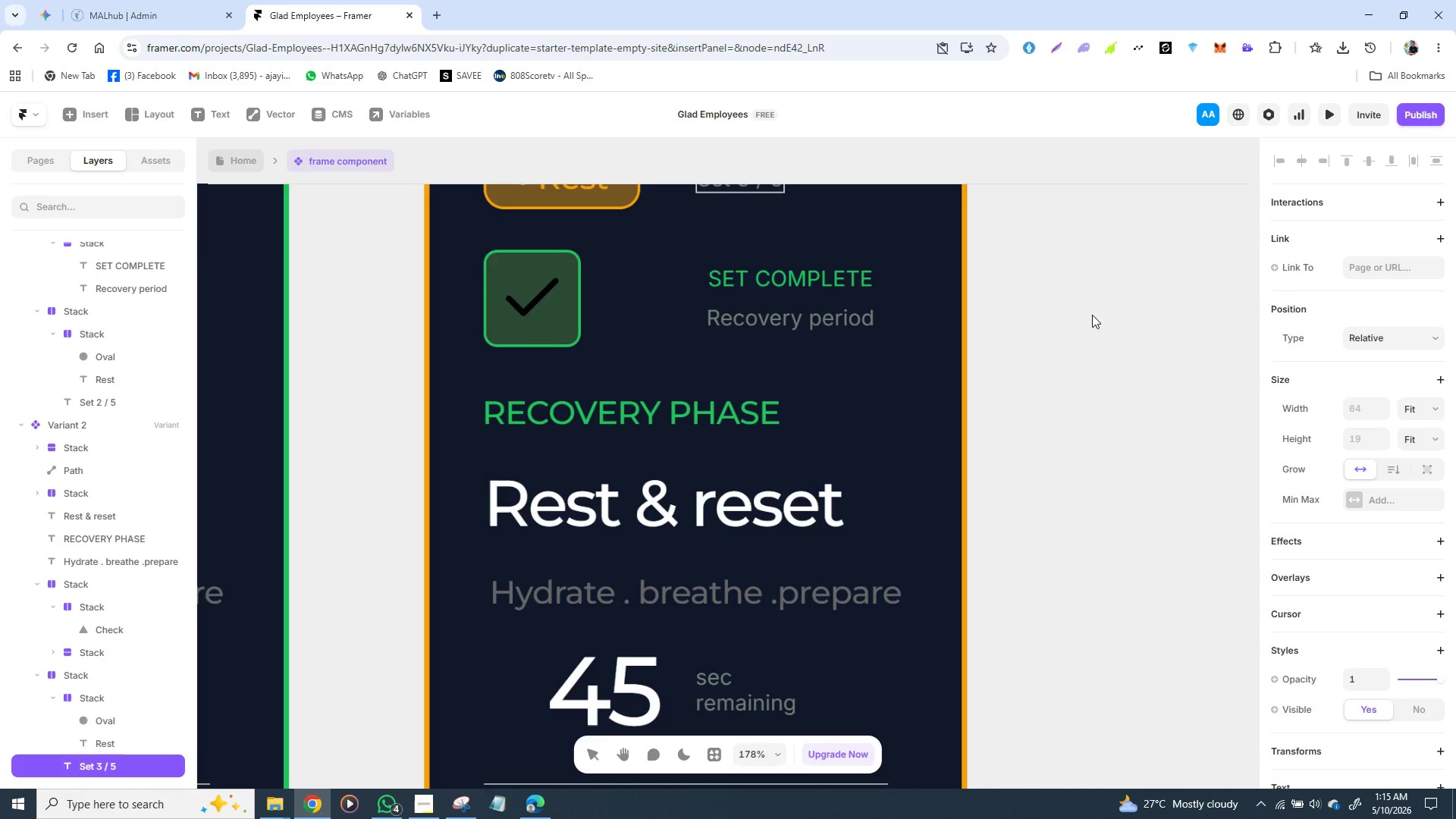 
double_click([785, 277])
 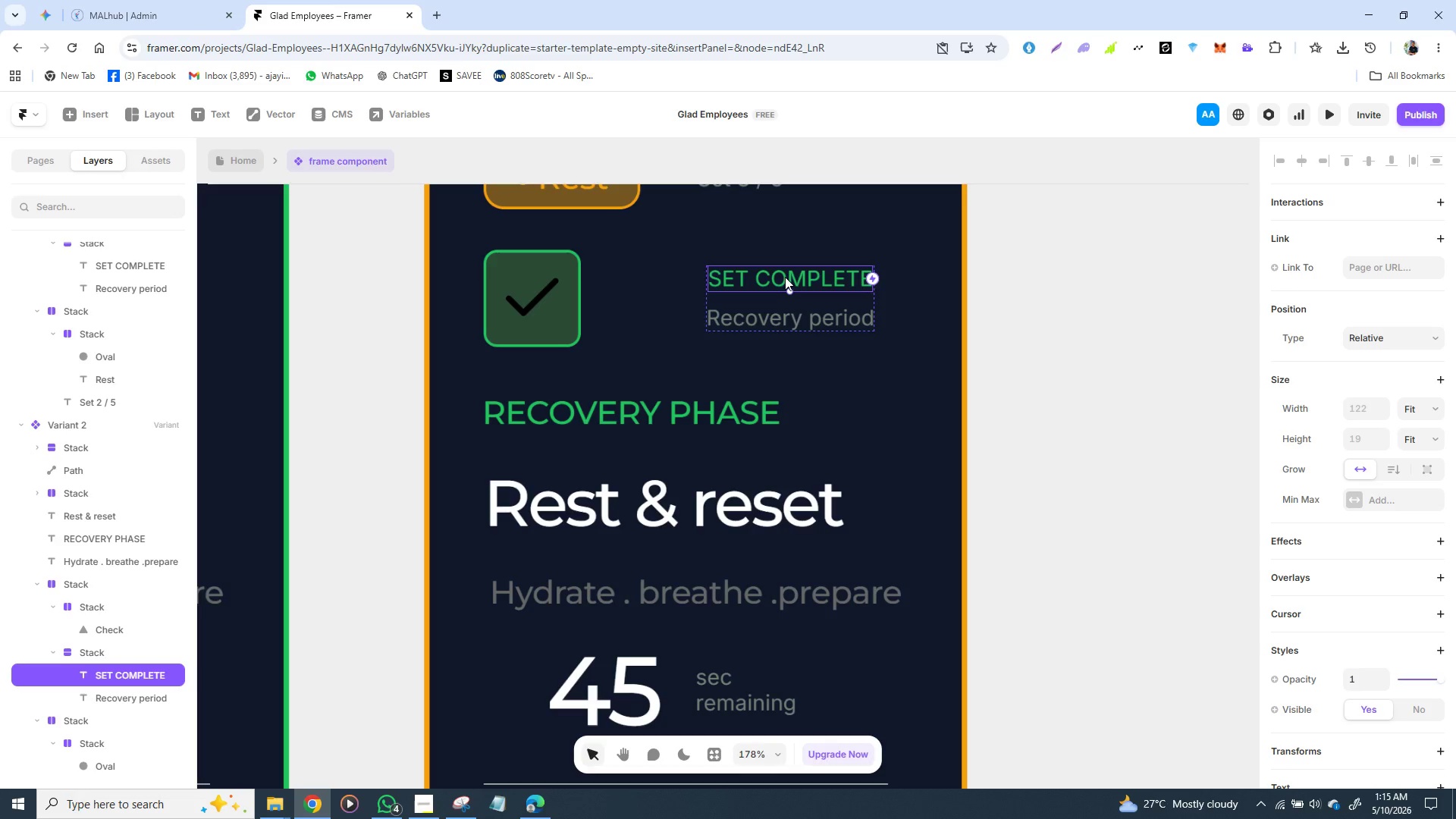 
triple_click([785, 277])
 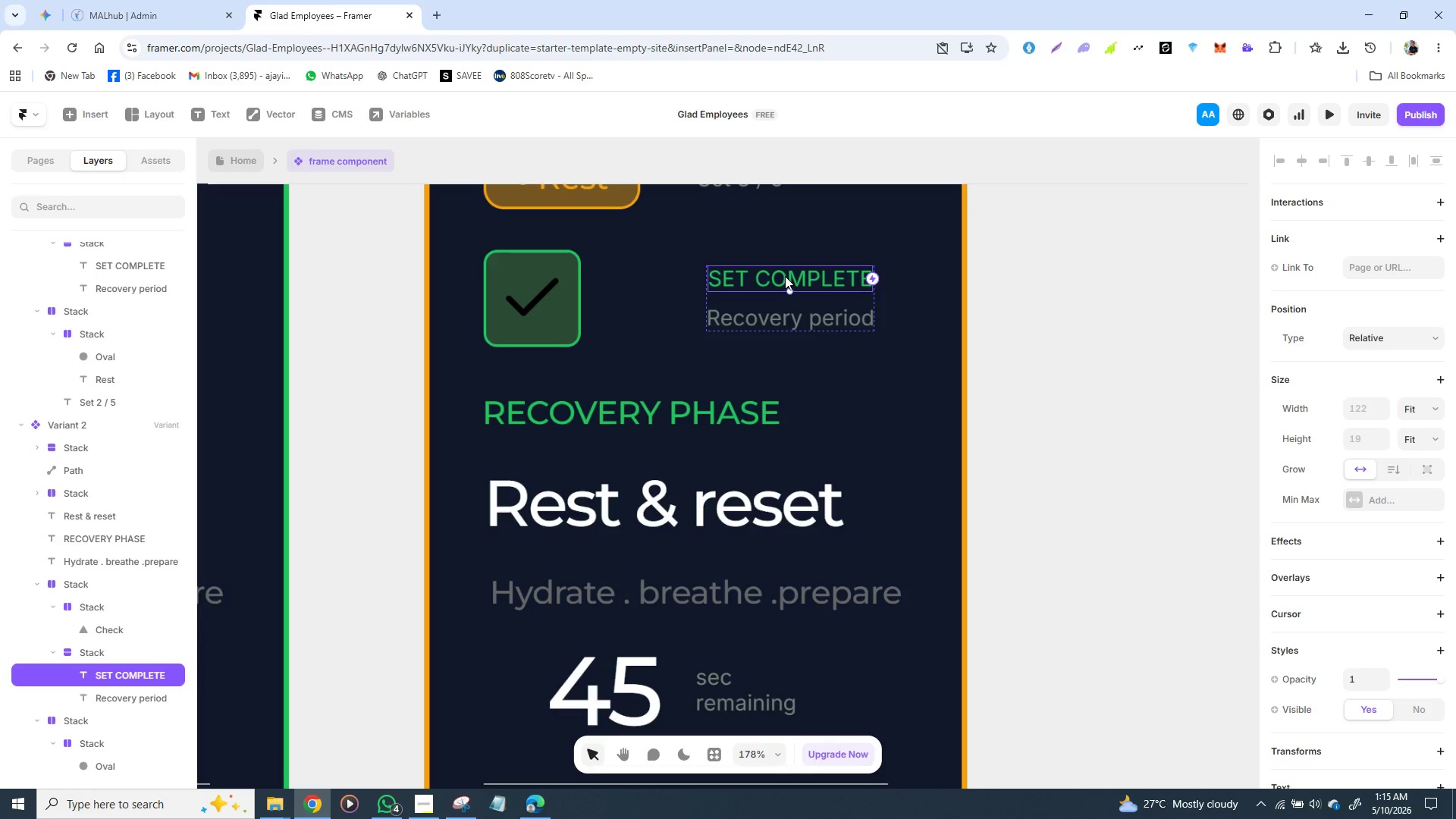 
triple_click([784, 275])
 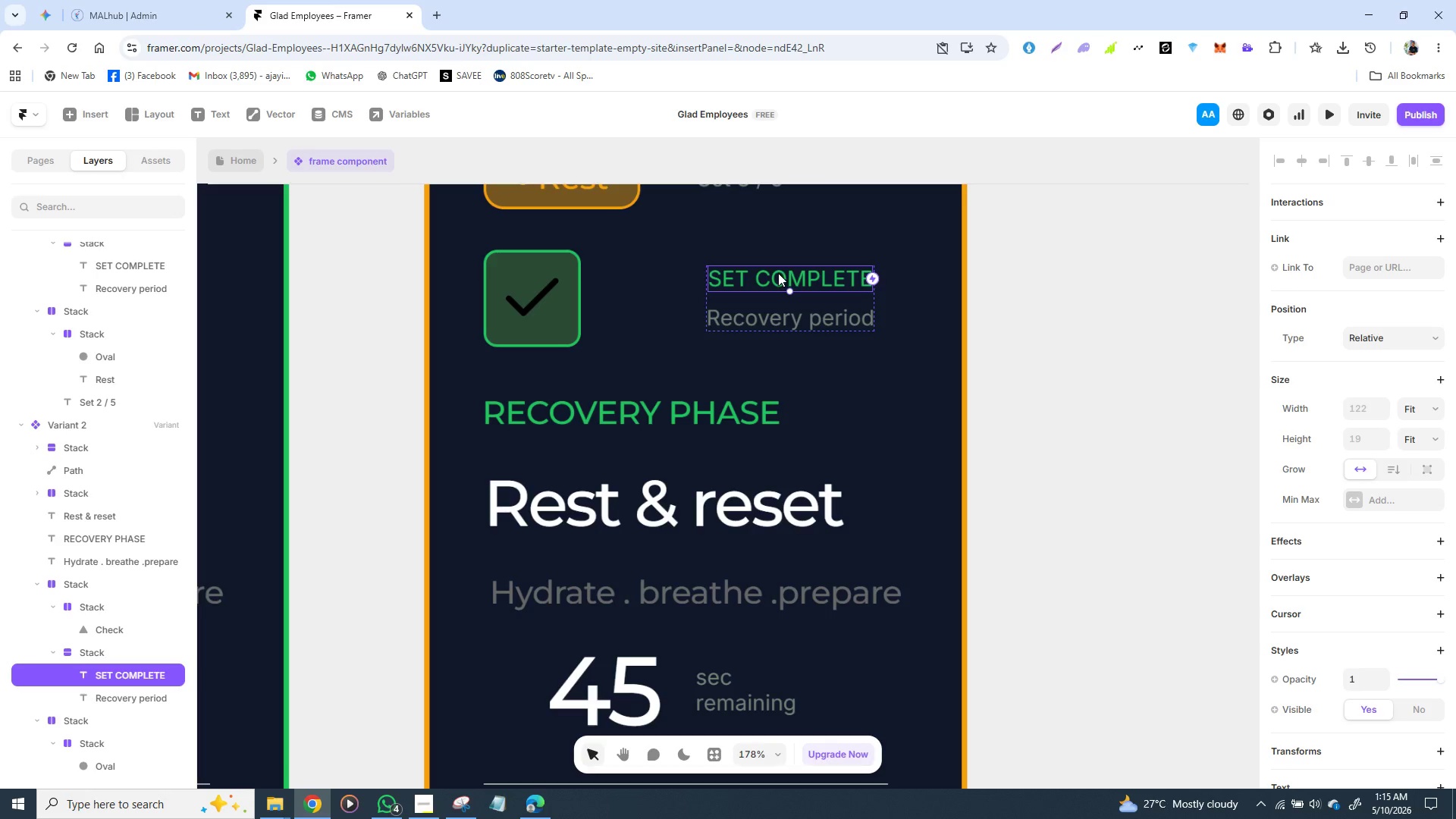 
double_click([778, 273])
 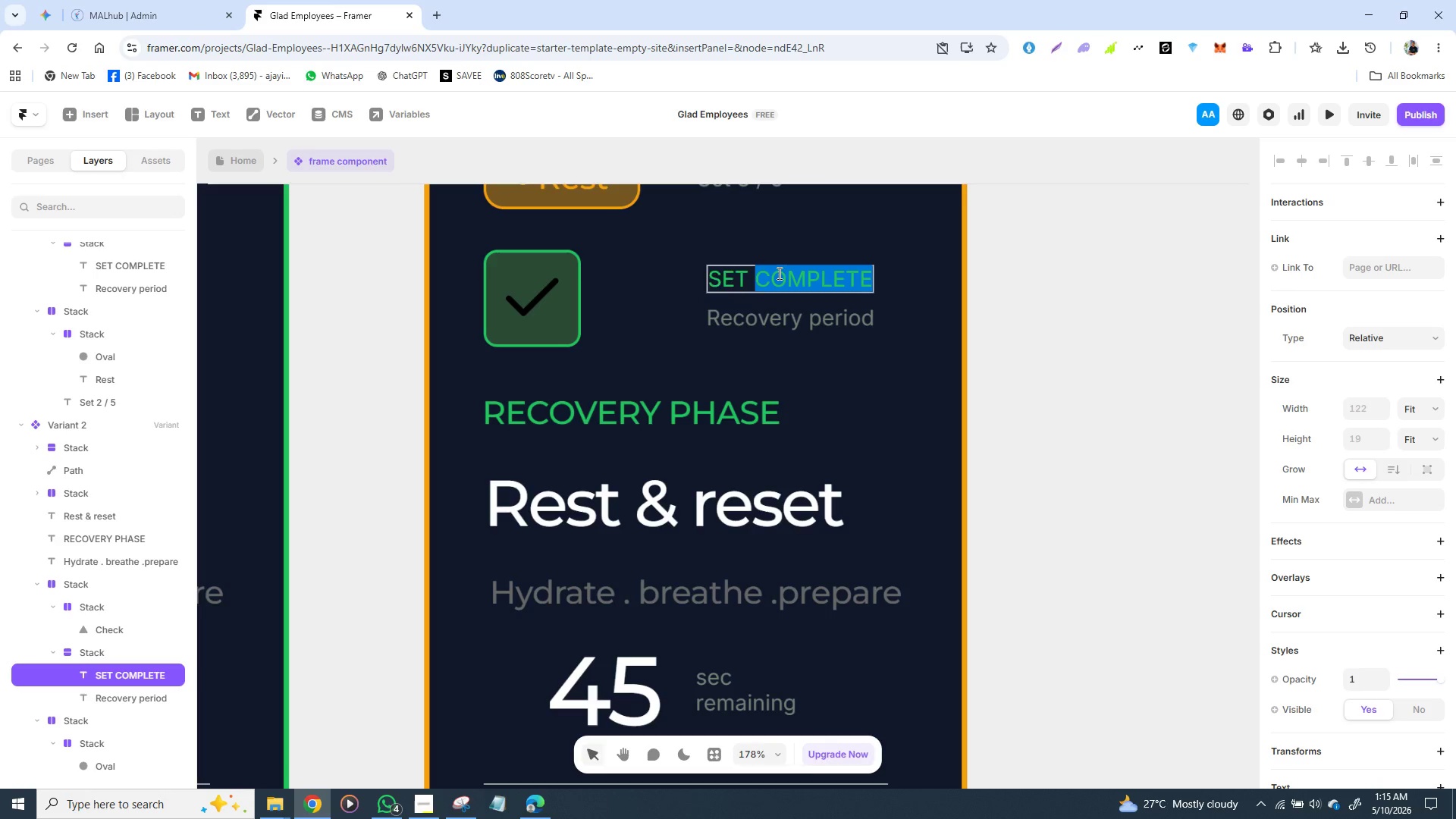 
left_click_drag(start_coordinate=[778, 273], to_coordinate=[780, 277])
 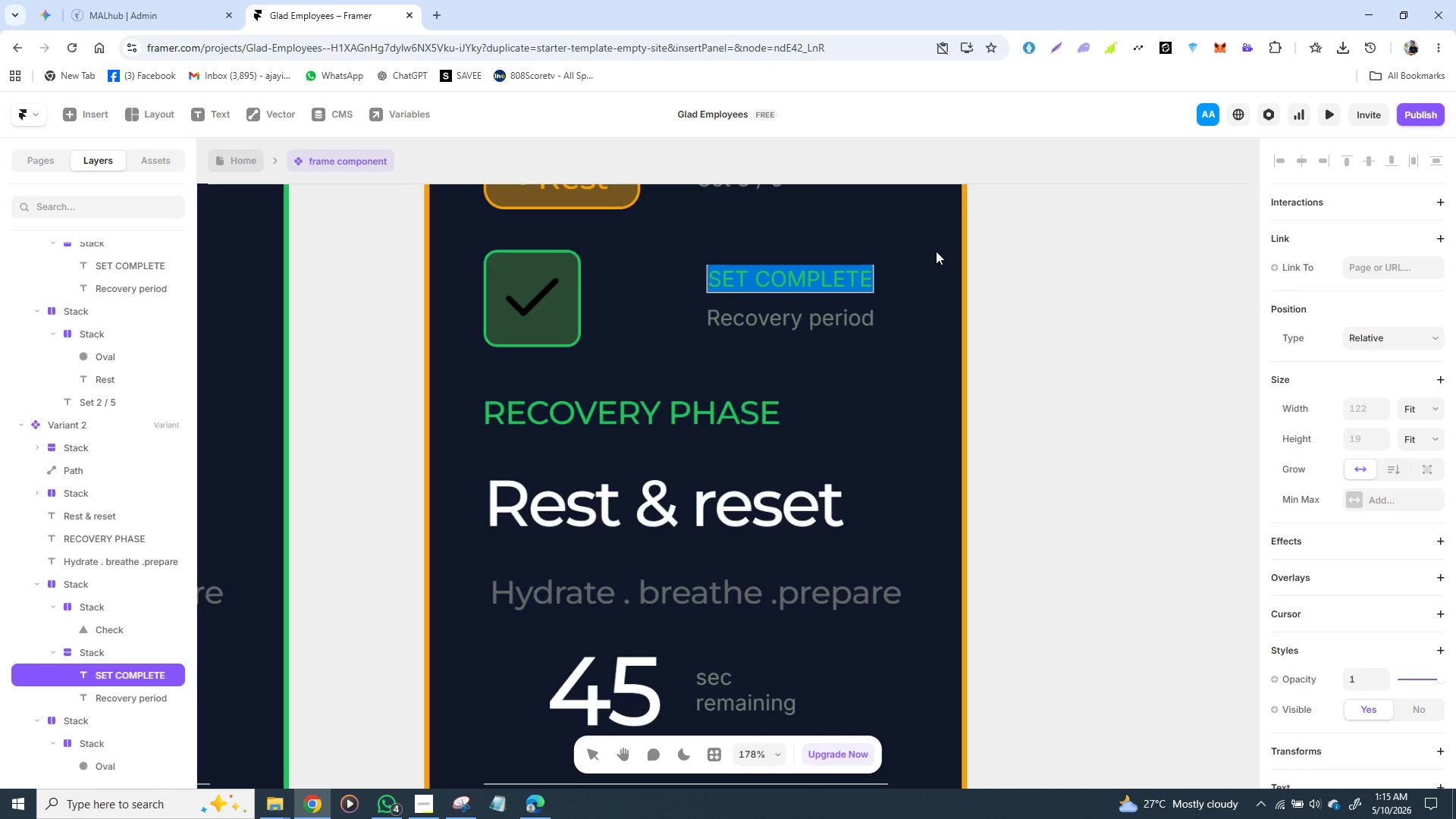 
wait(5.39)
 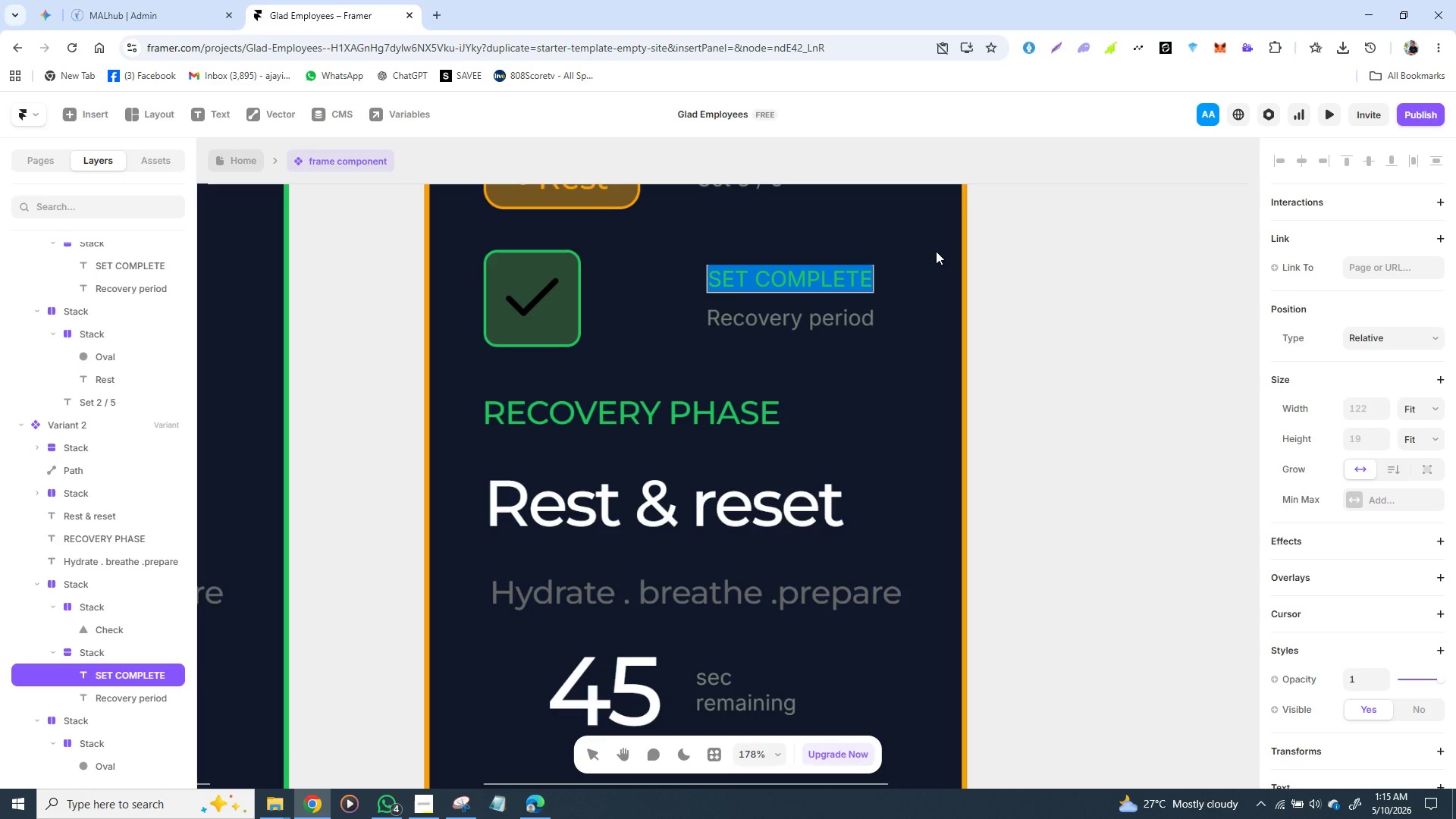 
type(GET REAS)
key(Backspace)
type(DY)
 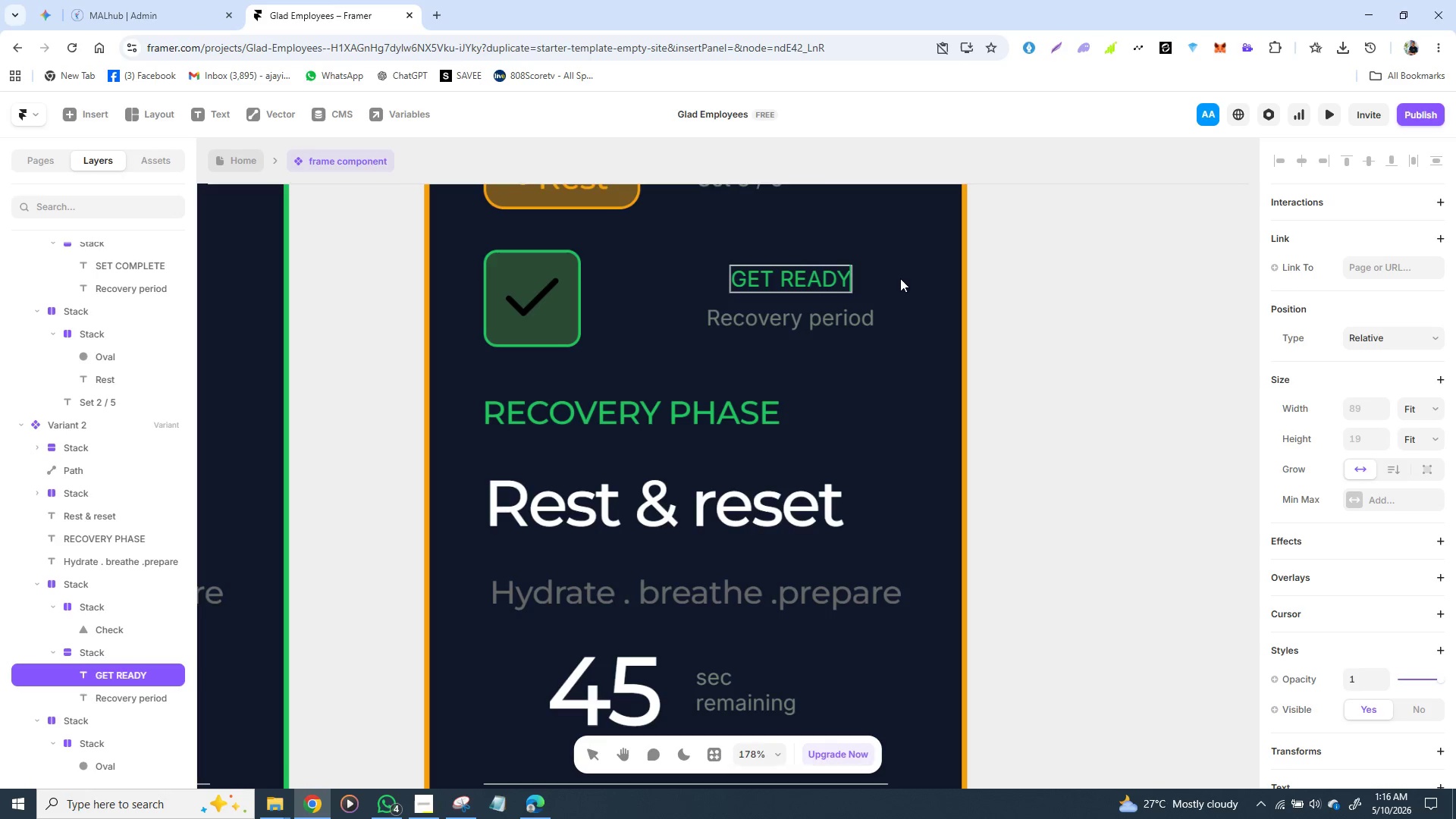 
wait(7.03)
 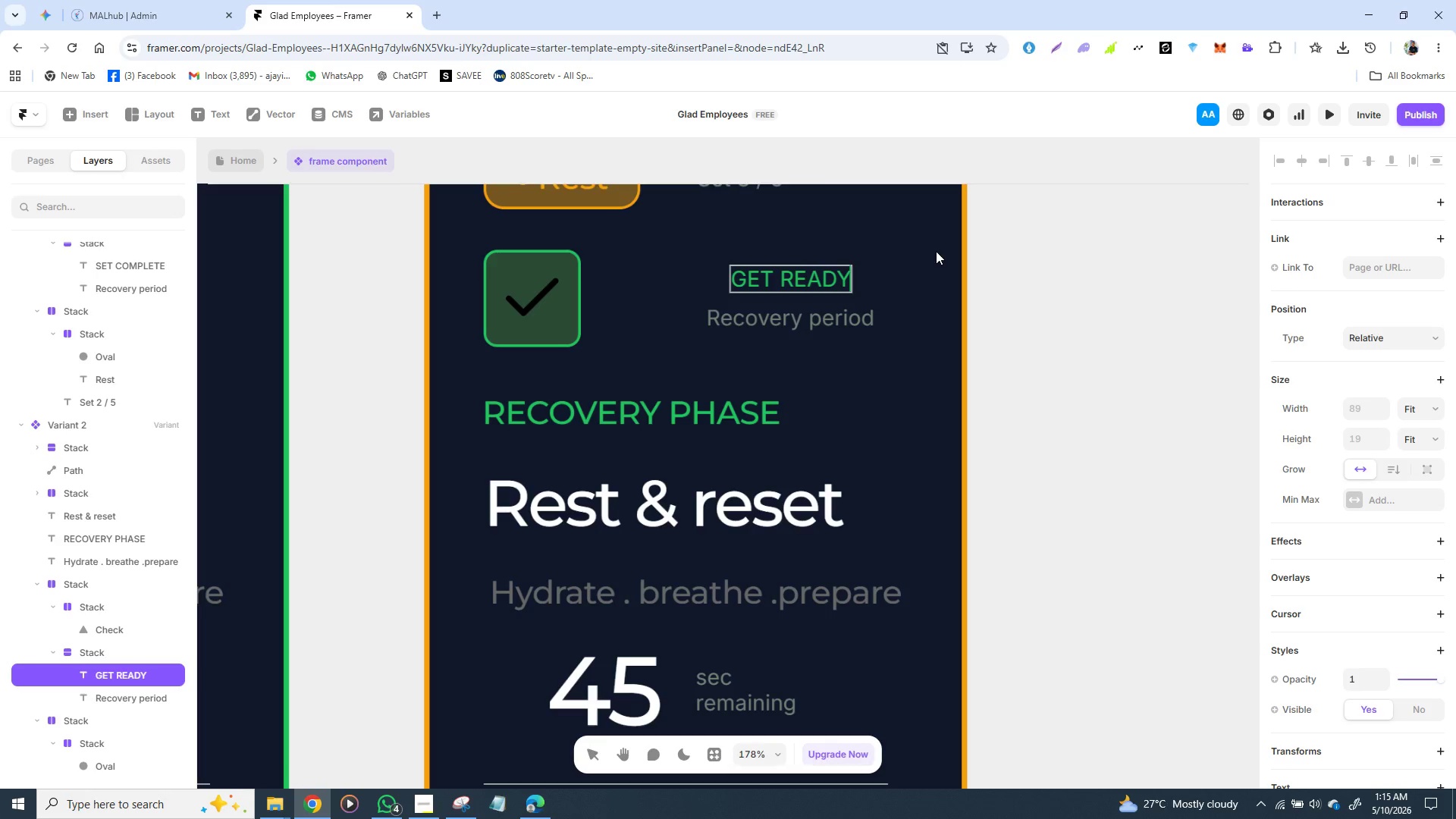 
double_click([799, 323])
 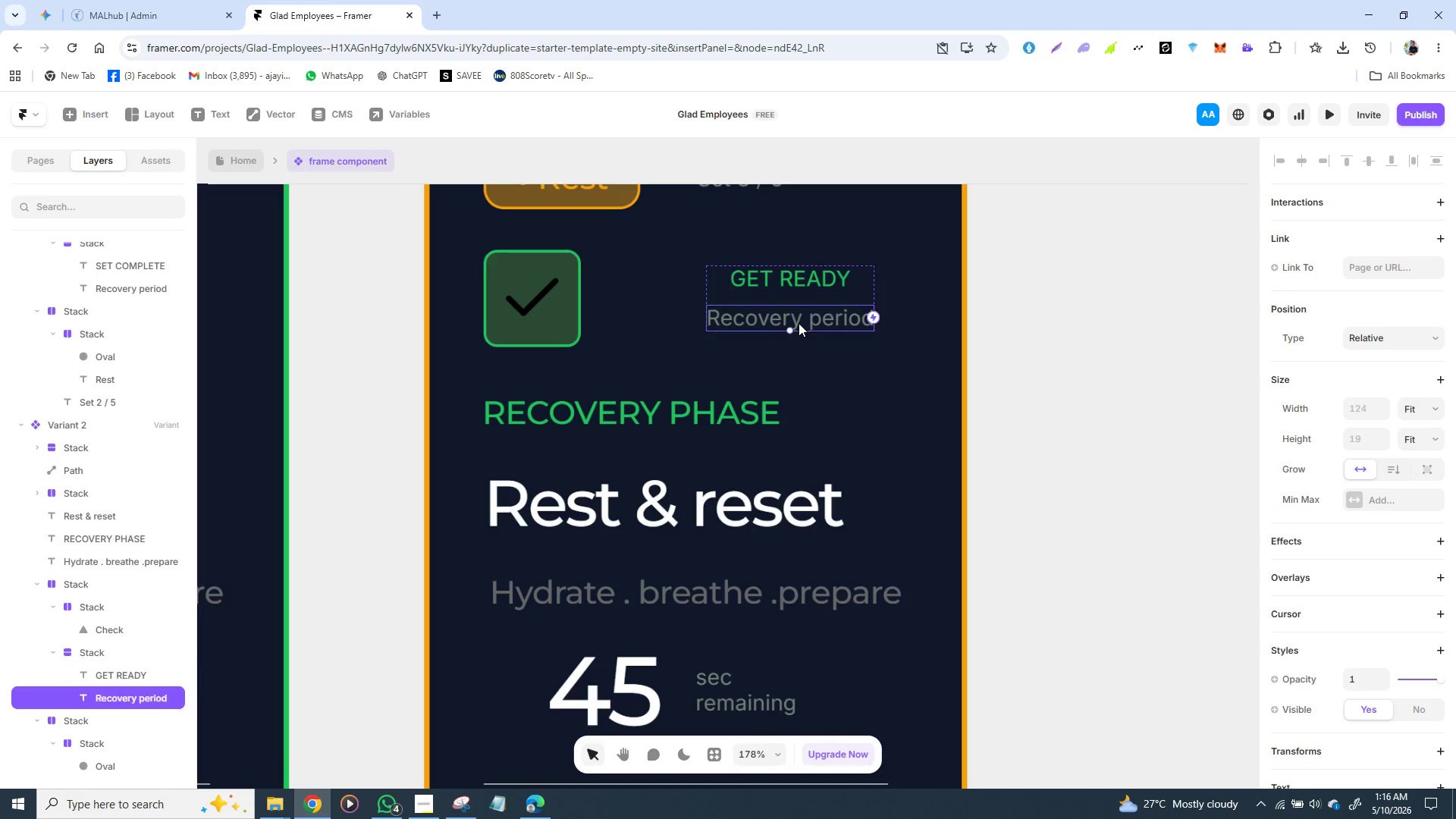 
triple_click([799, 323])
 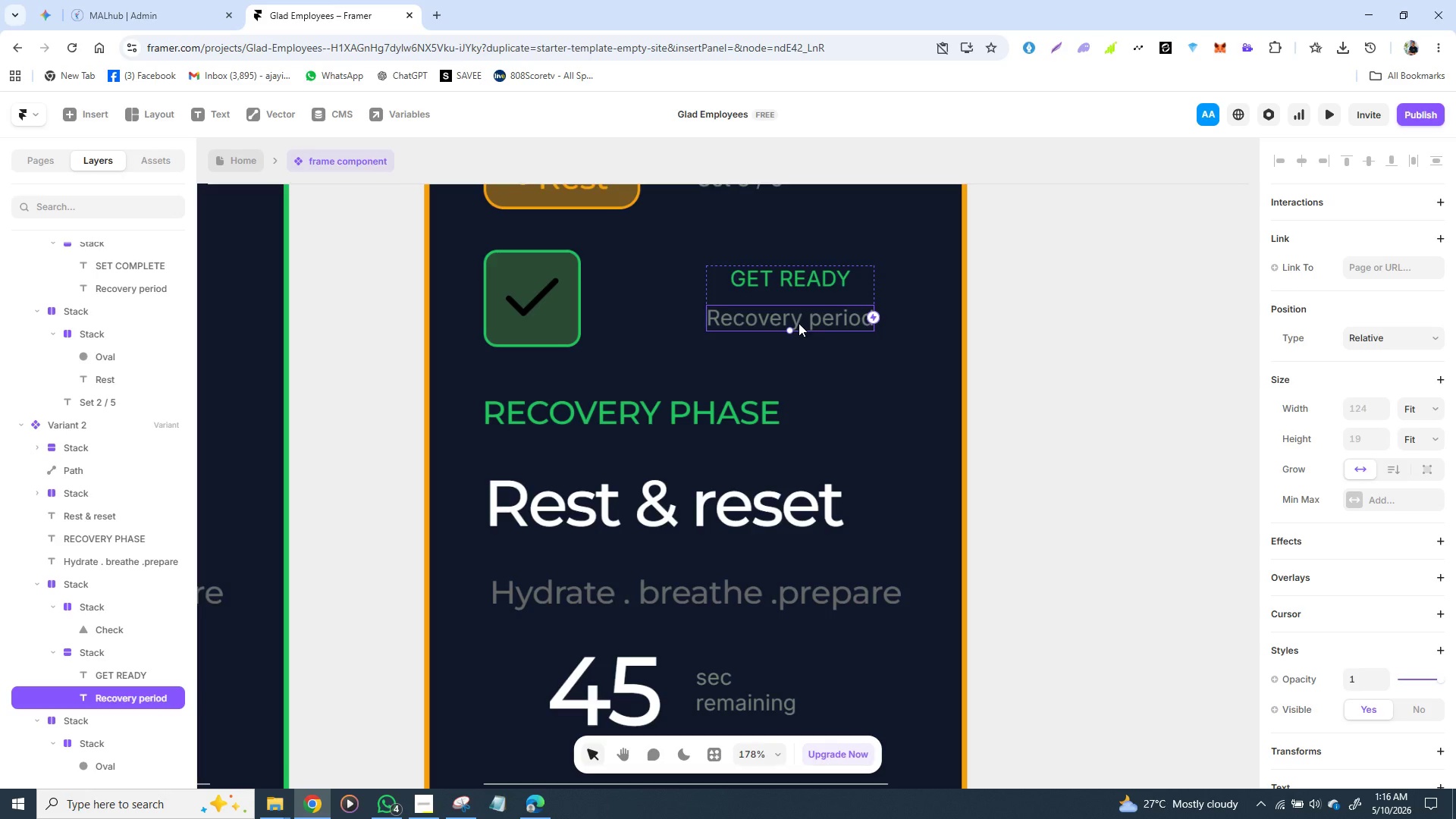 
double_click([799, 323])
 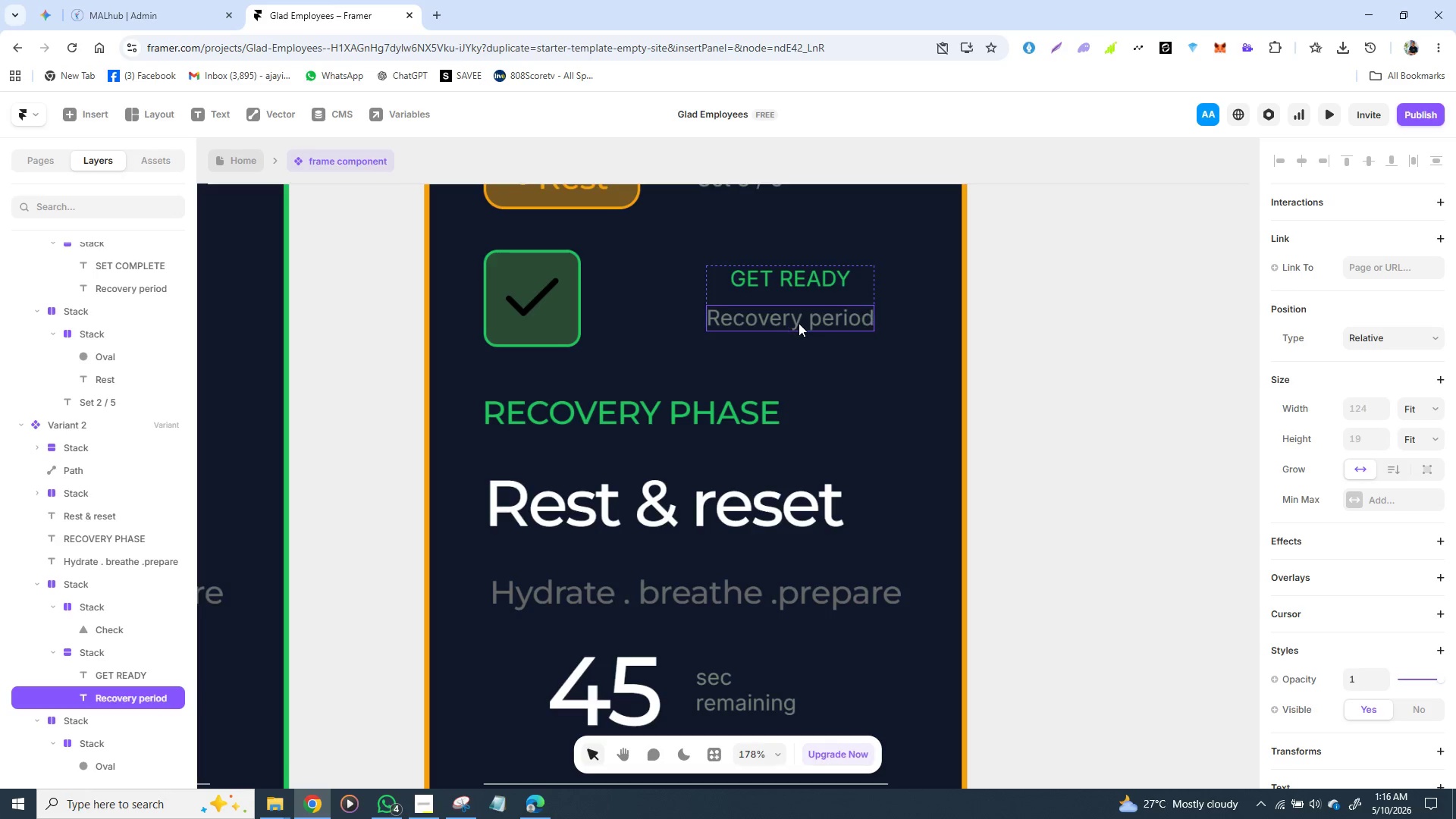 
triple_click([799, 323])
 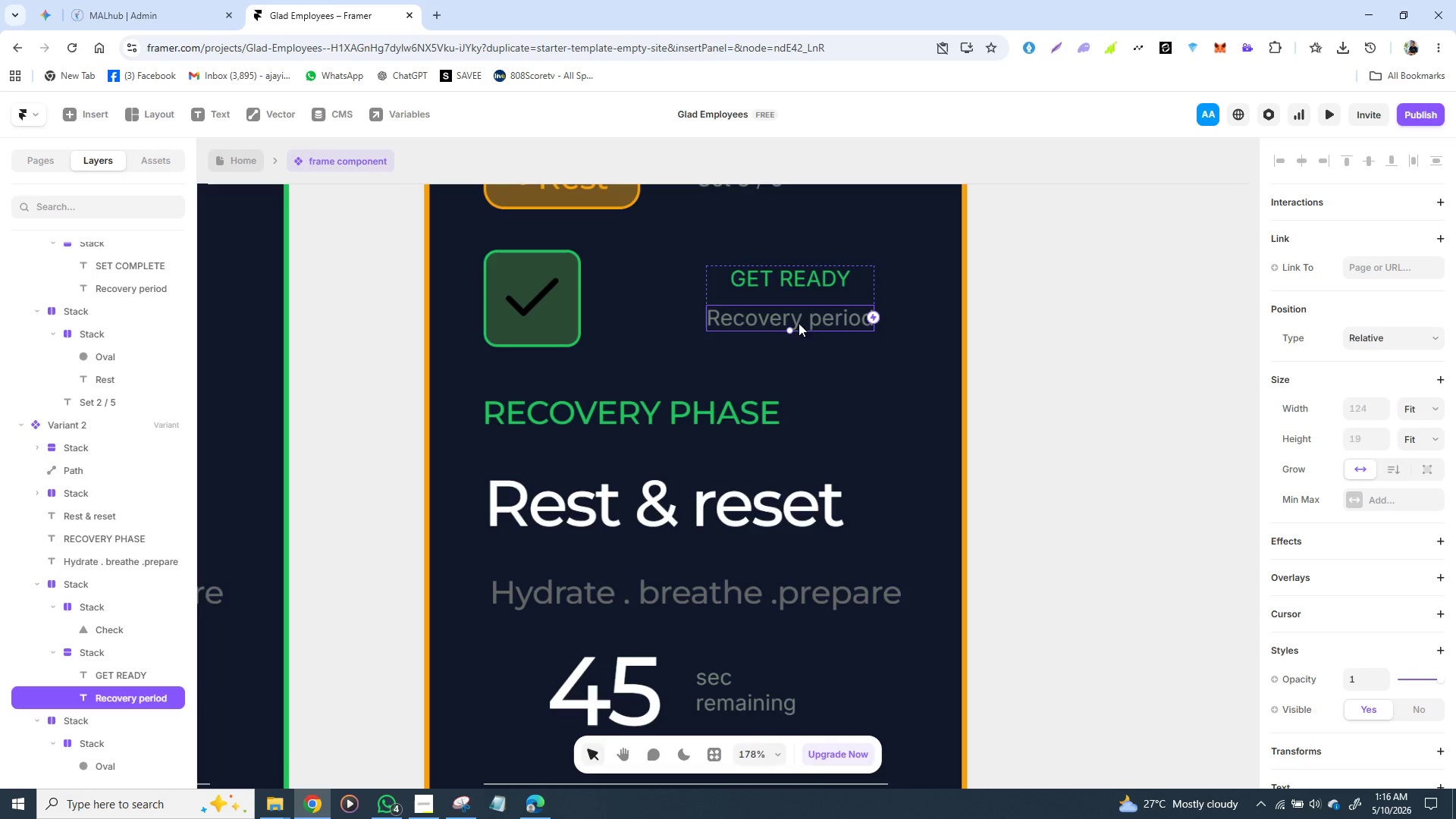 
triple_click([799, 323])
 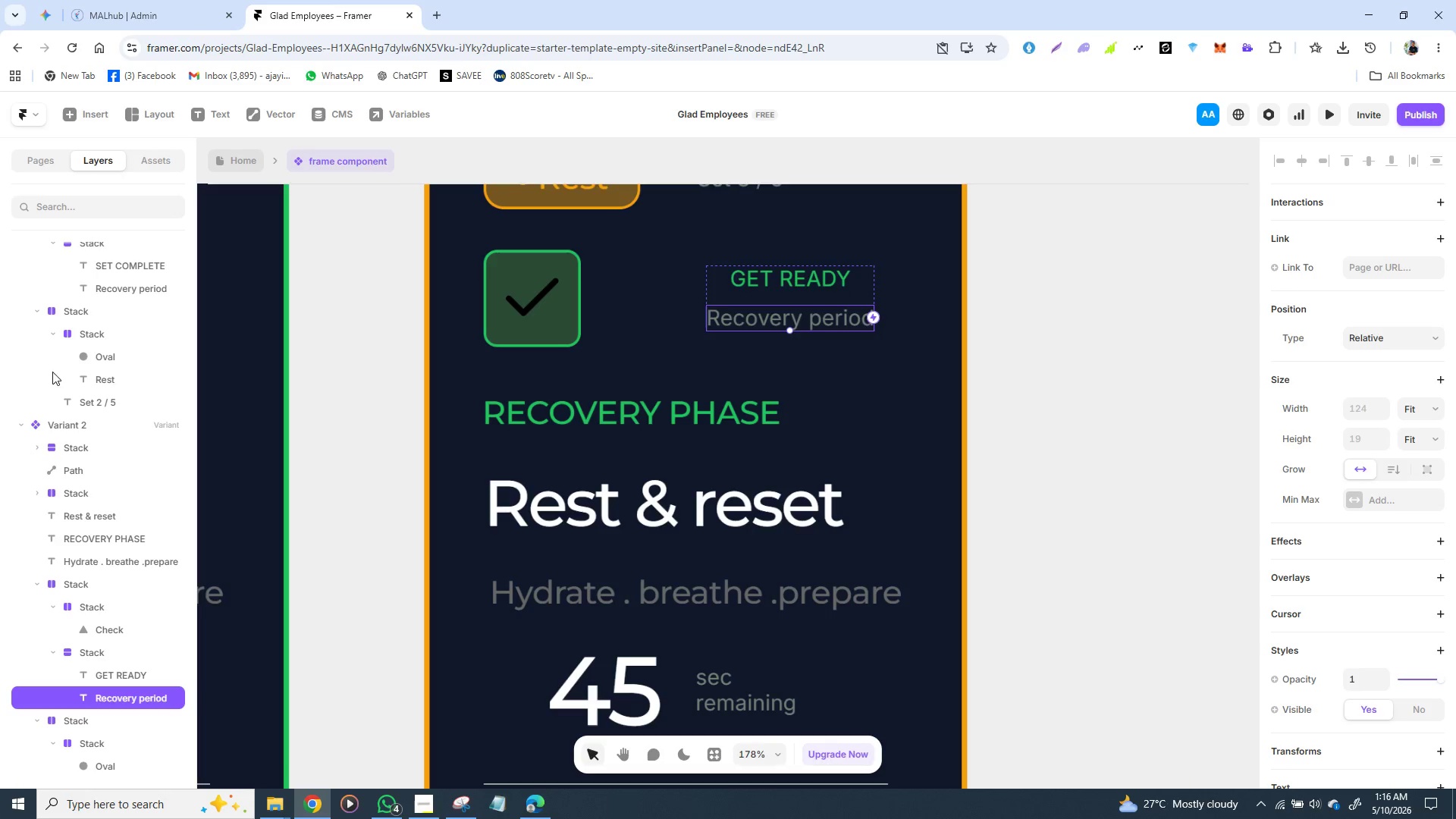 
left_click([53, 338])
 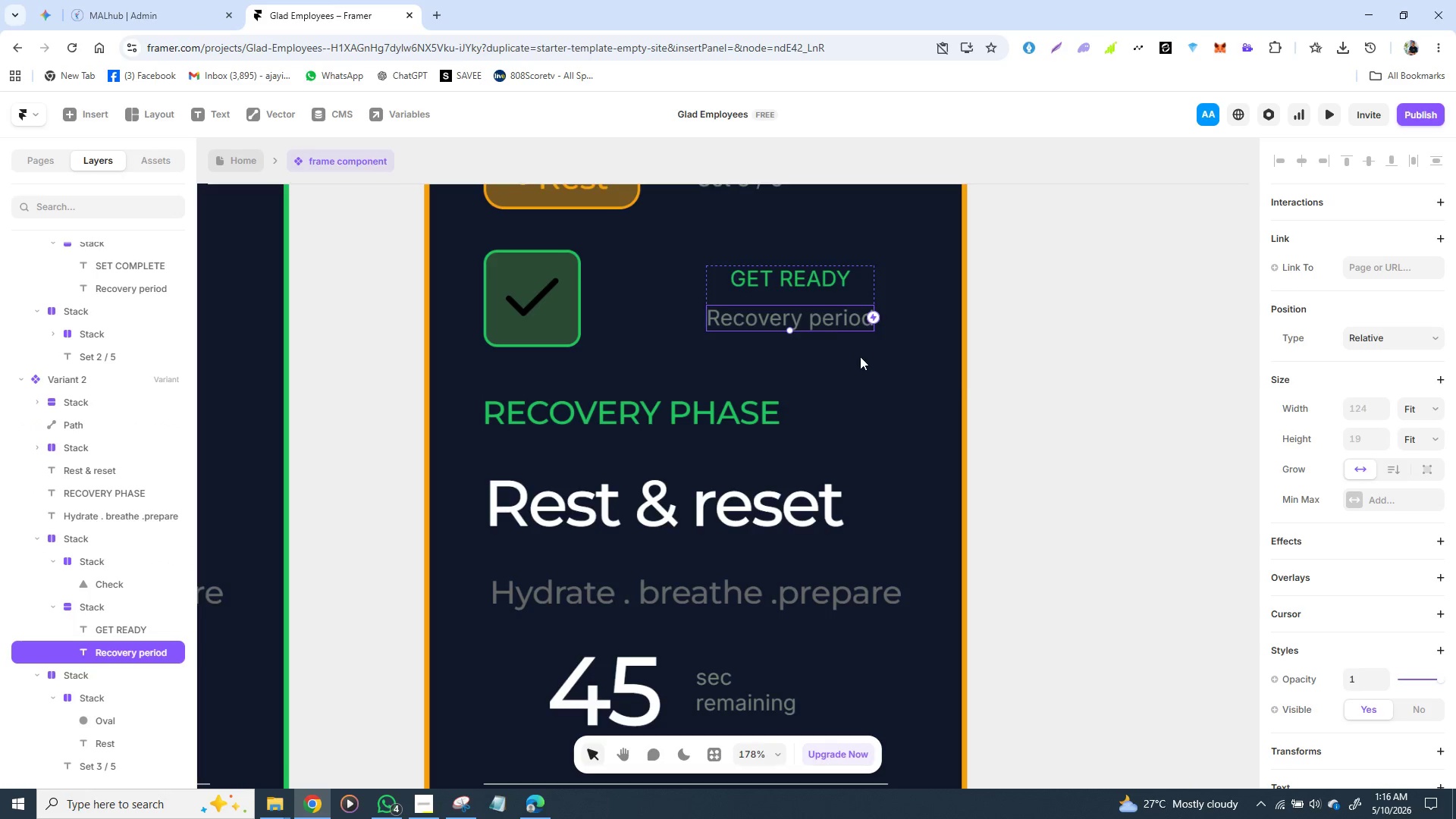 
double_click([818, 317])
 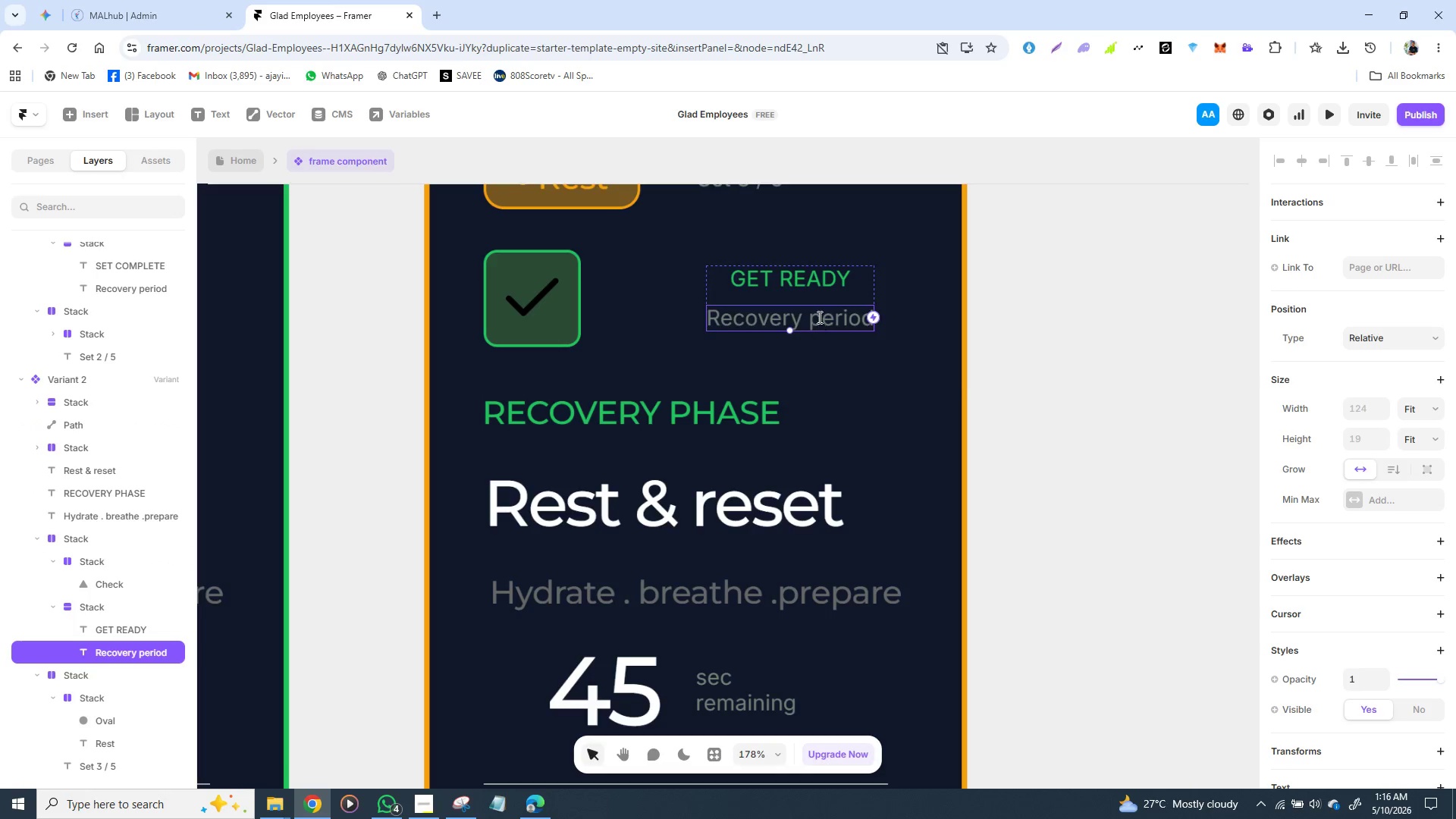 
triple_click([818, 317])
 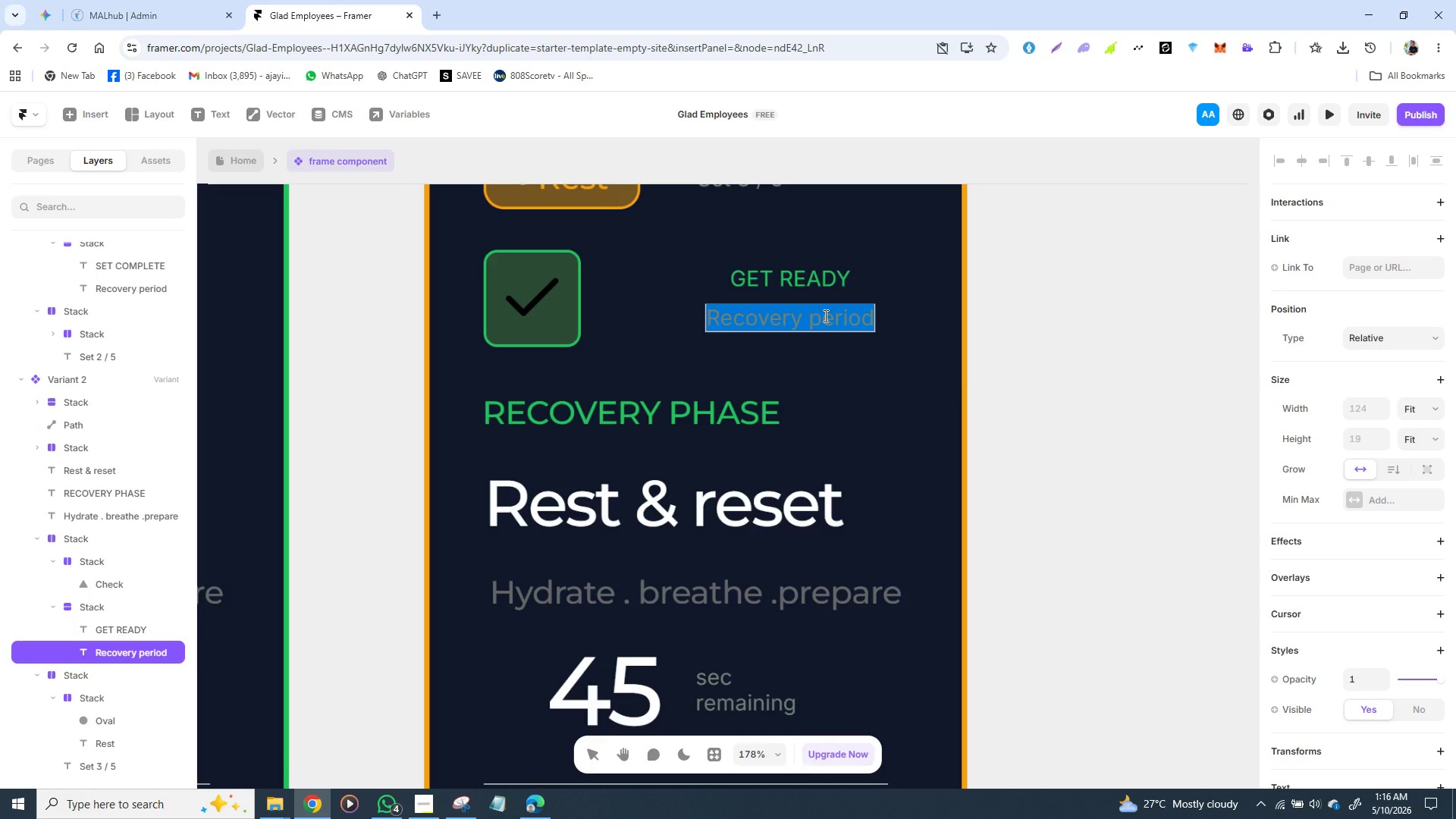 
wait(6.31)
 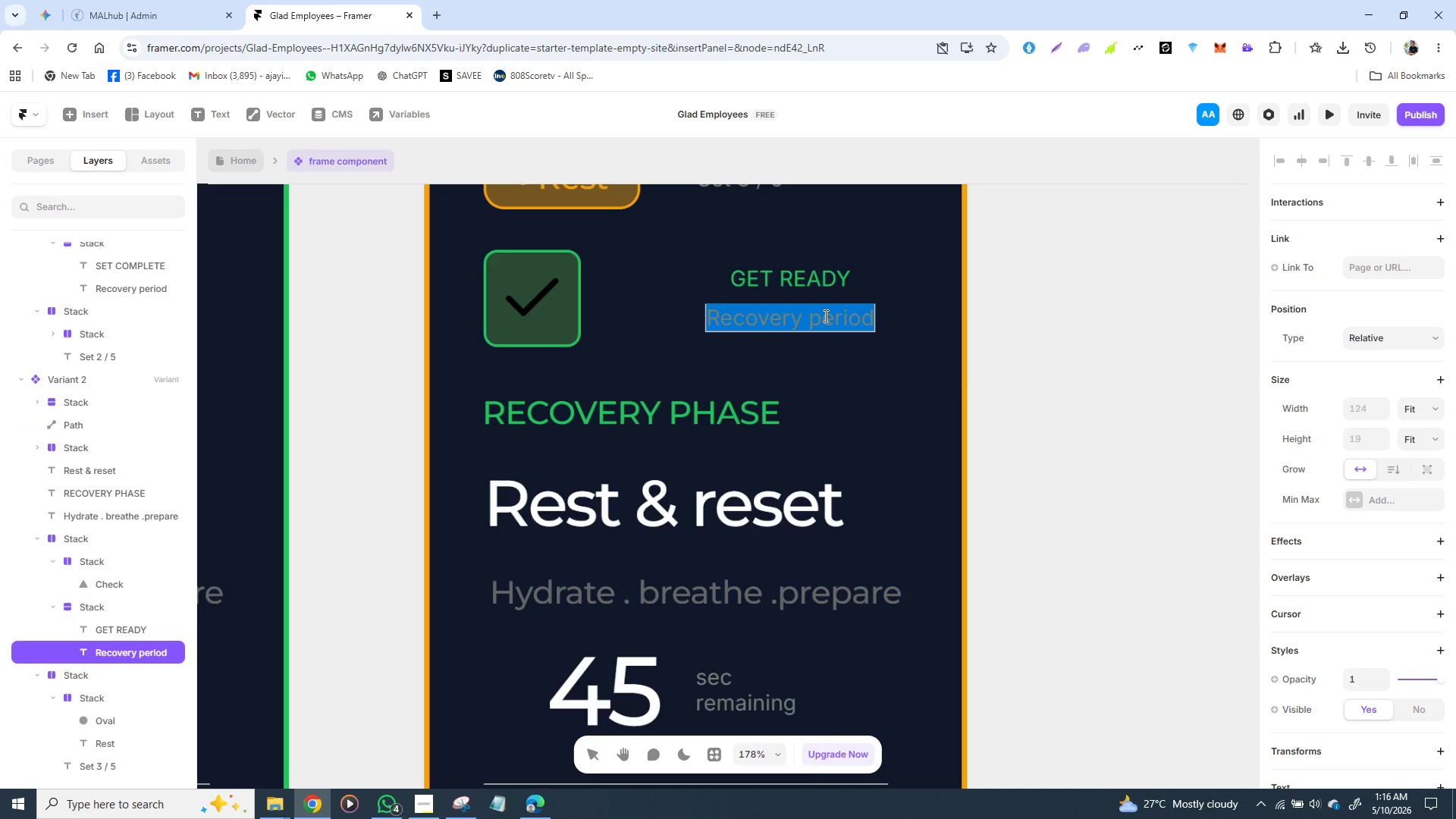 
type(Final co)
 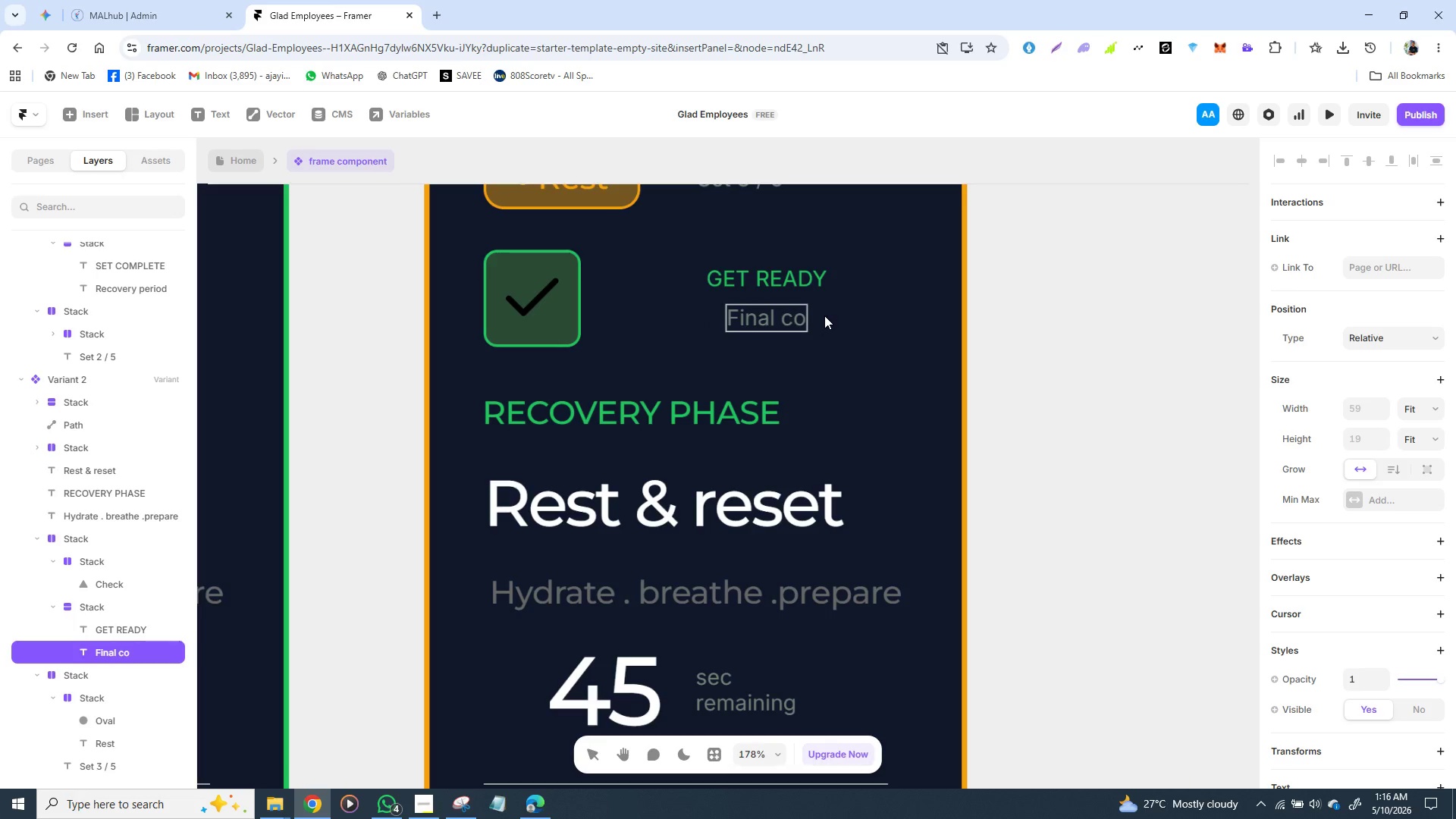 
type(unto)
 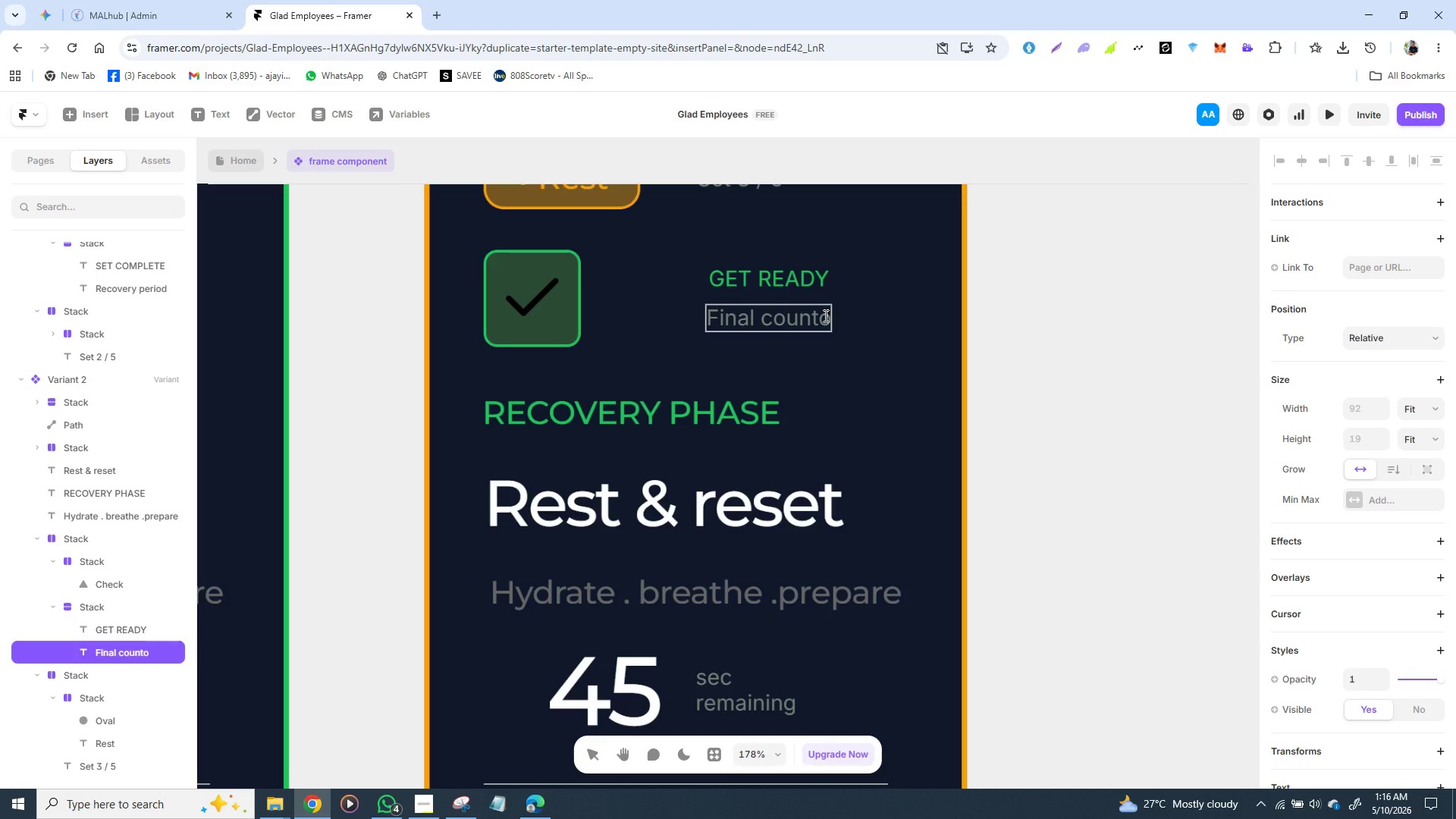 
key(Backspace)
type(down)
 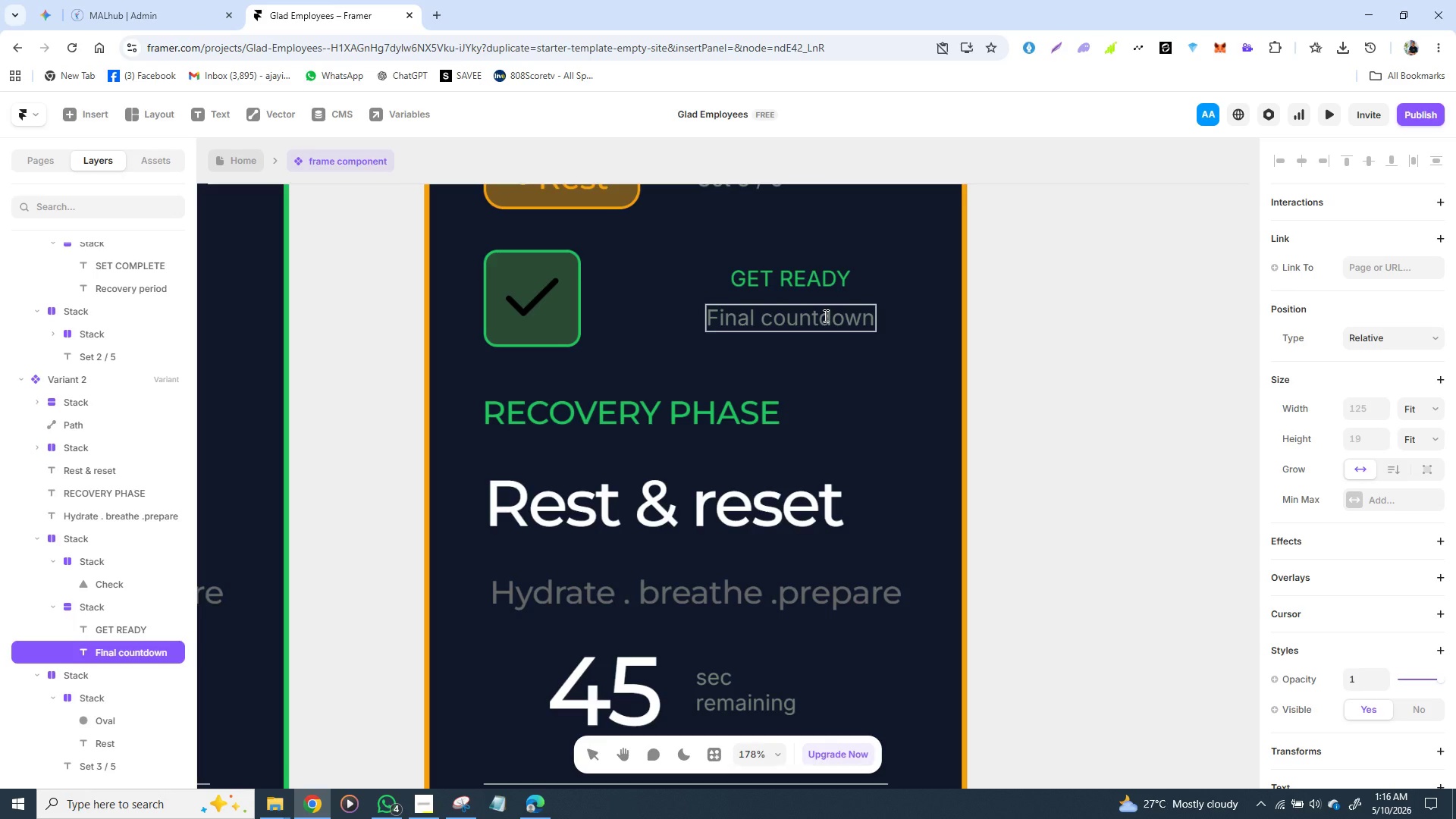 
wait(10.03)
 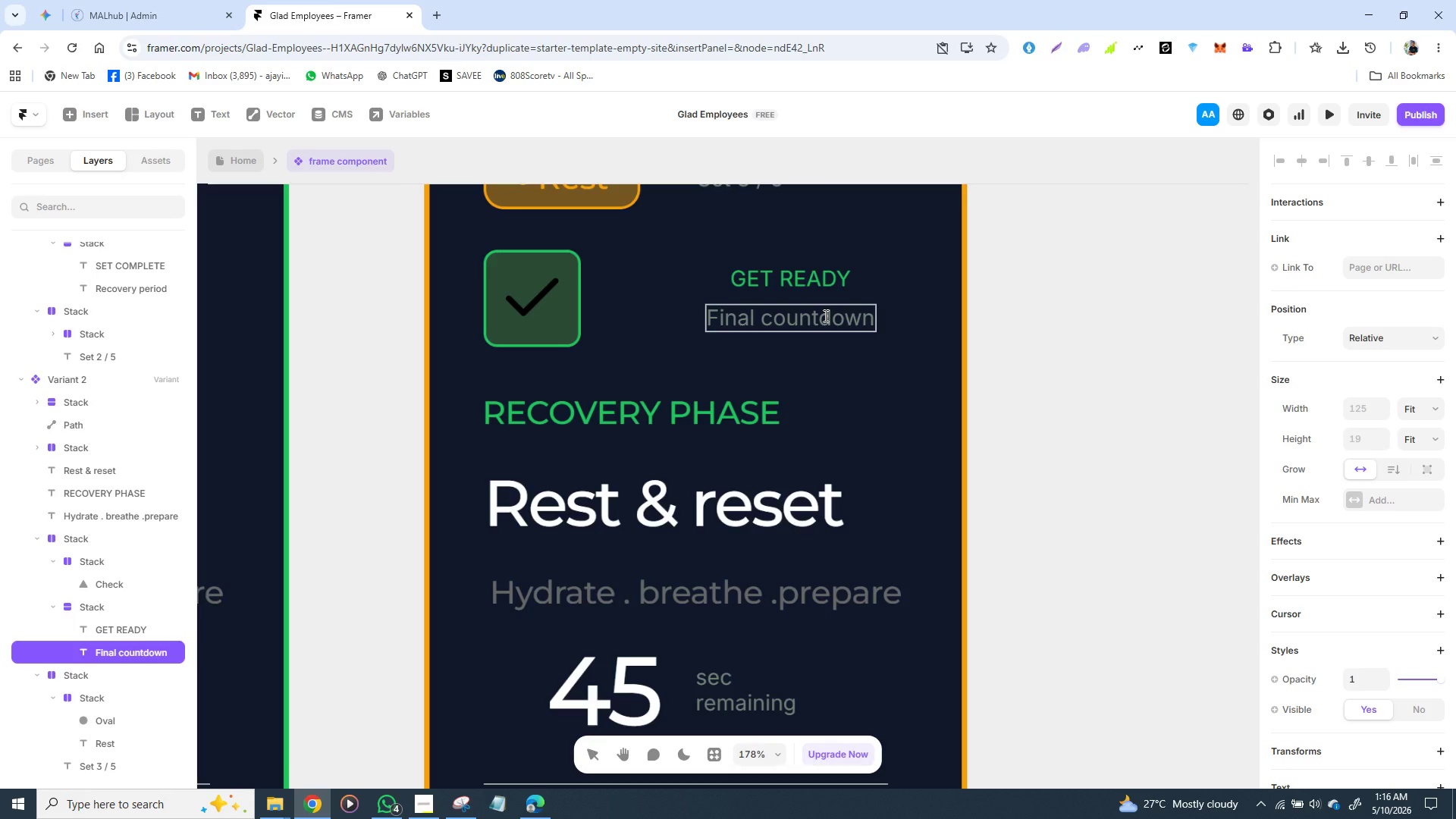 
left_click([511, 310])
 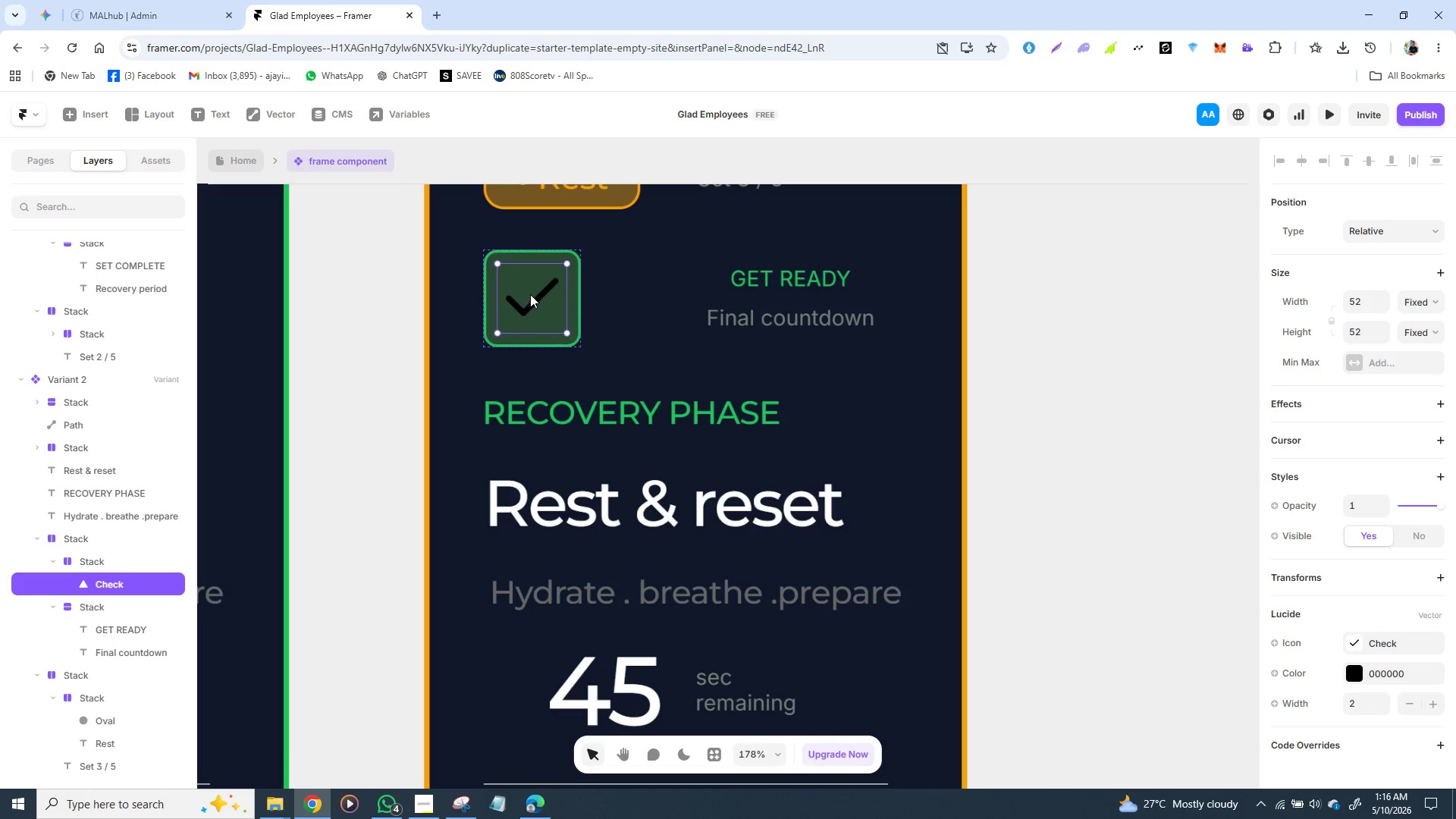 
wait(6.81)
 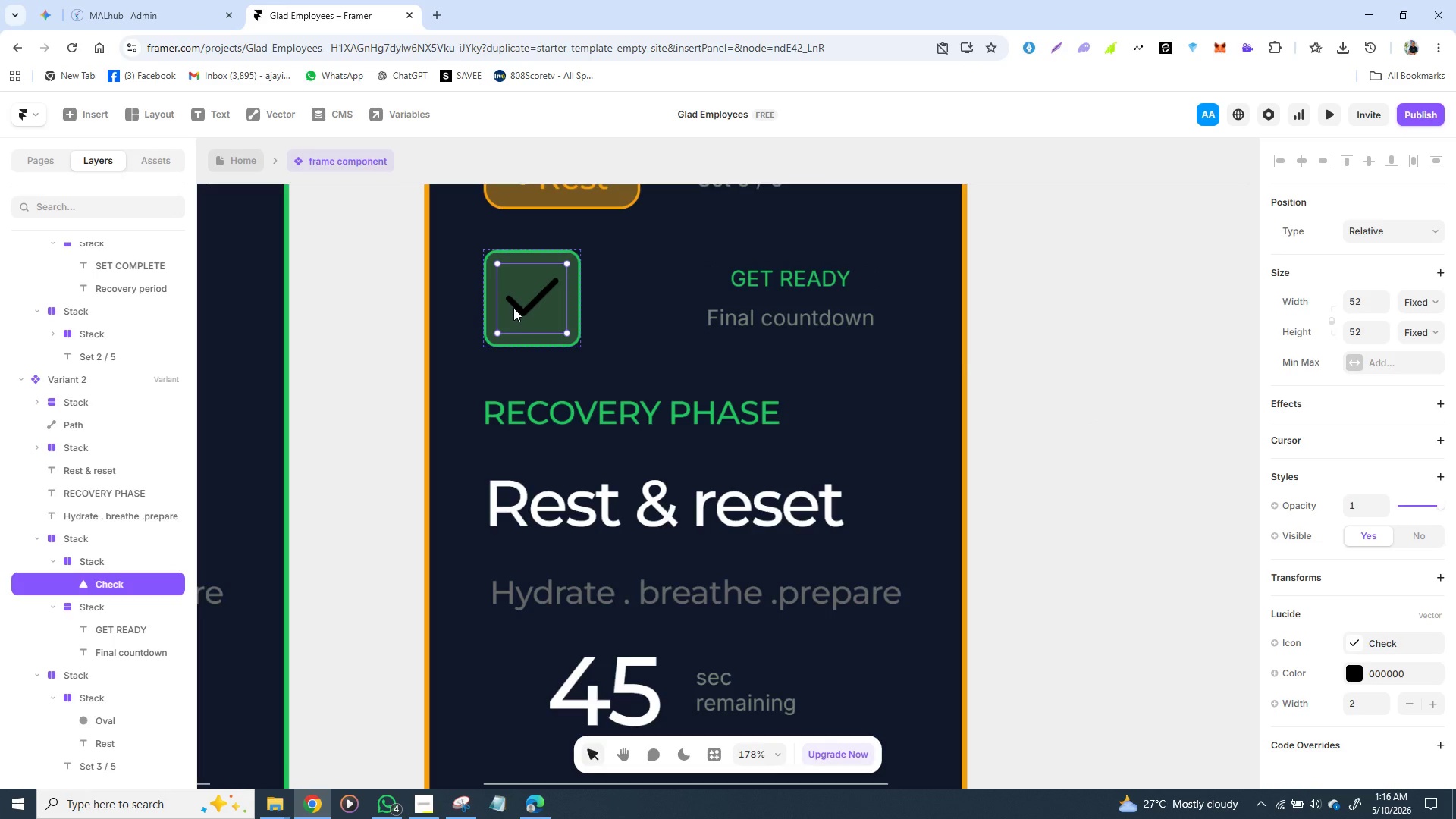 
key(Backspace)
 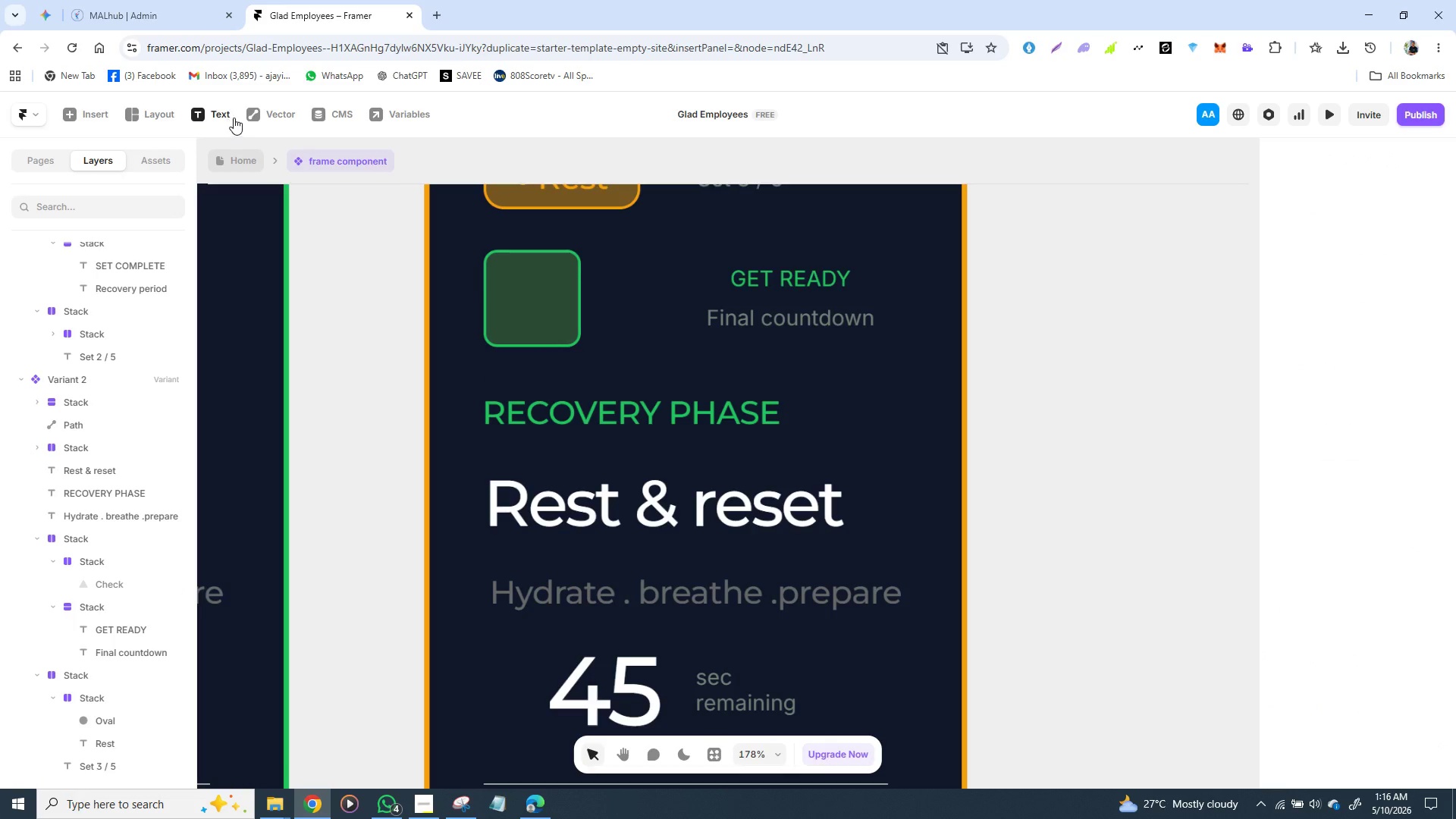 
left_click([290, 108])
 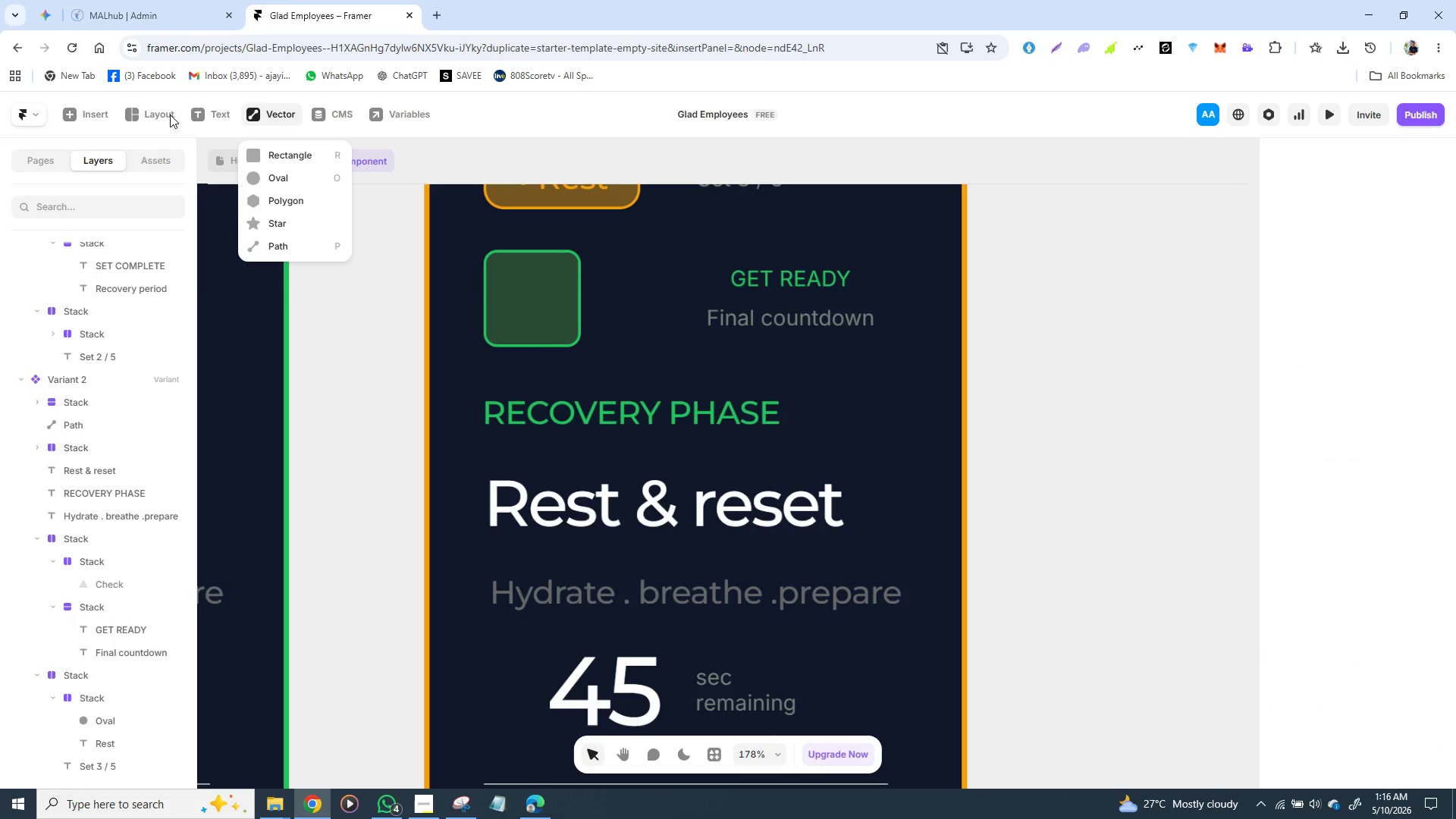 
left_click([91, 109])
 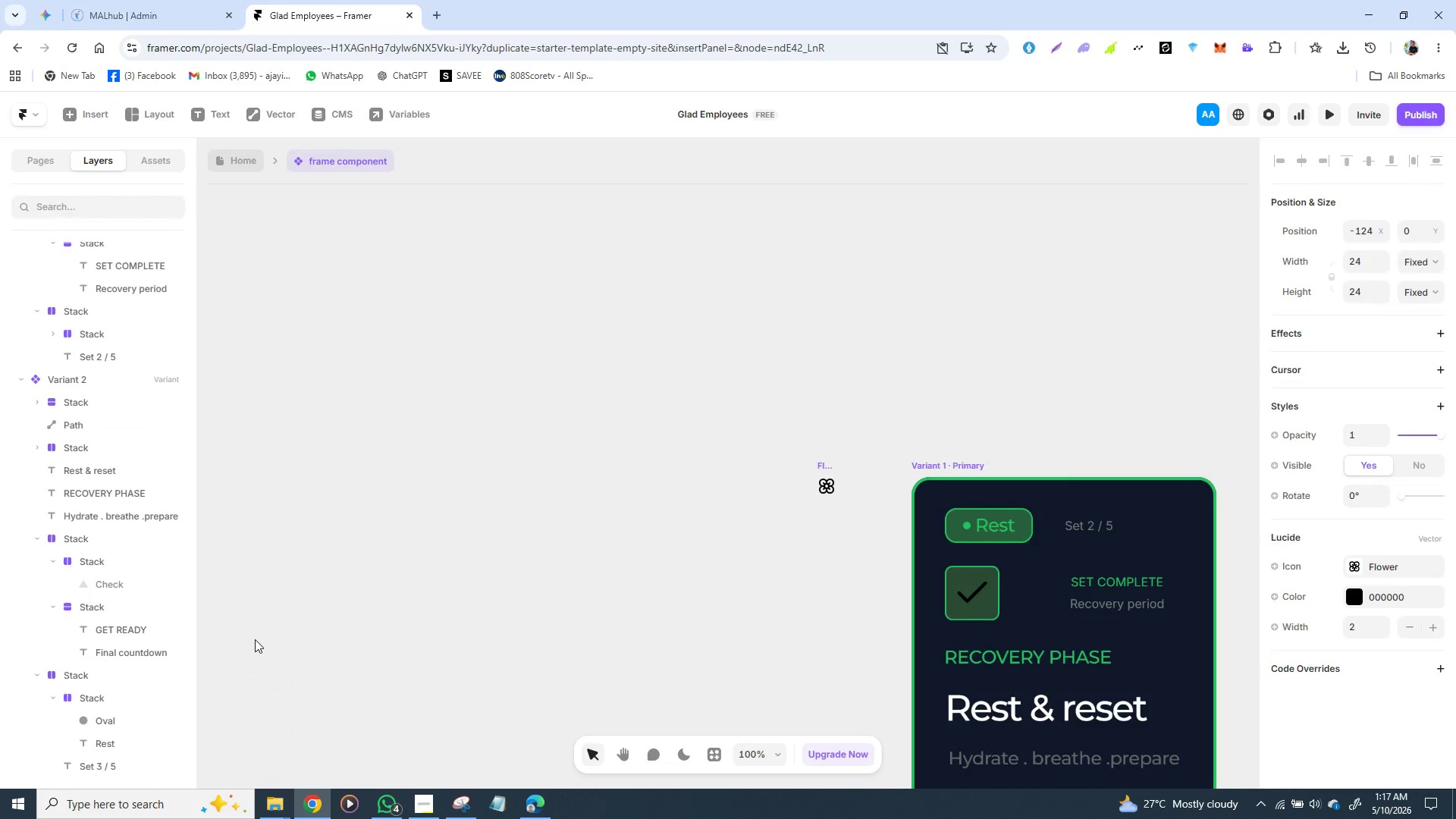 
wait(12.88)
 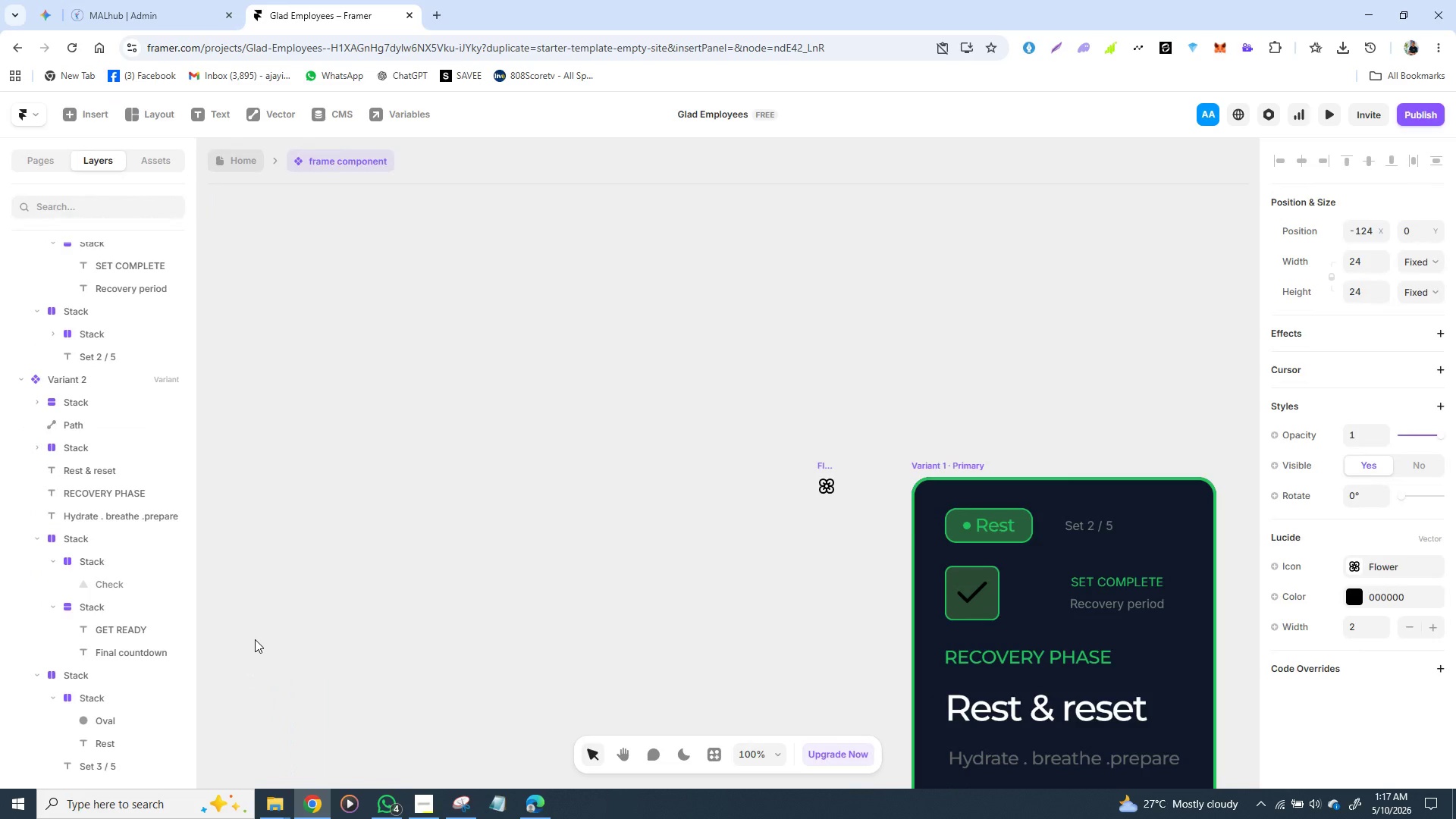 
left_click([1351, 562])
 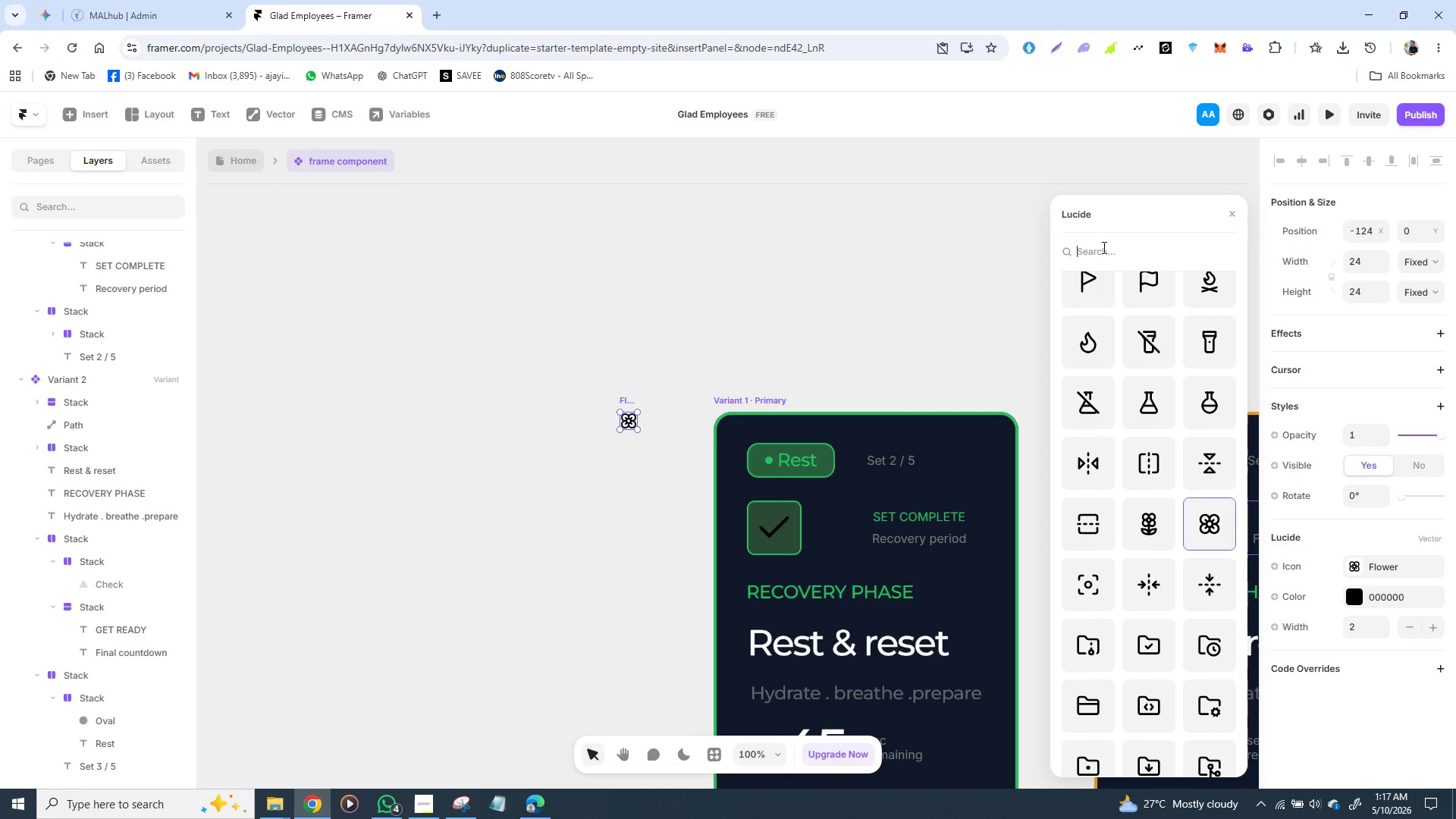 
wait(5.97)
 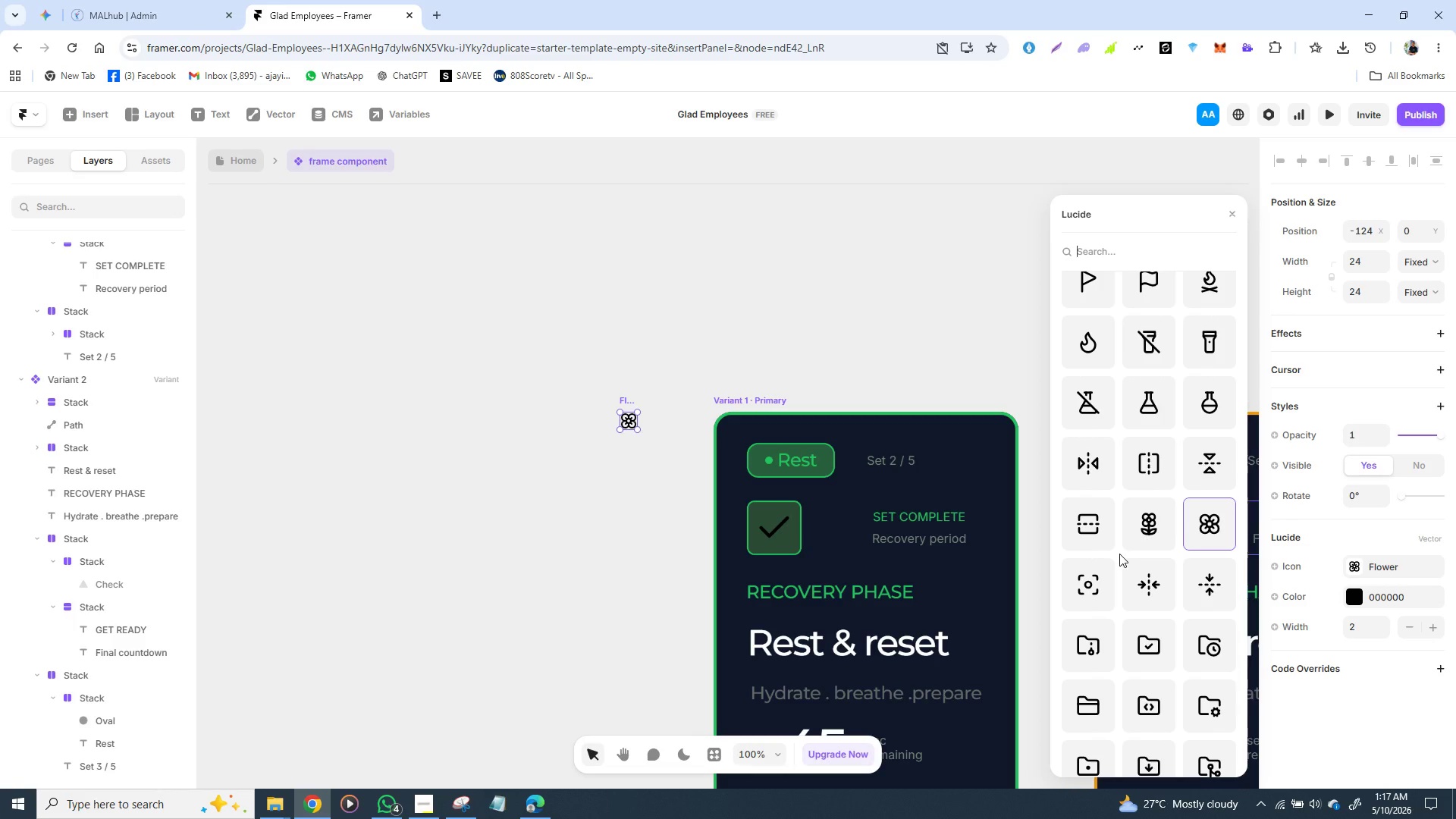 
left_click([1090, 253])
 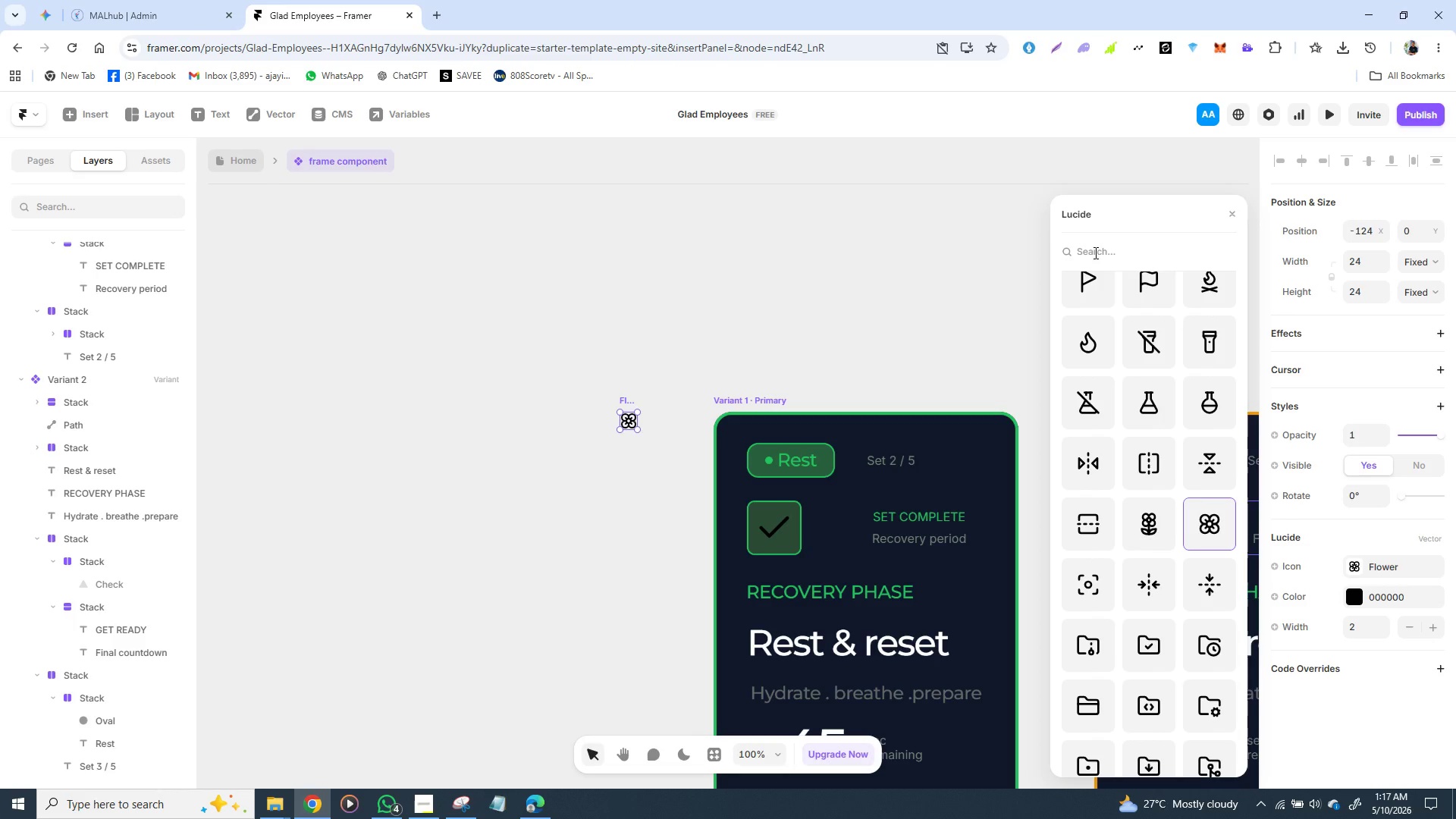 
type(clo)
 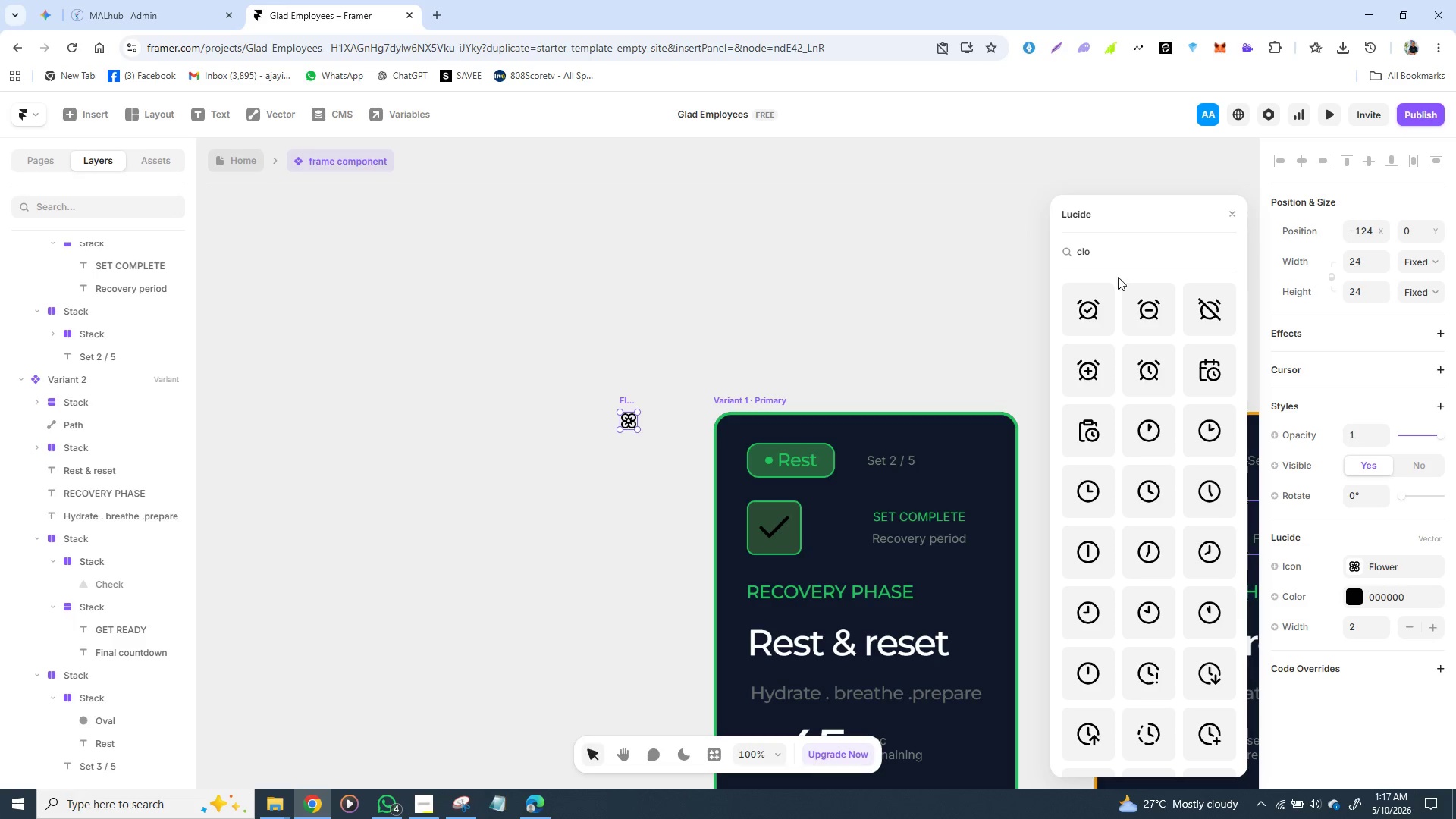 
wait(6.55)
 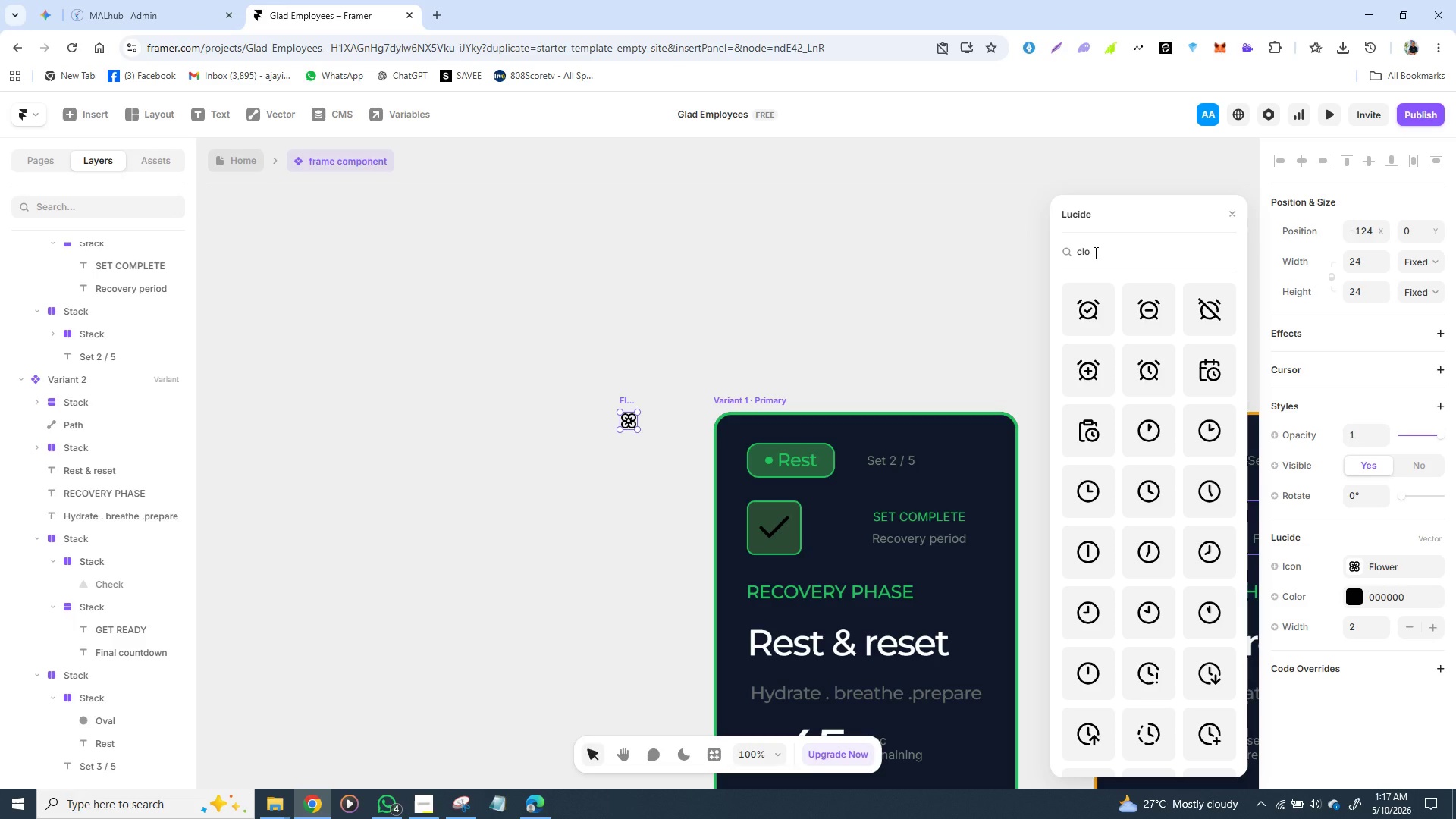 
left_click([1155, 498])
 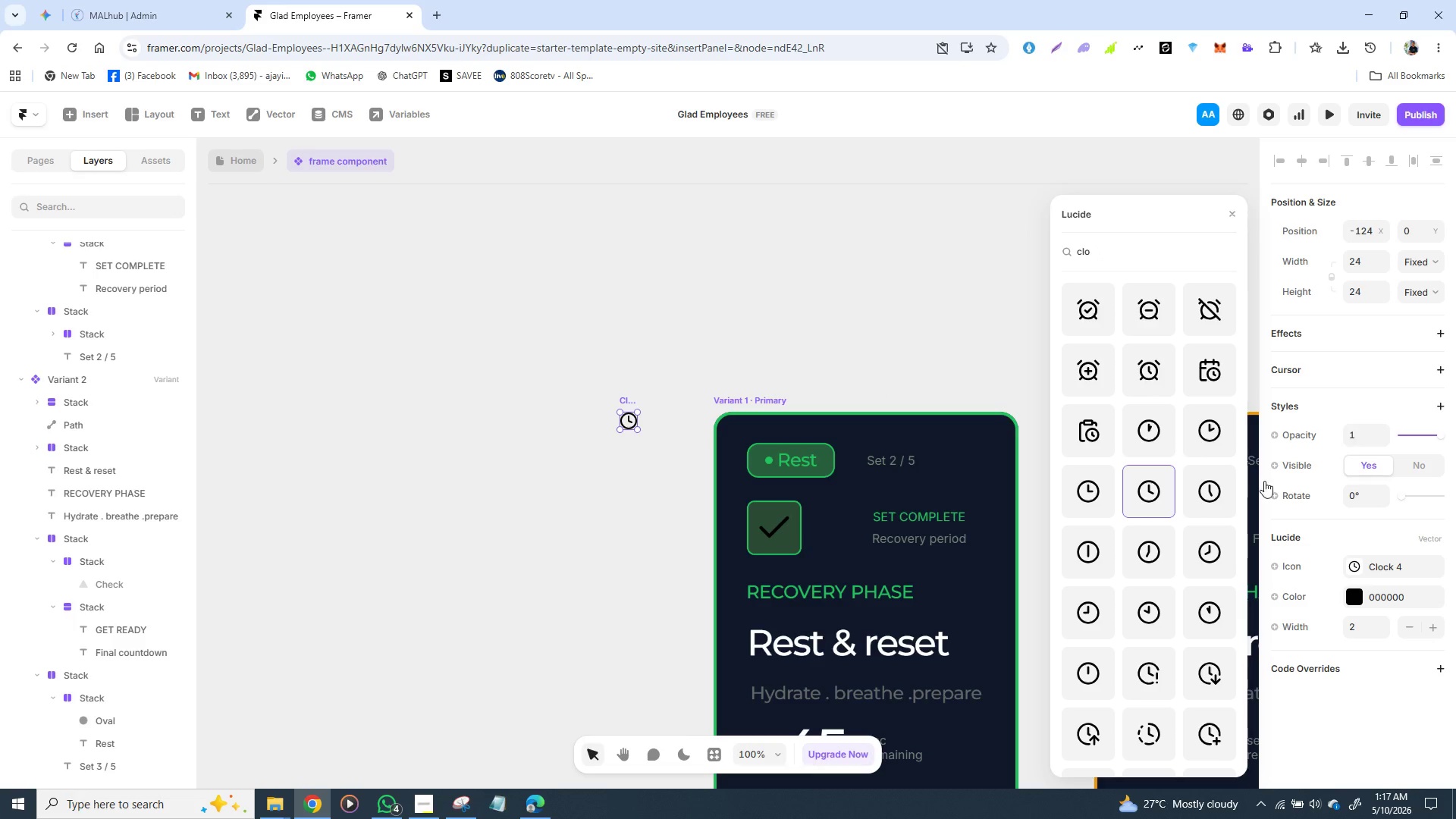 
left_click([773, 529])
 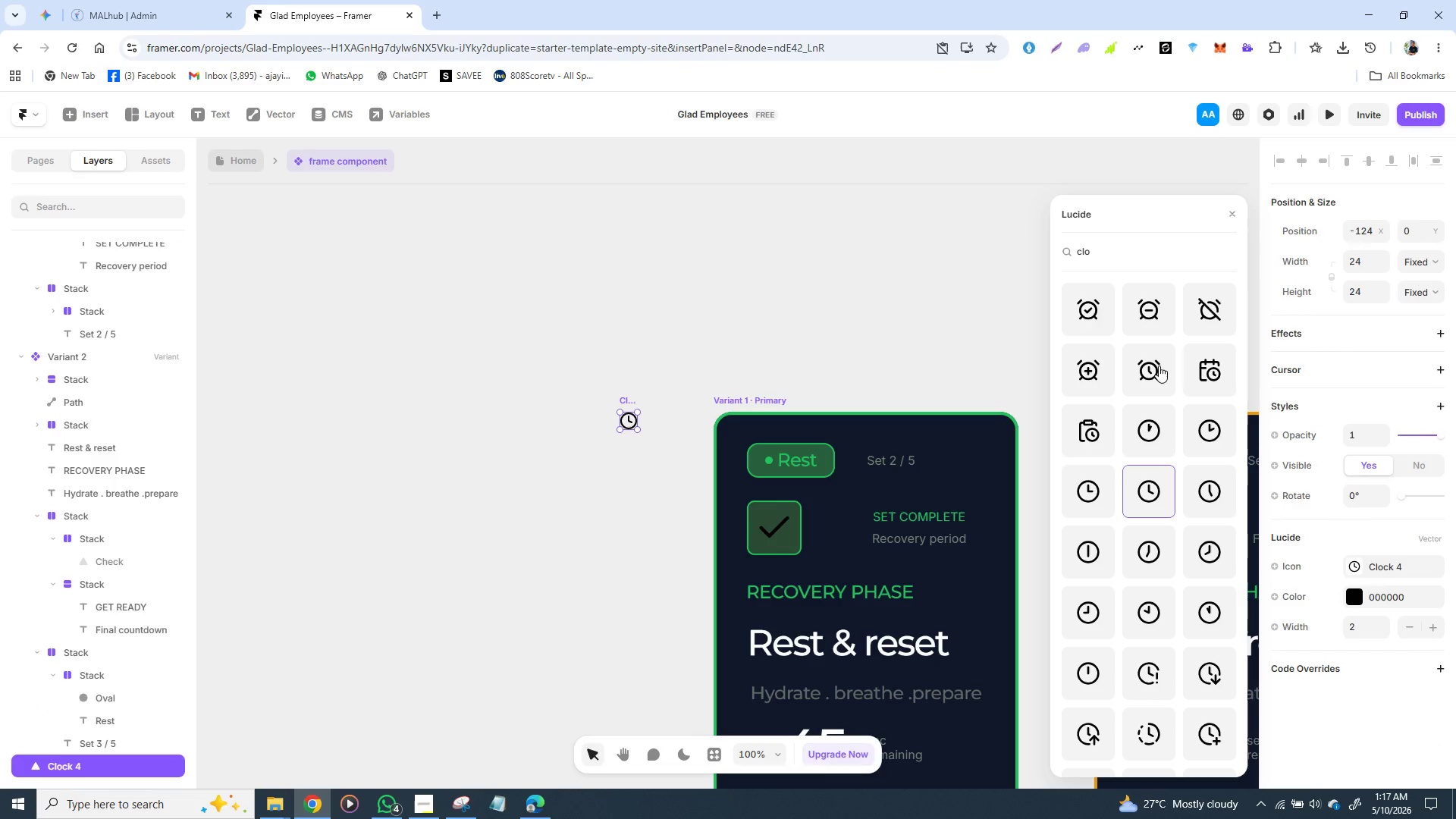 
wait(5.58)
 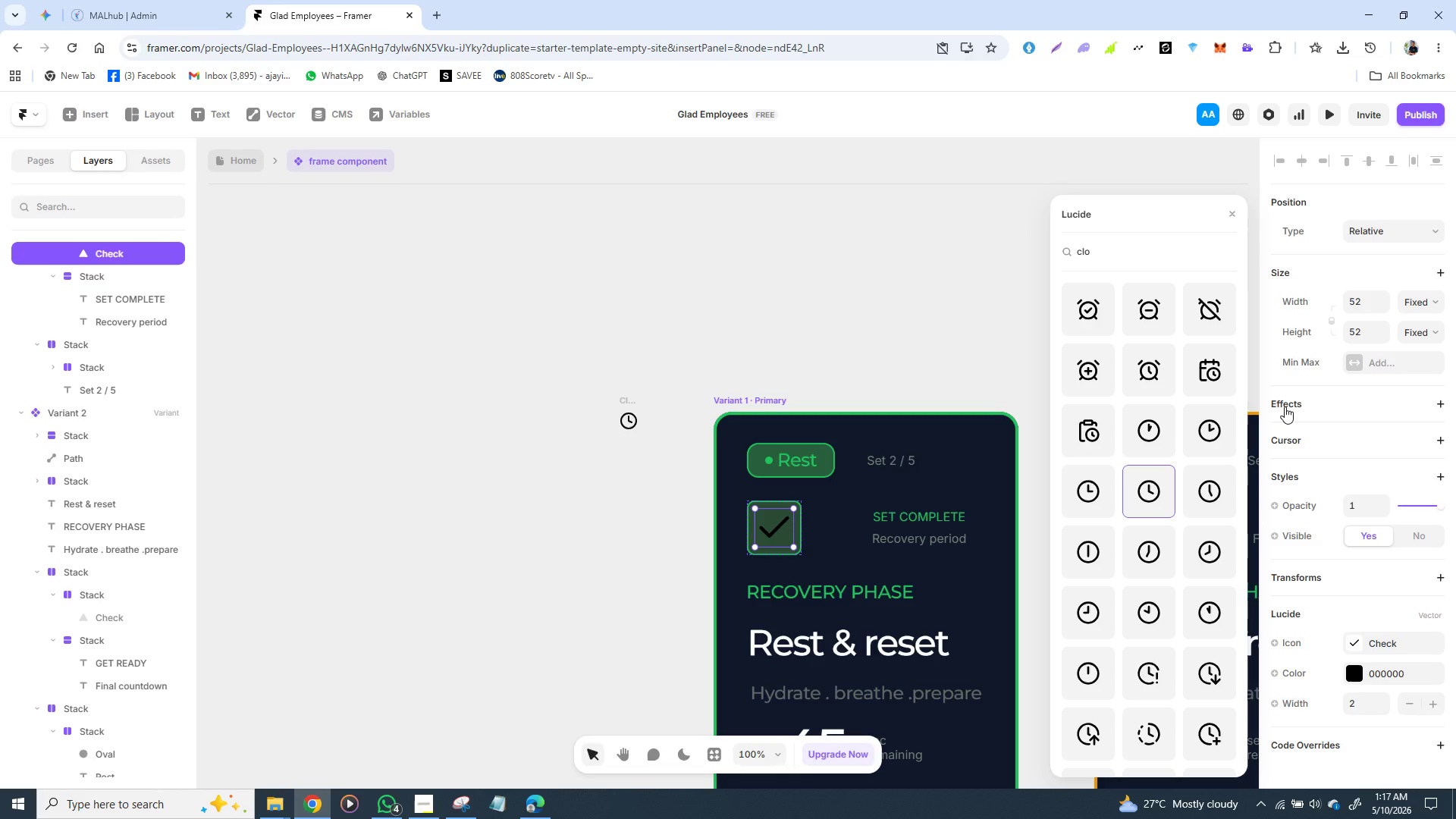 
left_click([1360, 267])
 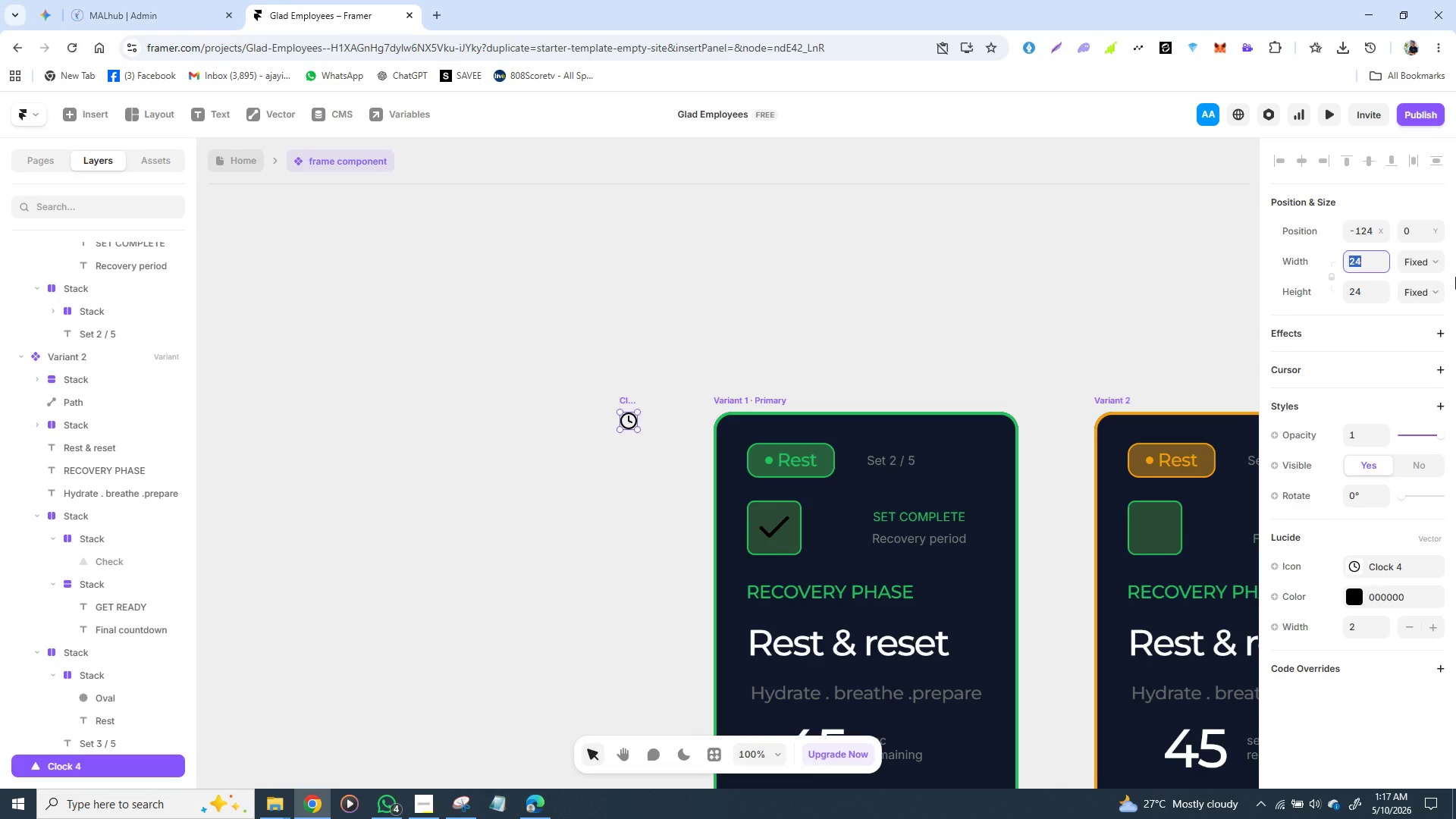 
type(3)
key(Backspace)
type(52)
 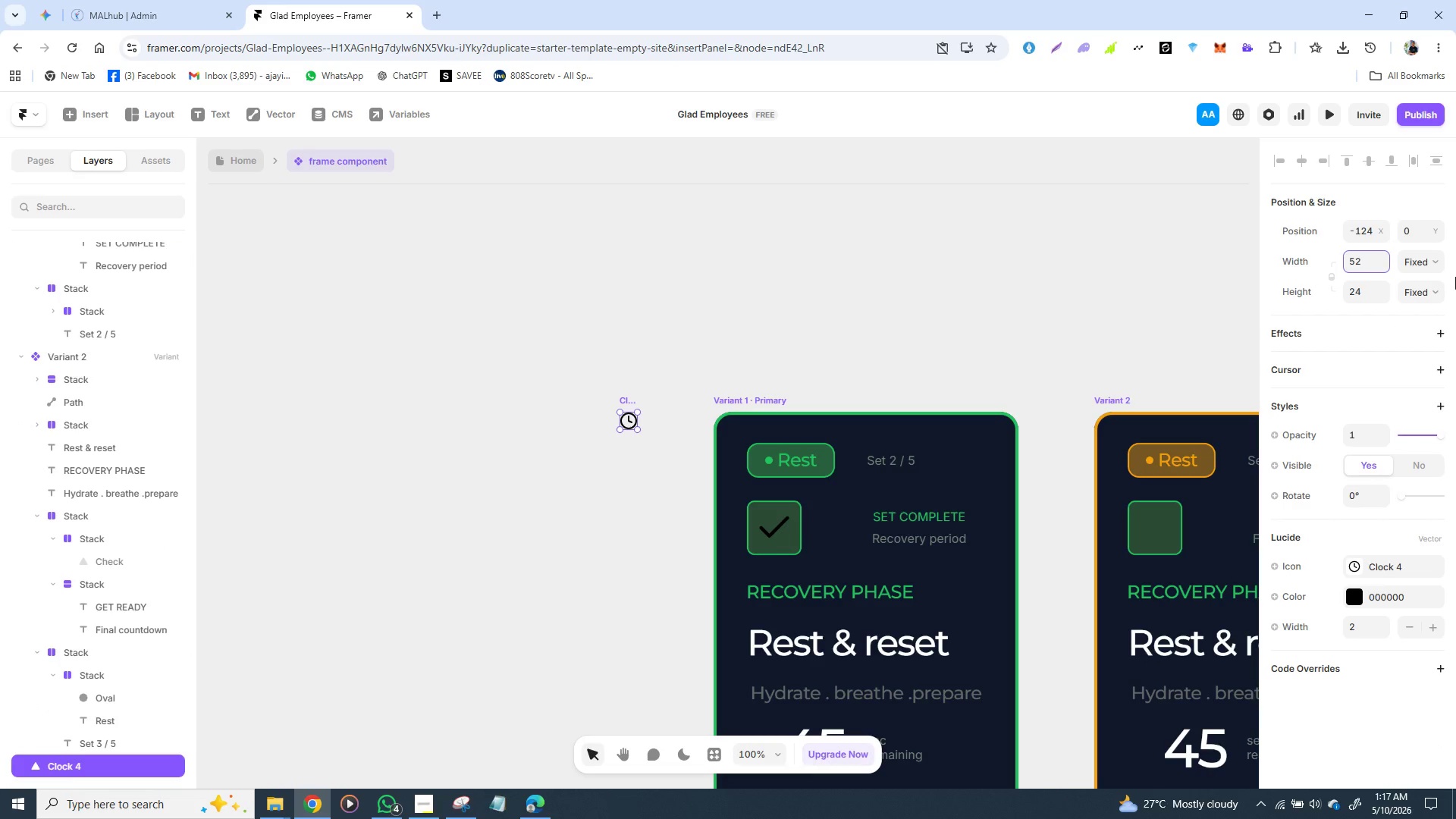 
key(Enter)
 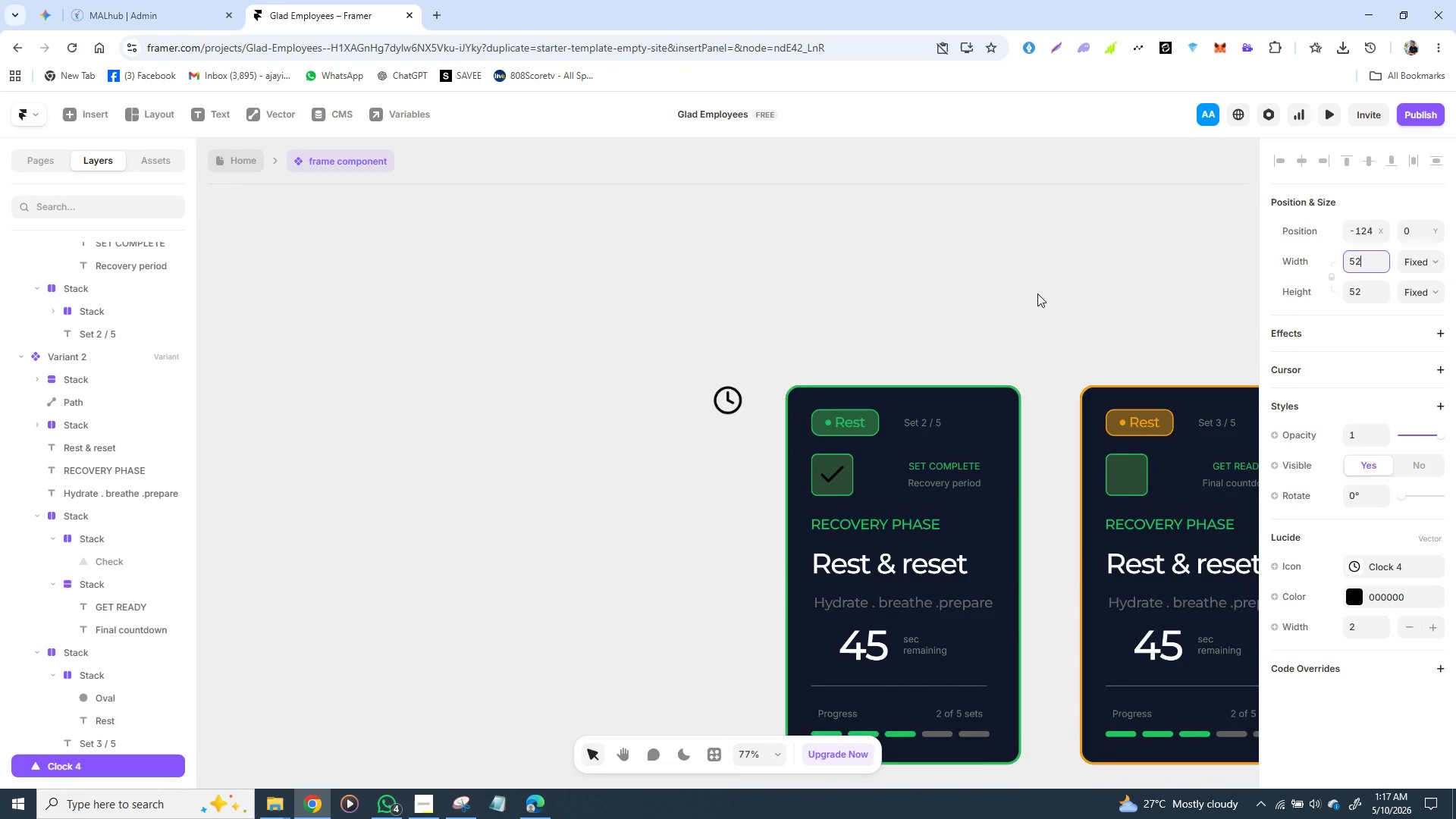 
wait(5.19)
 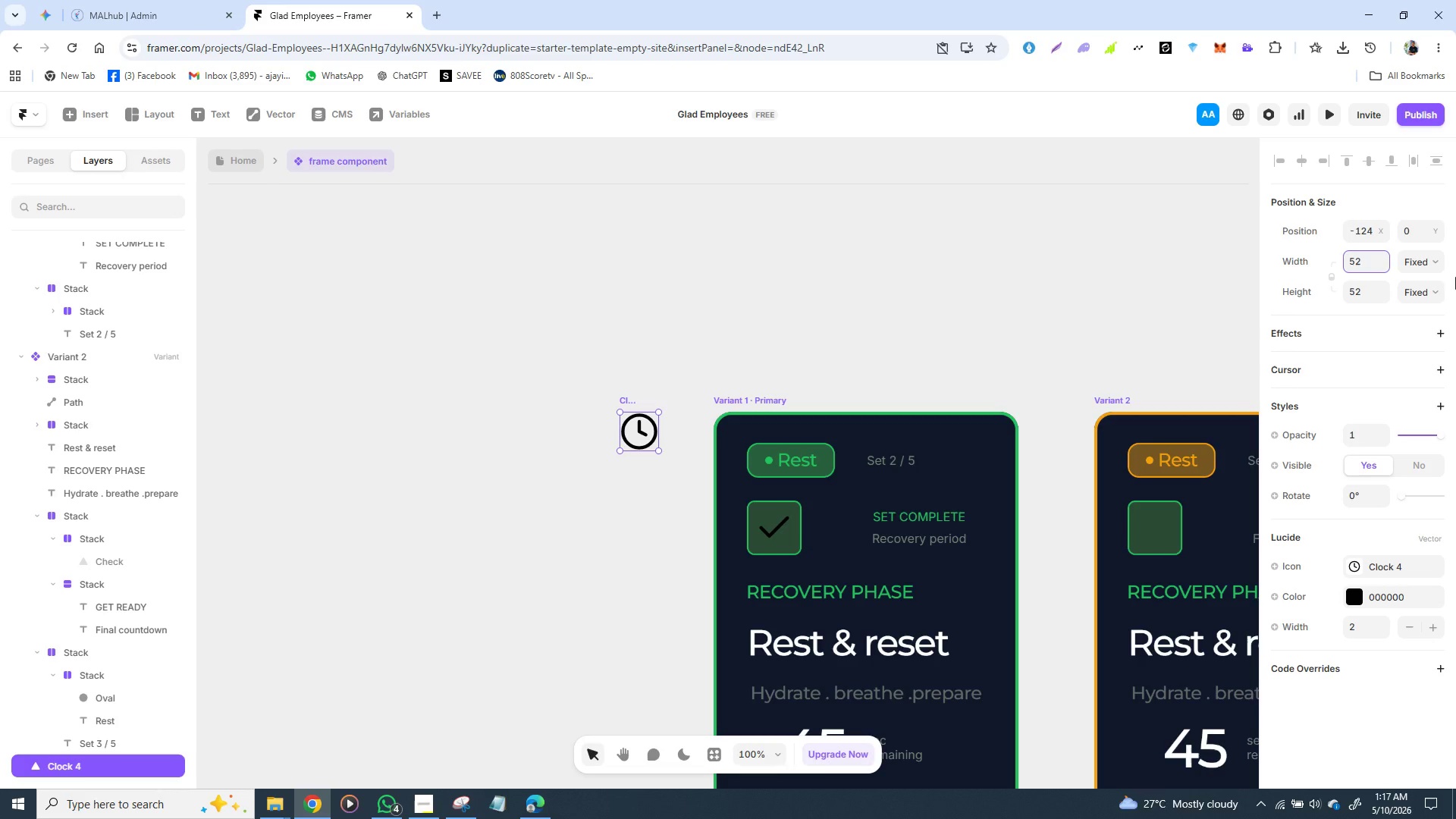 
left_click_drag(start_coordinate=[493, 399], to_coordinate=[893, 476])
 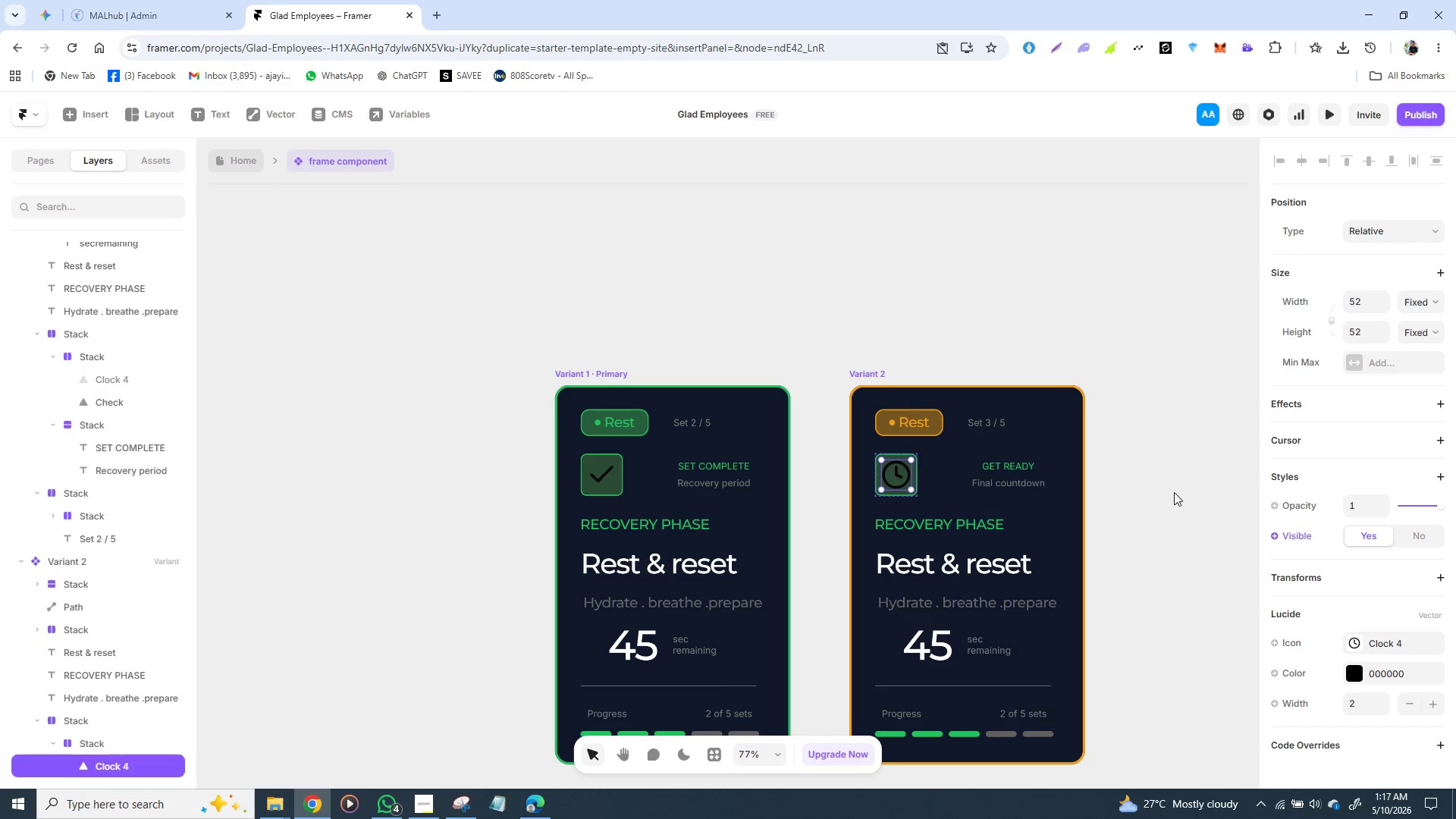 
left_click([1172, 489])
 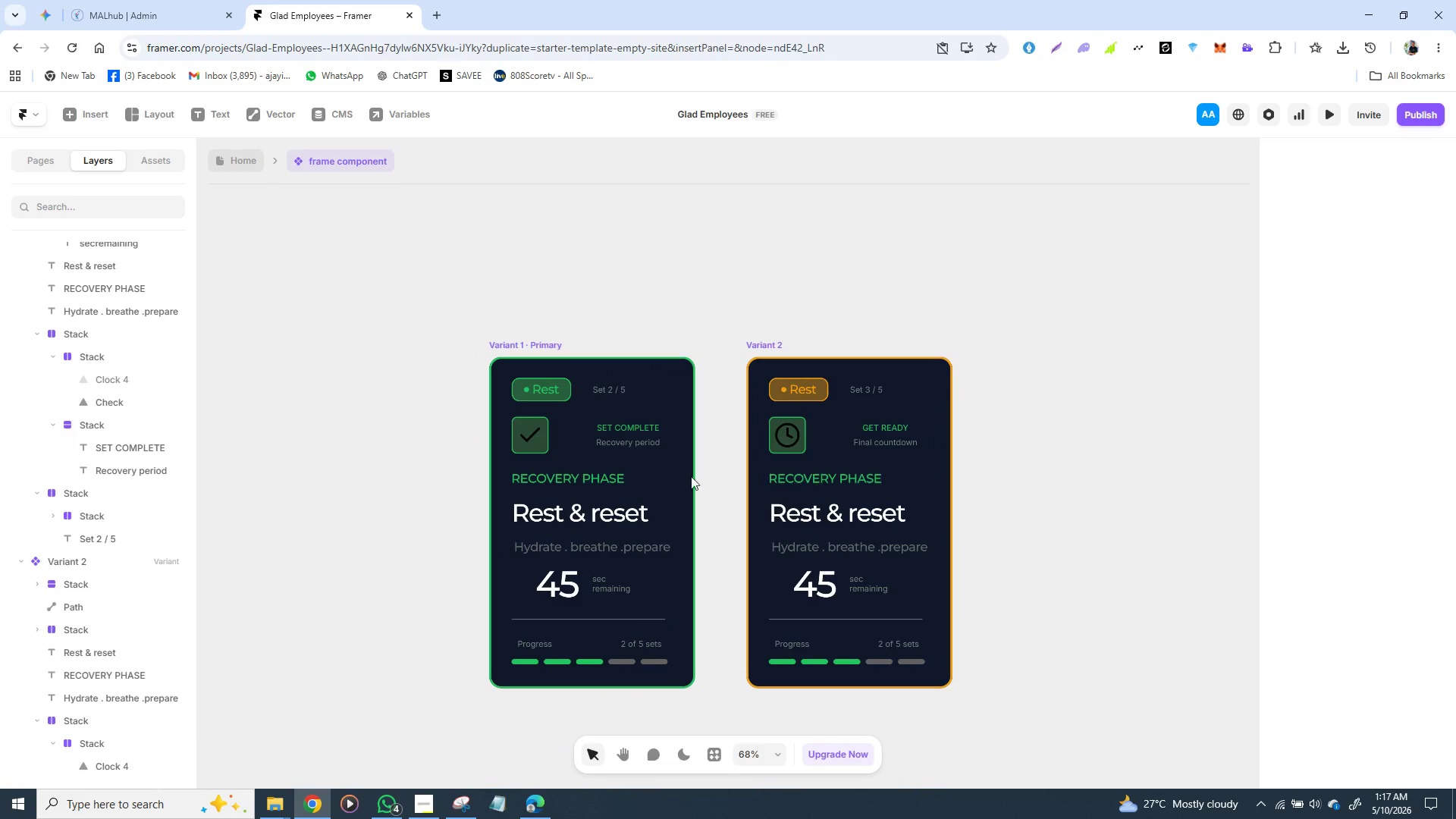 
wait(10.84)
 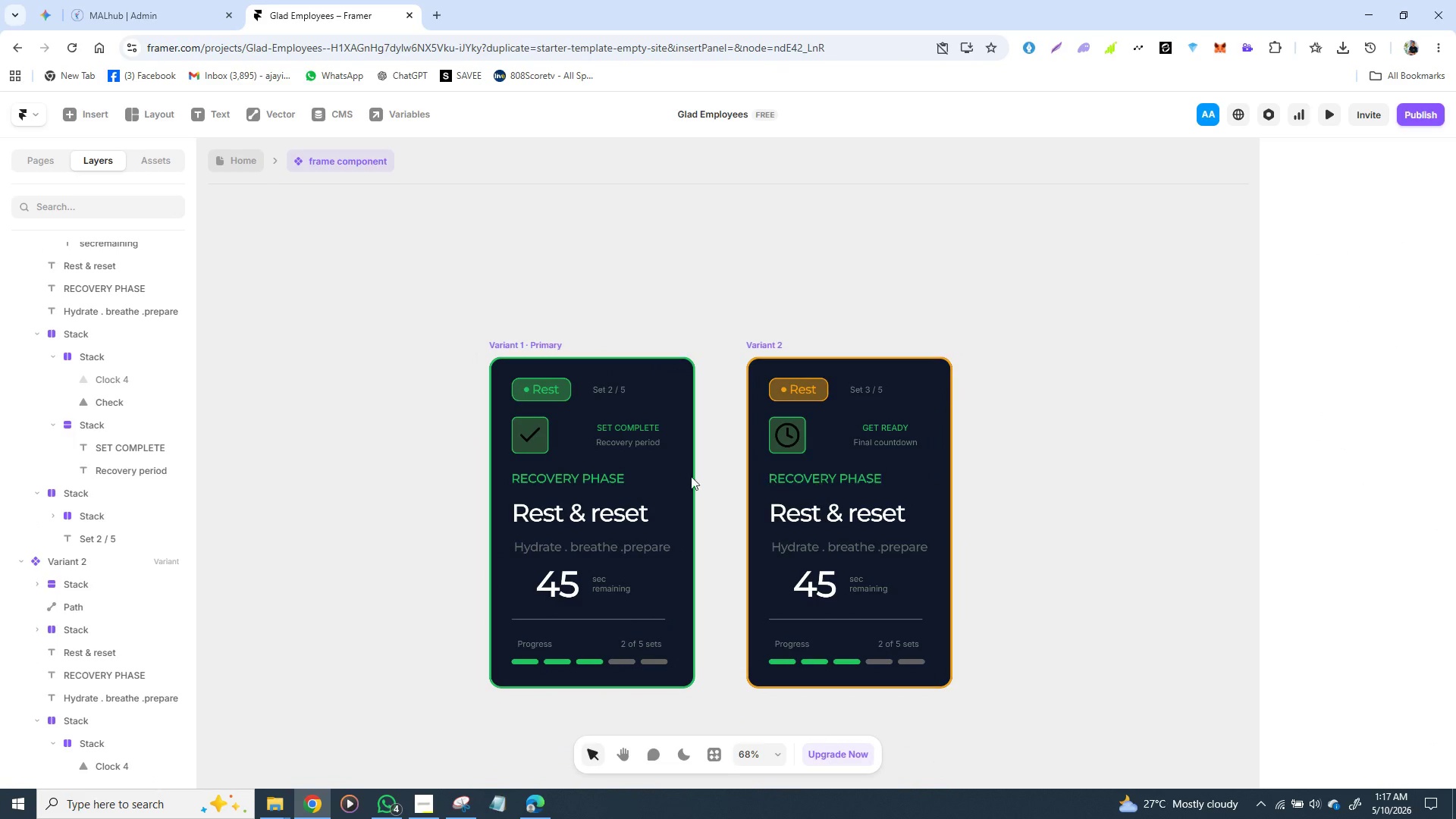 
left_click([1358, 303])
 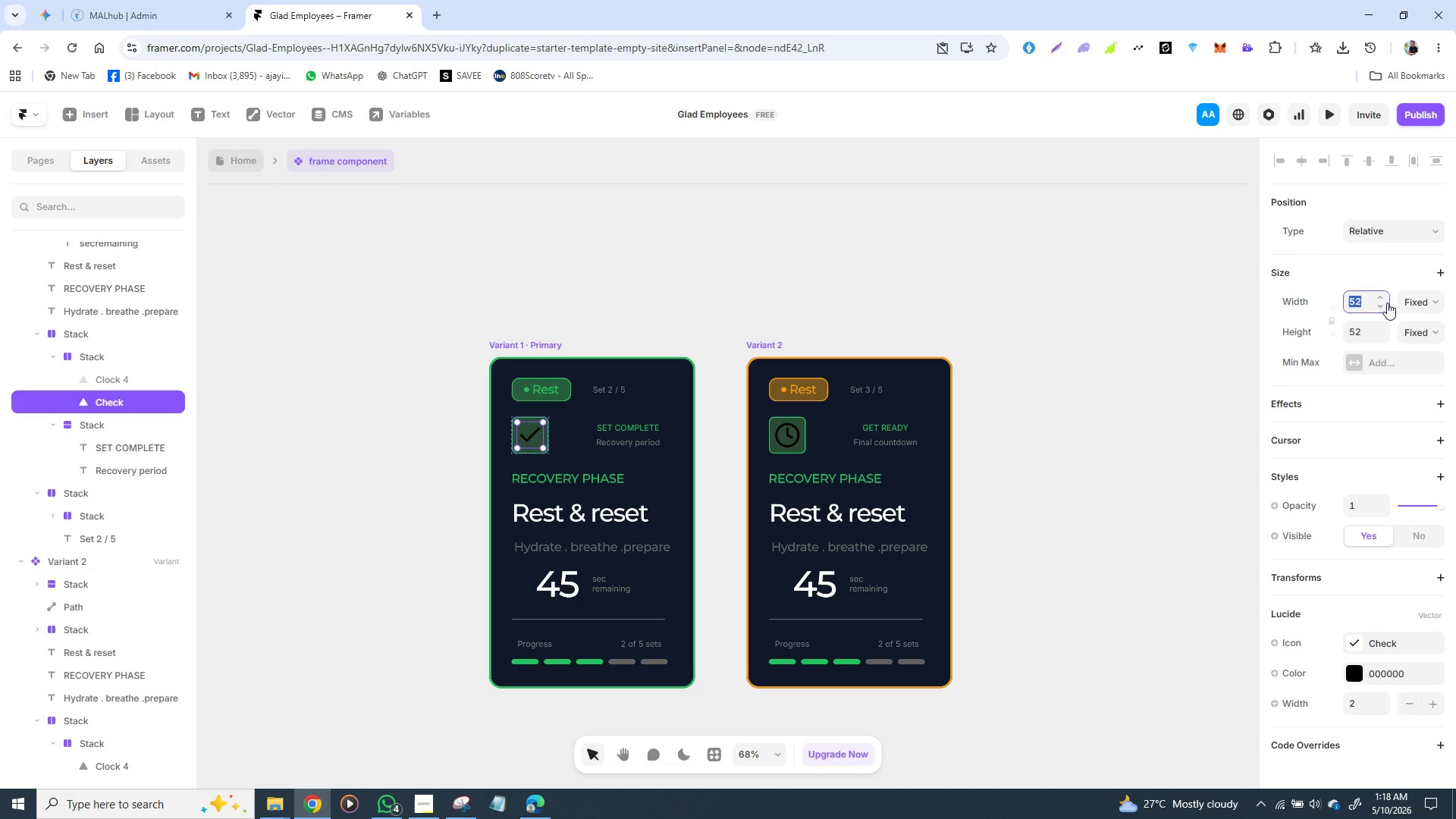 
type(40)
 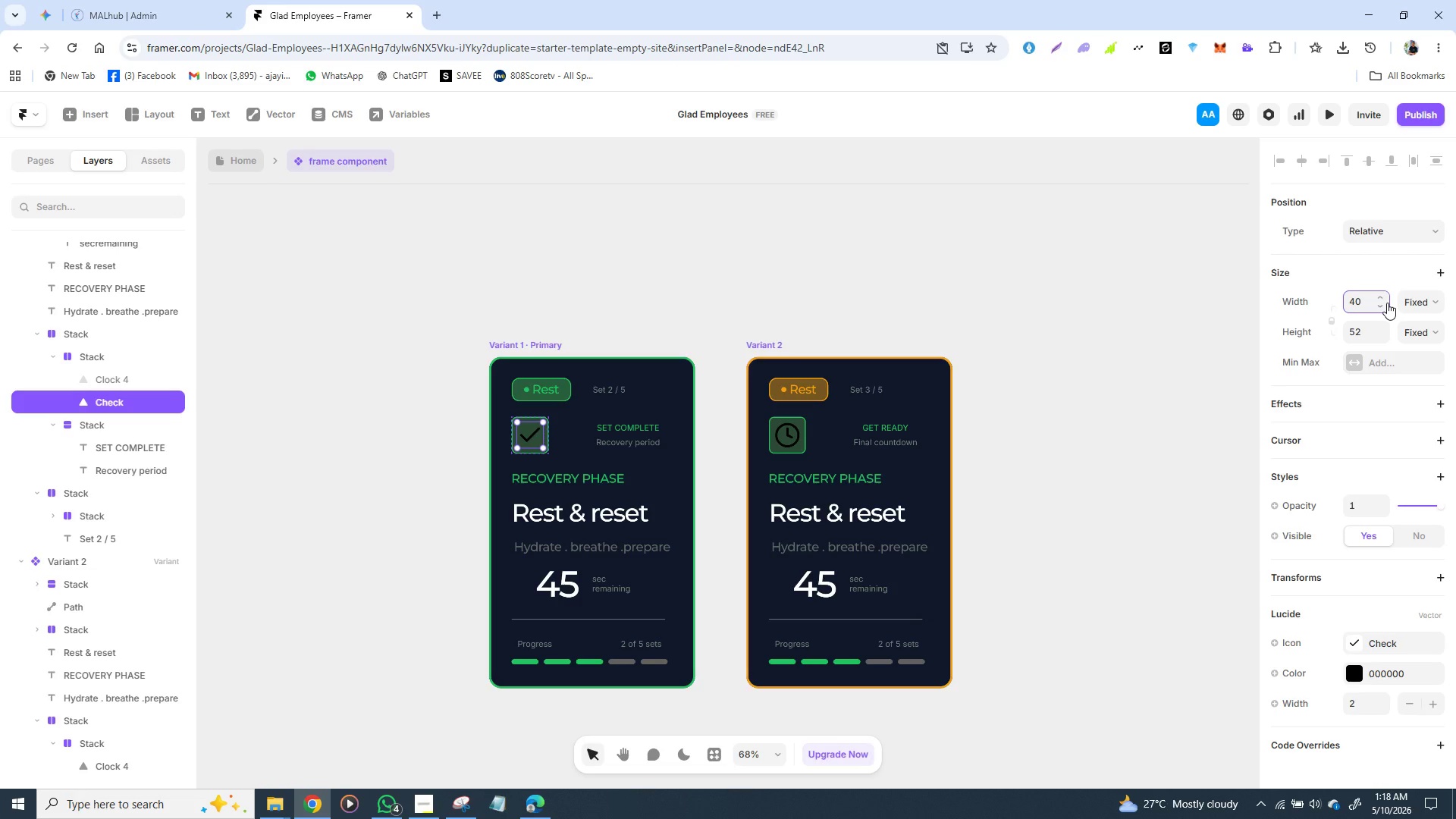 
key(Enter)
 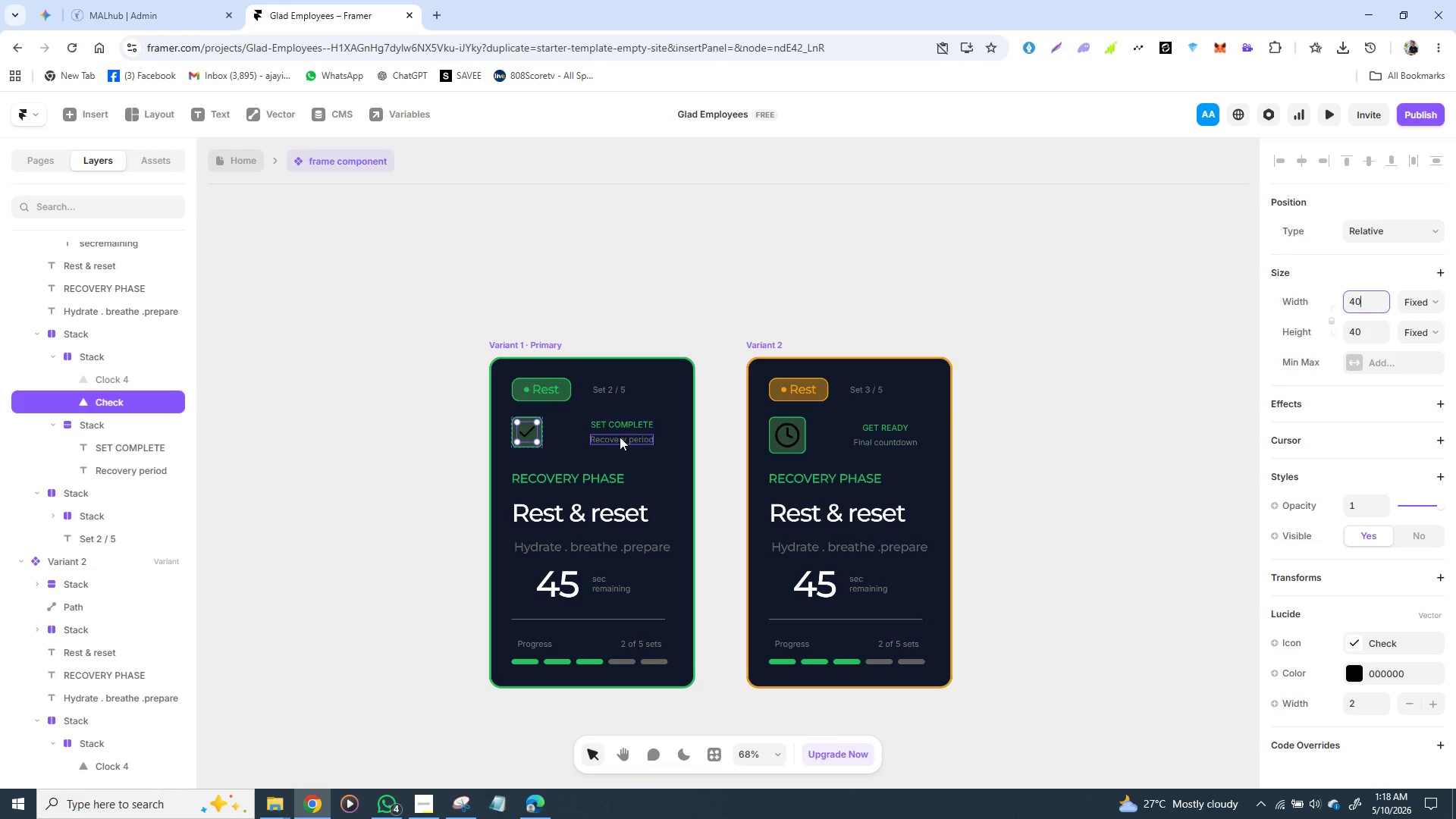 
wait(7.55)
 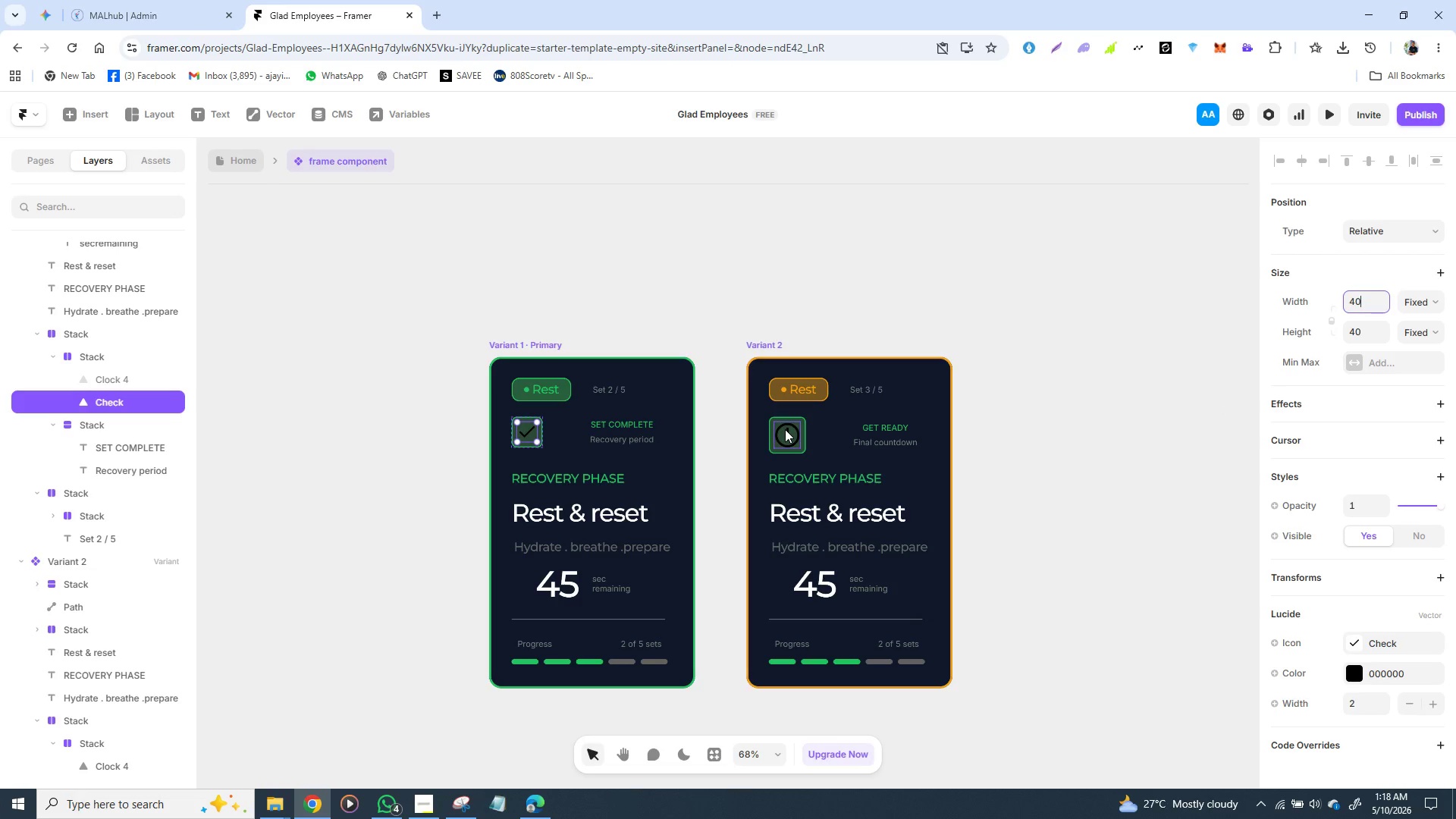 
left_click([1362, 301])
 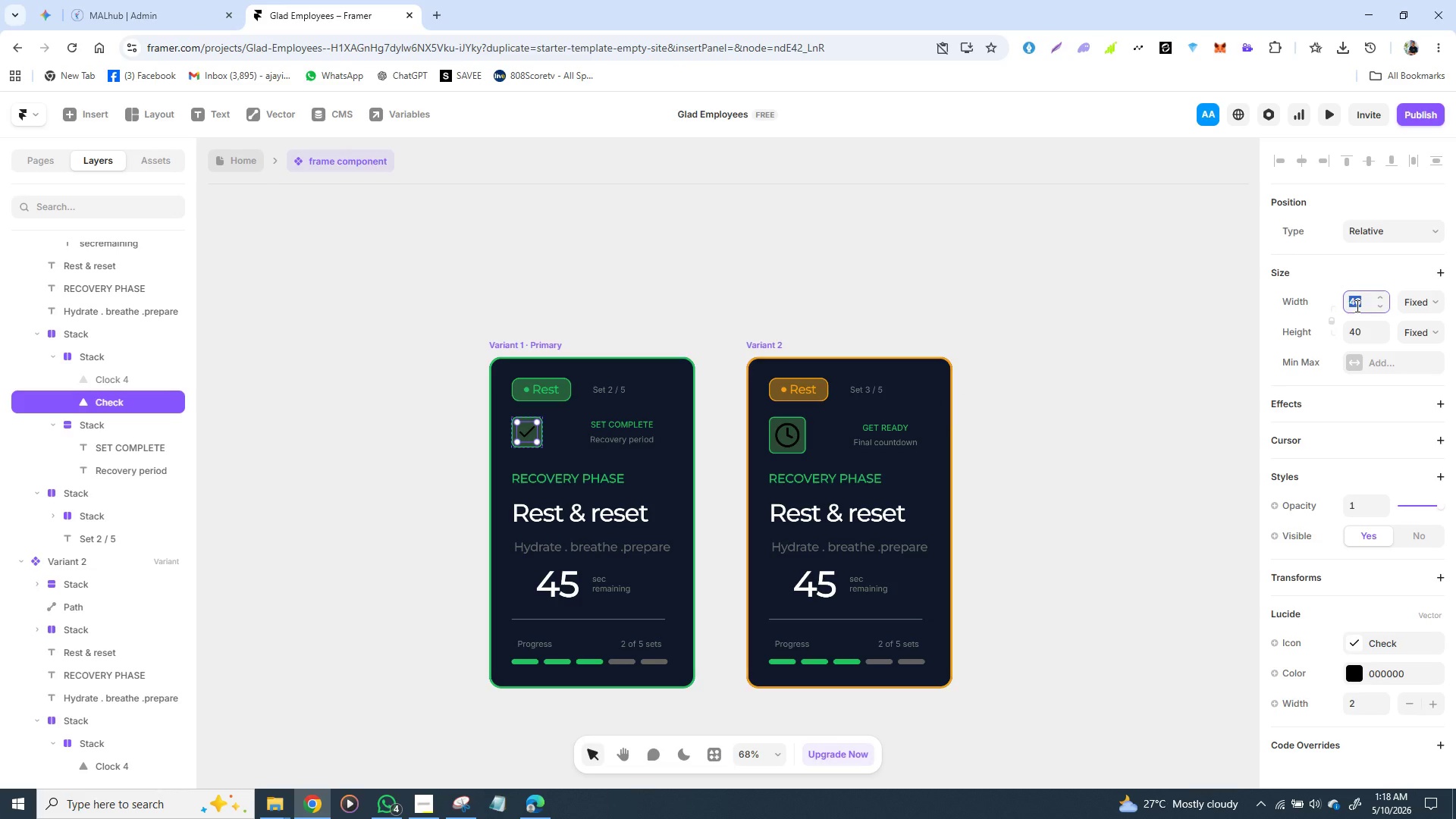 
type(45)
 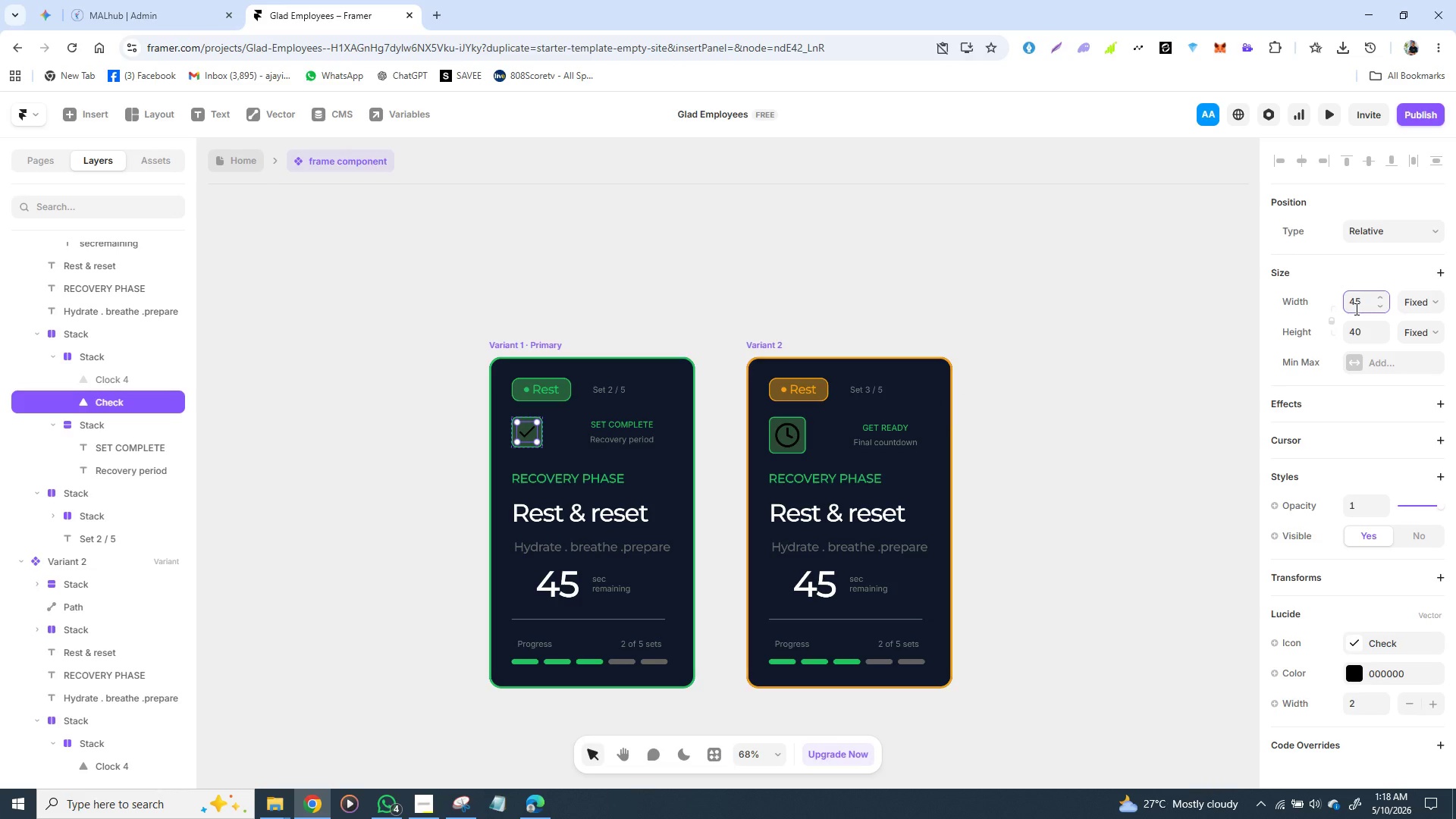 
key(Enter)
 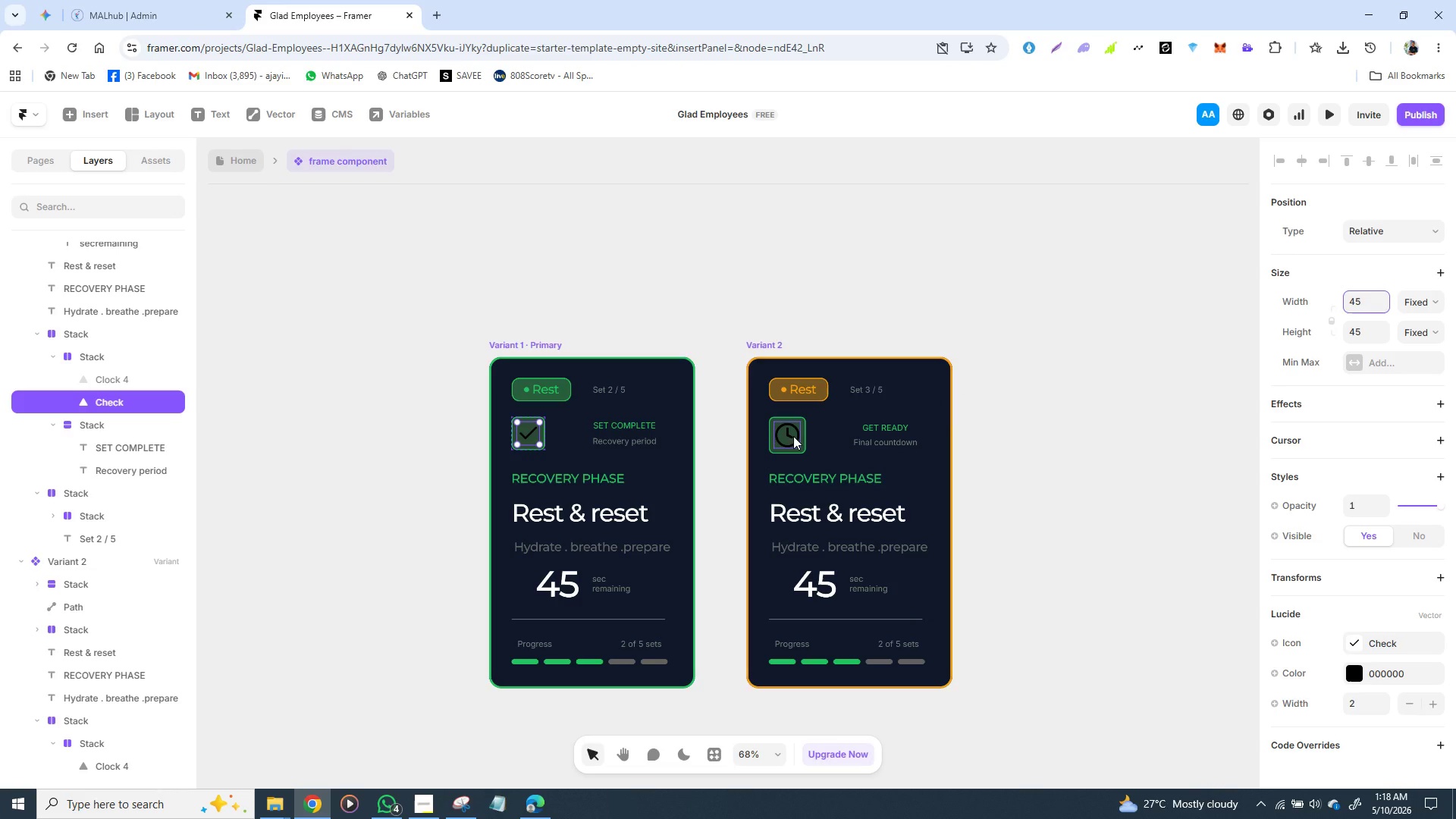 
double_click([789, 433])
 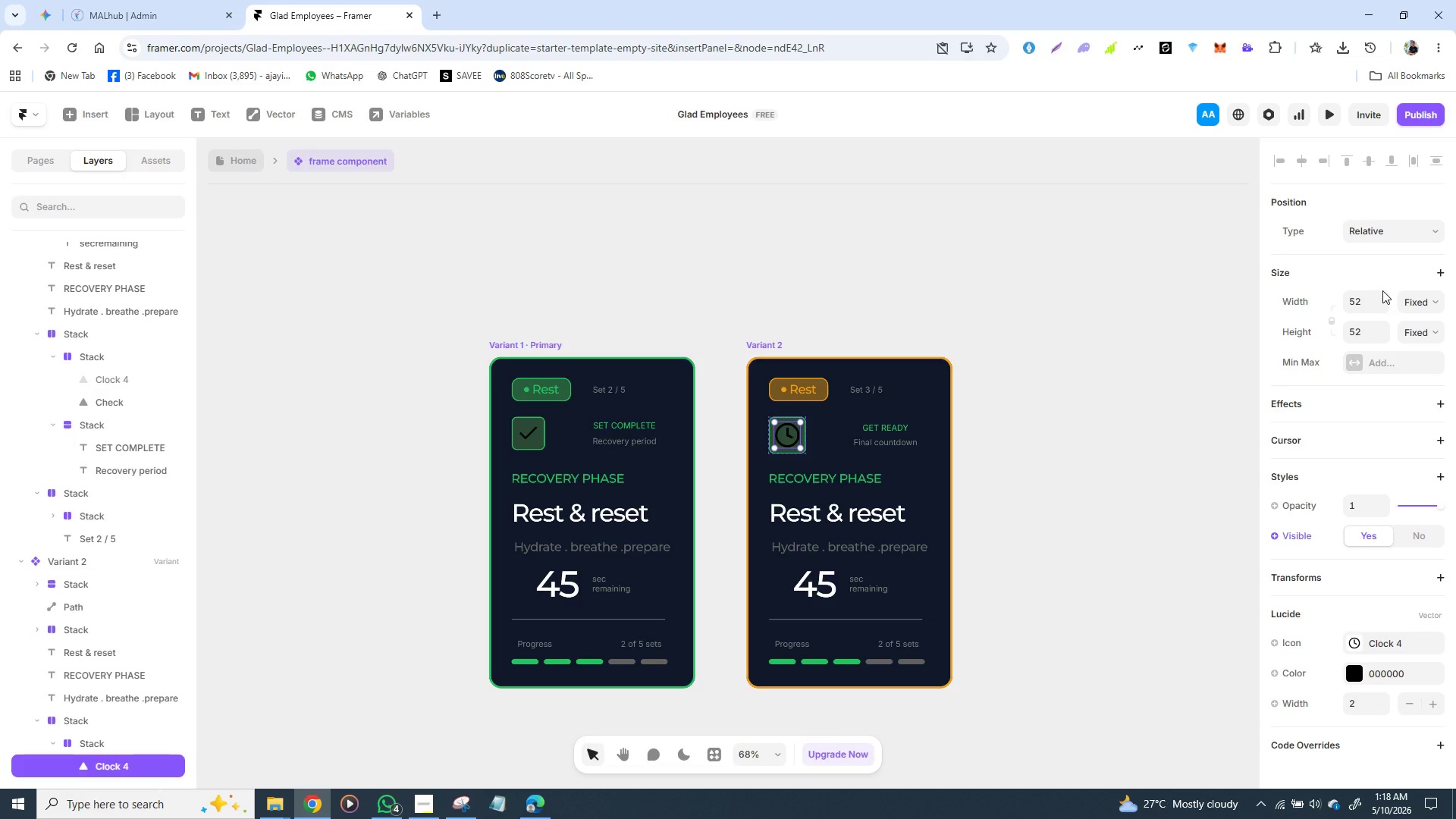 
left_click([1362, 299])
 